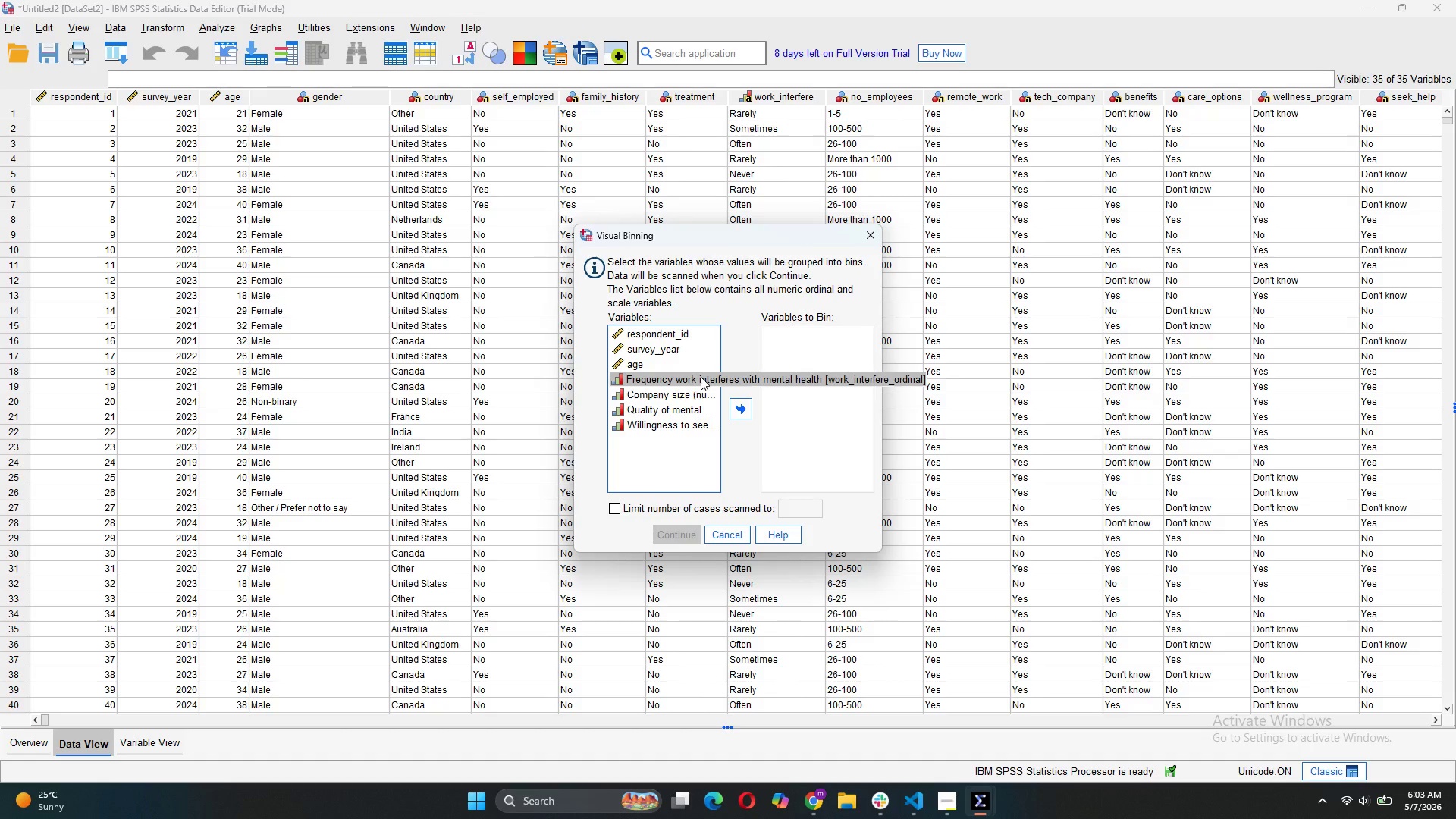 
left_click_drag(start_coordinate=[701, 377], to_coordinate=[752, 403])
 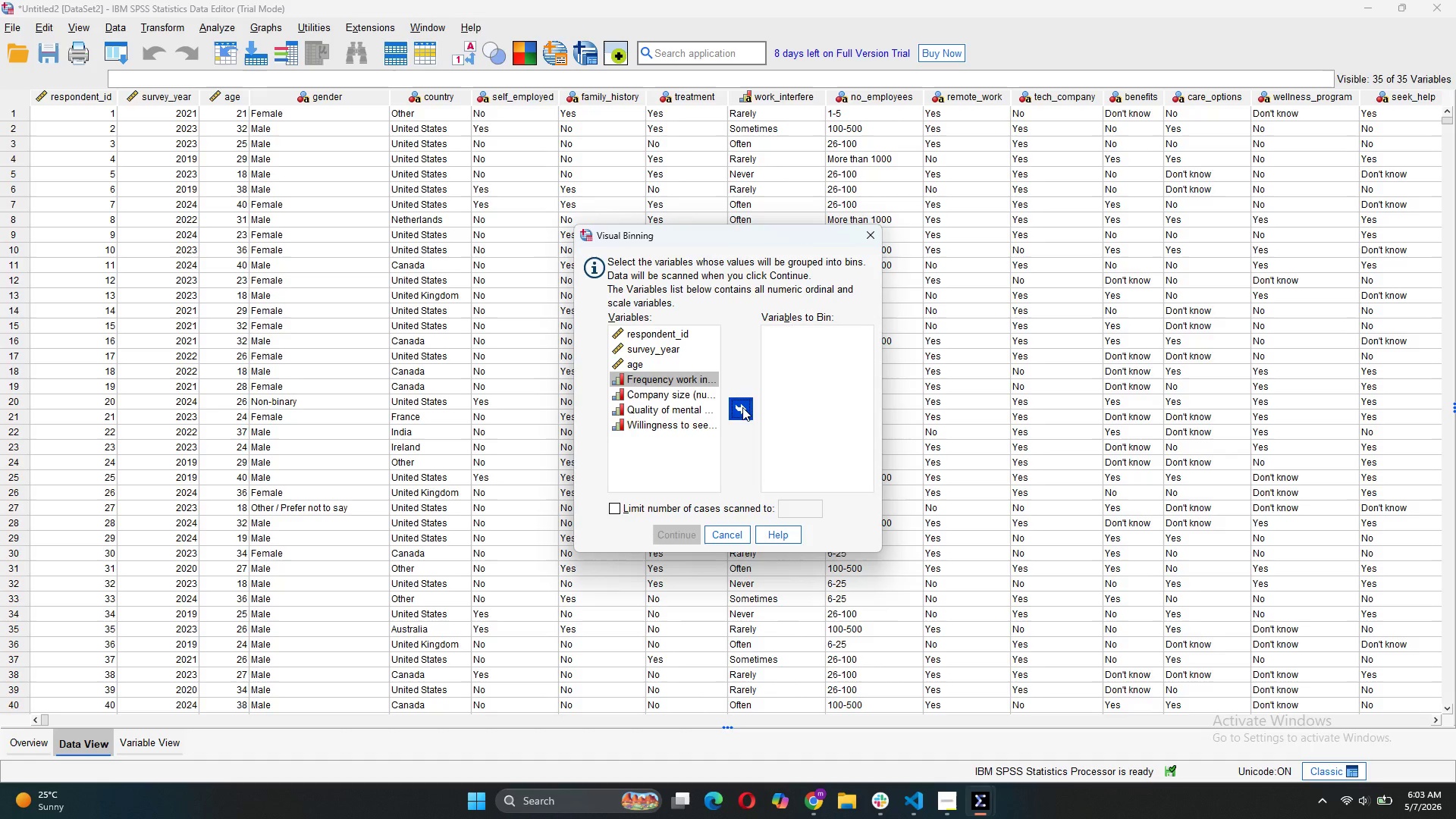 
left_click([742, 407])
 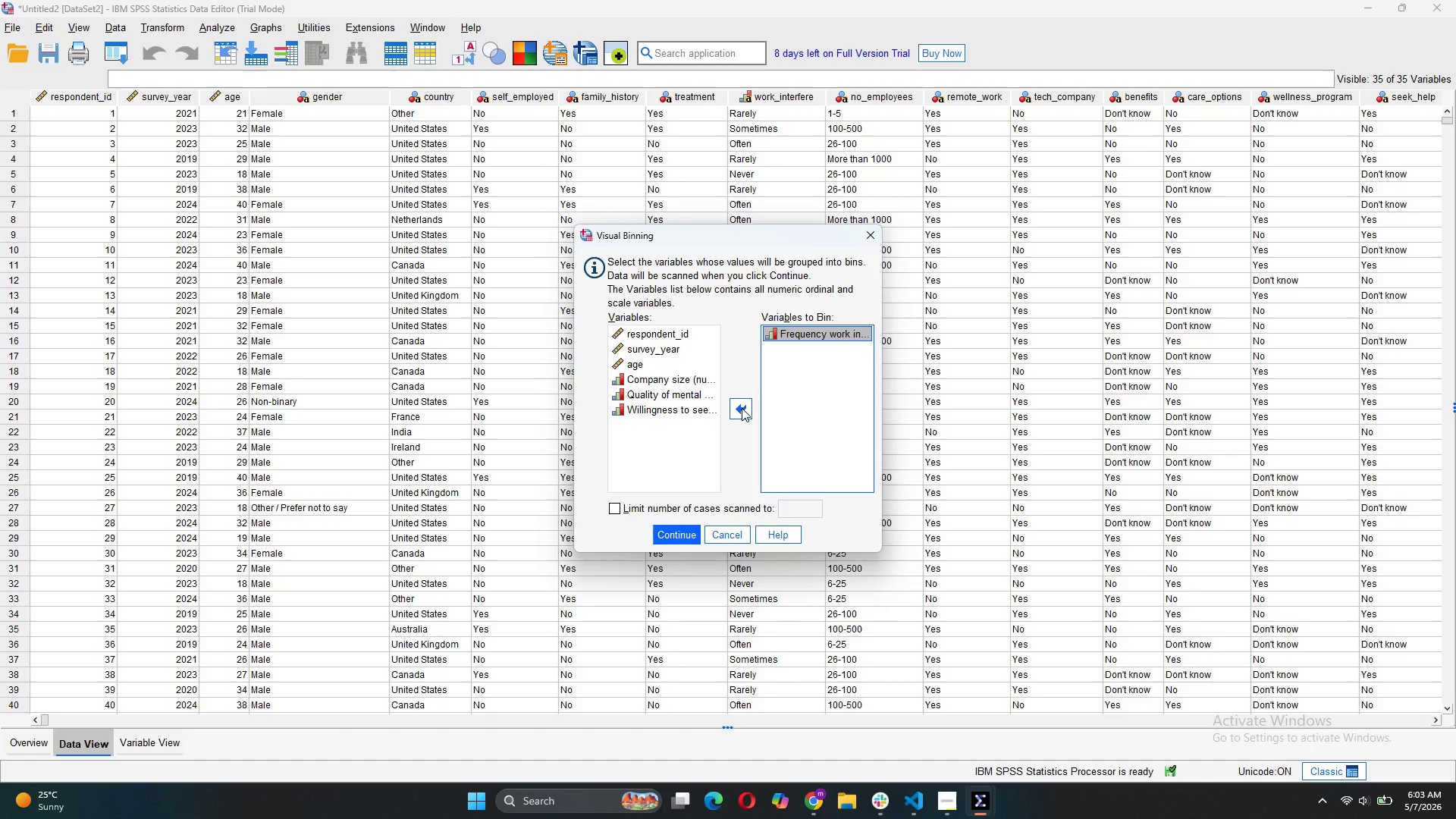 
left_click([667, 531])
 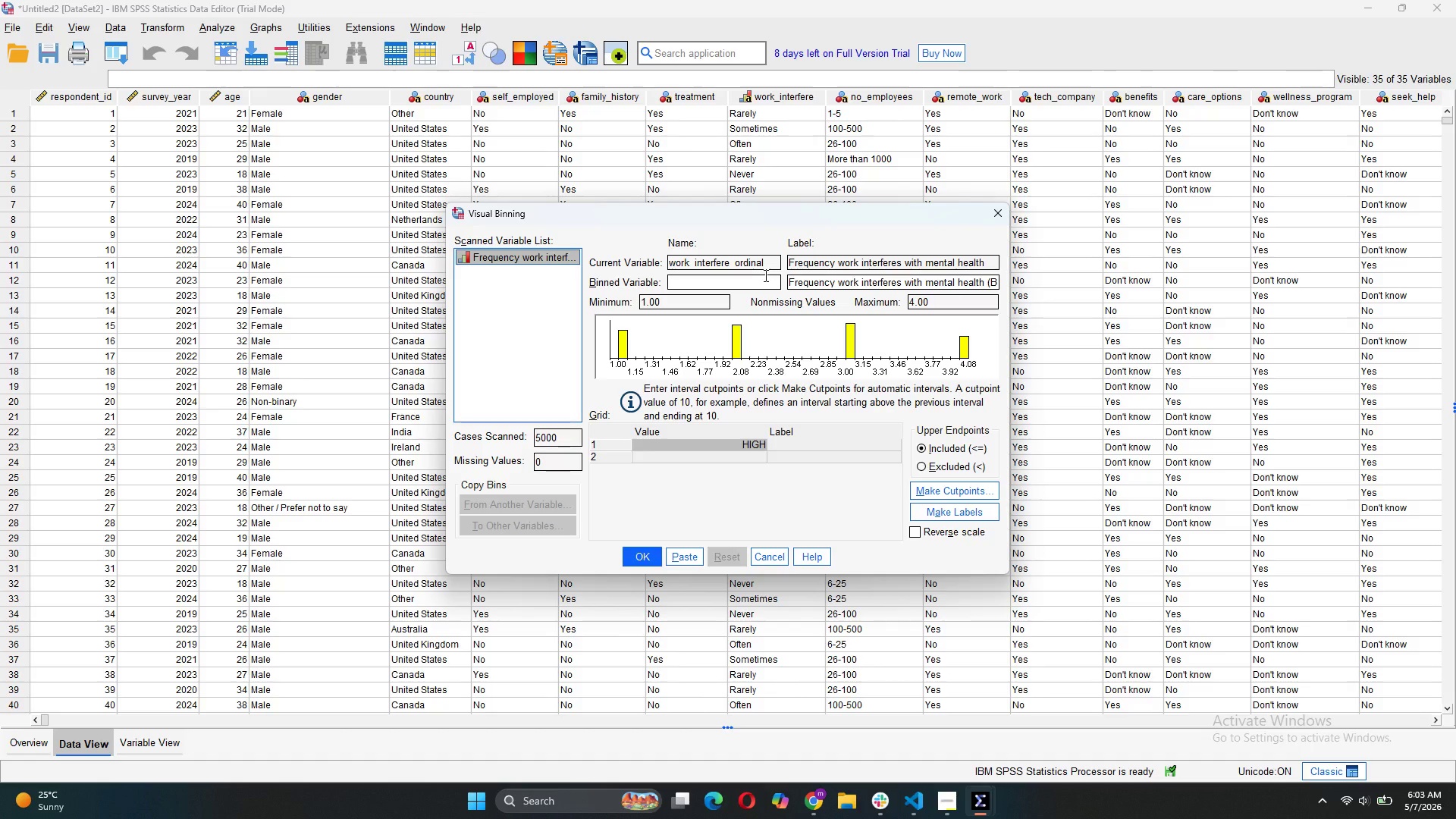 
wait(11.33)
 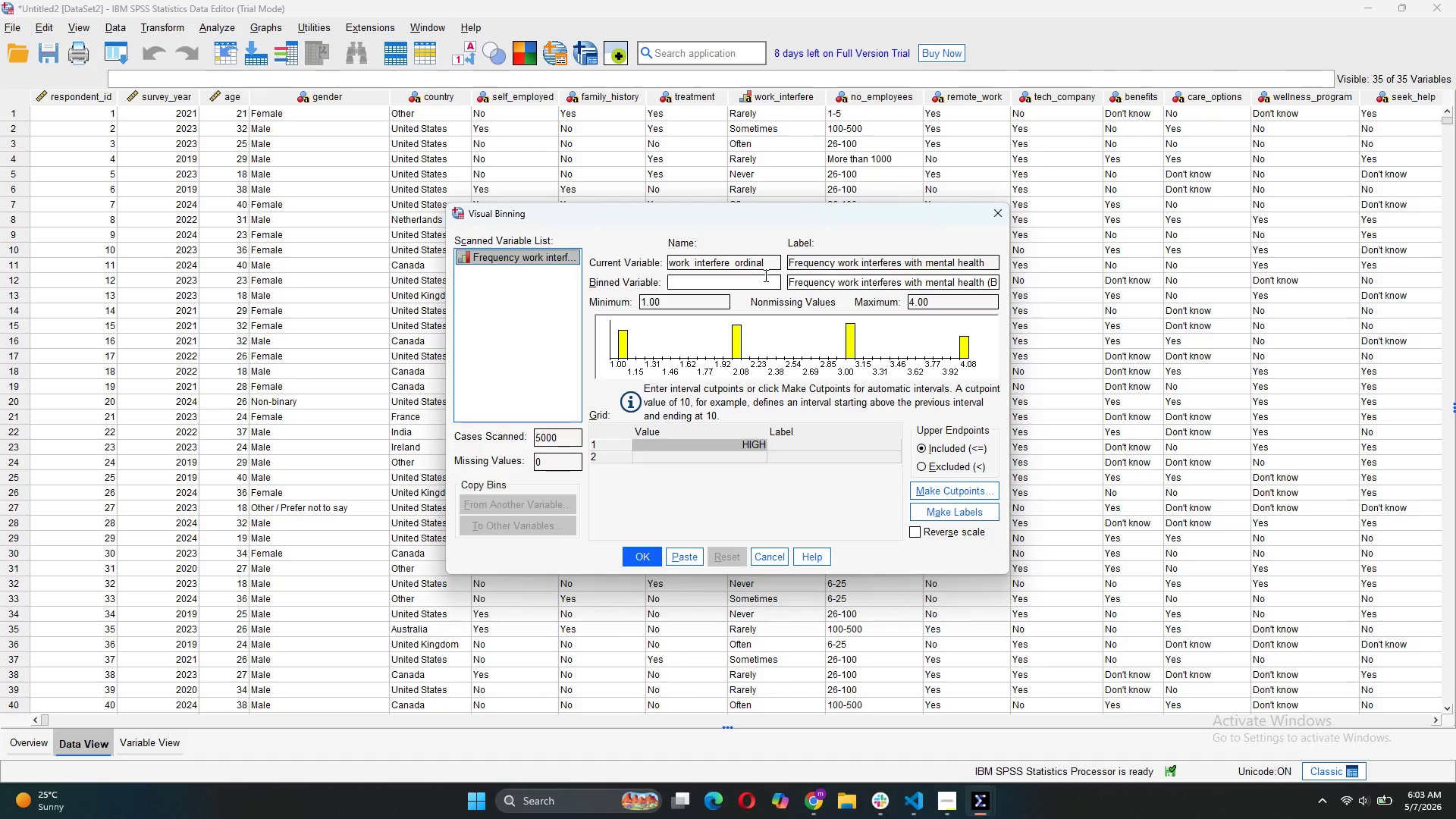 
left_click([987, 261])
 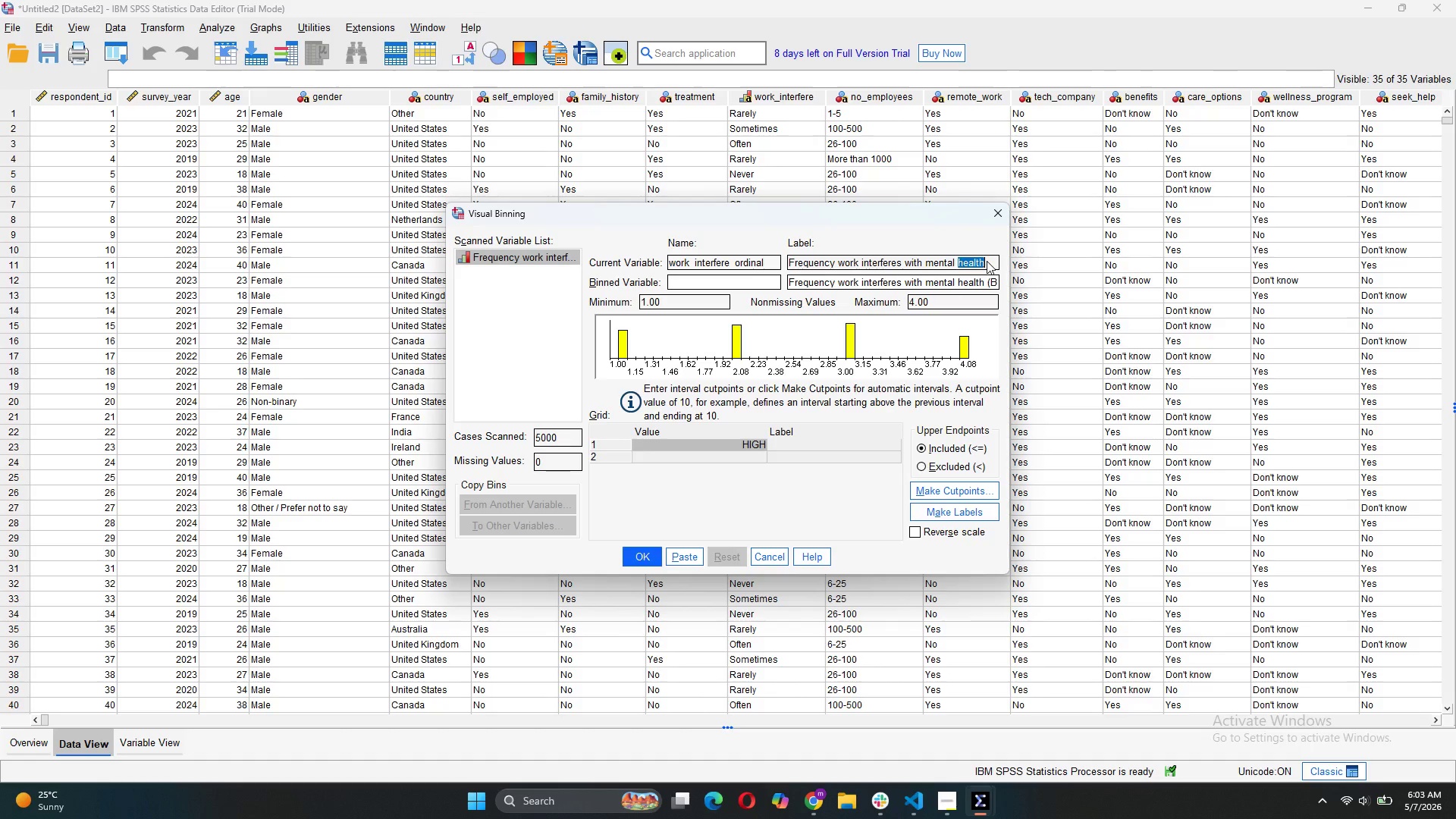 
left_click_drag(start_coordinate=[987, 261], to_coordinate=[778, 268])
 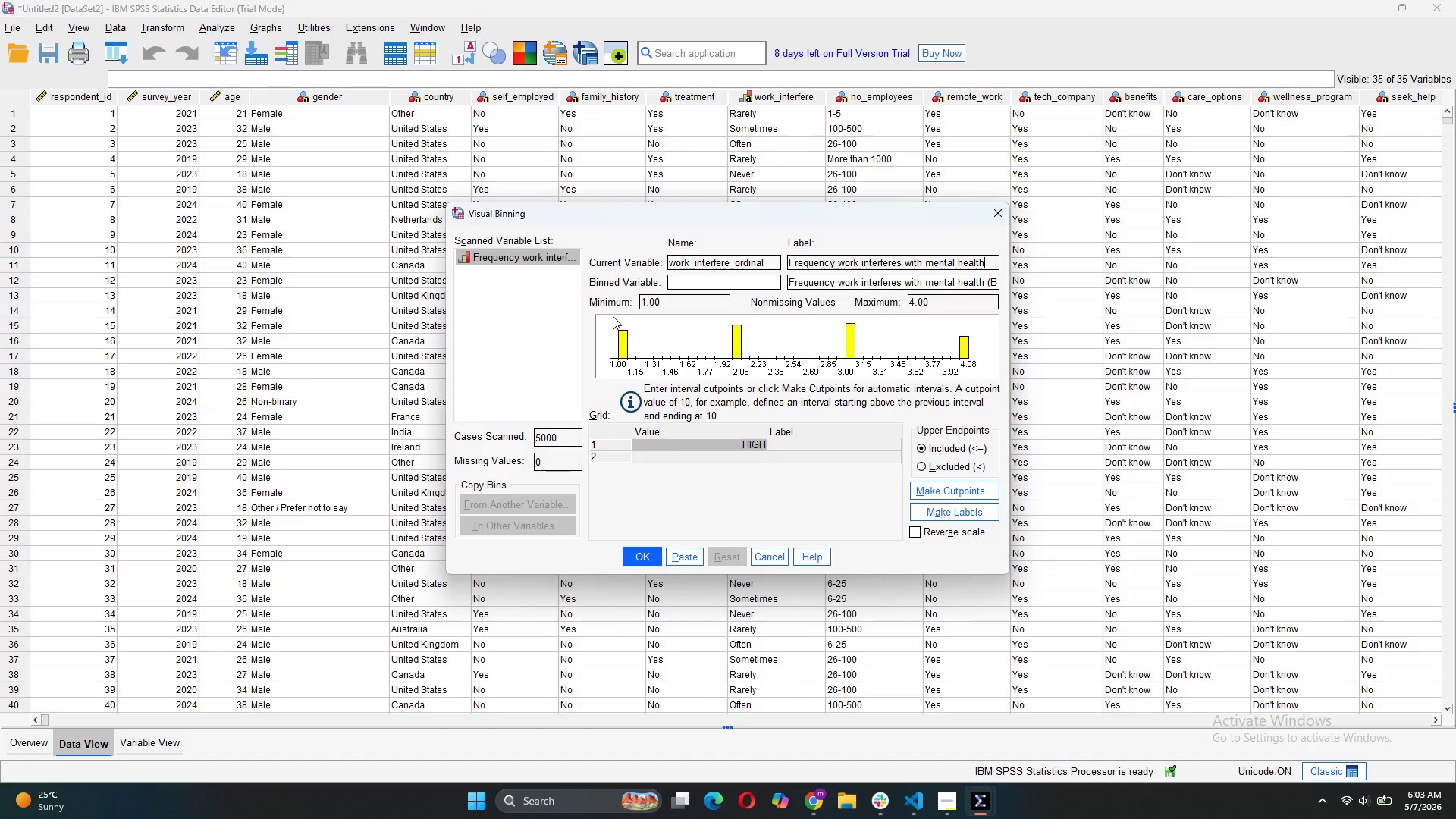 
wait(7.55)
 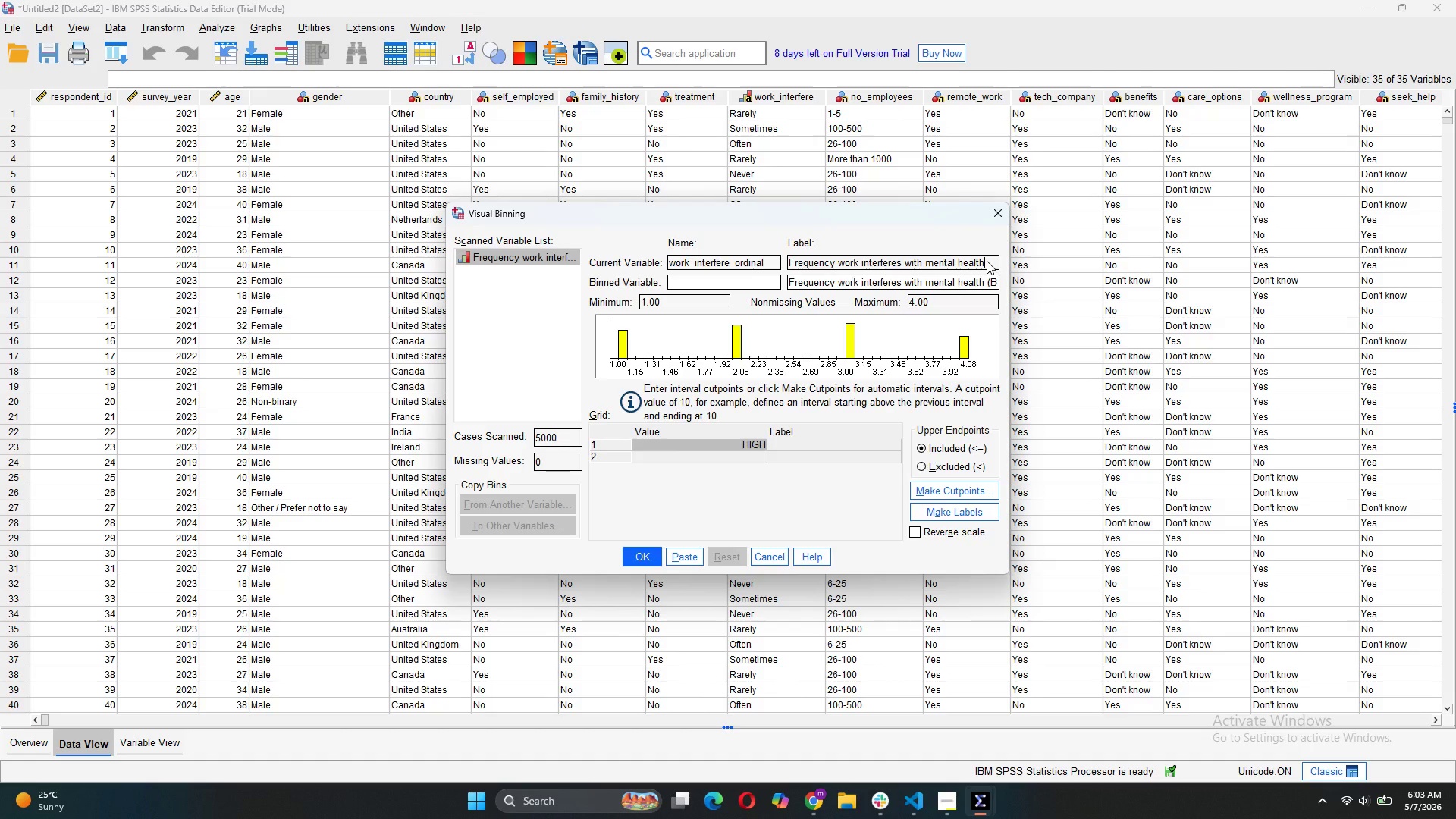 
mouse_move([918, 478])
 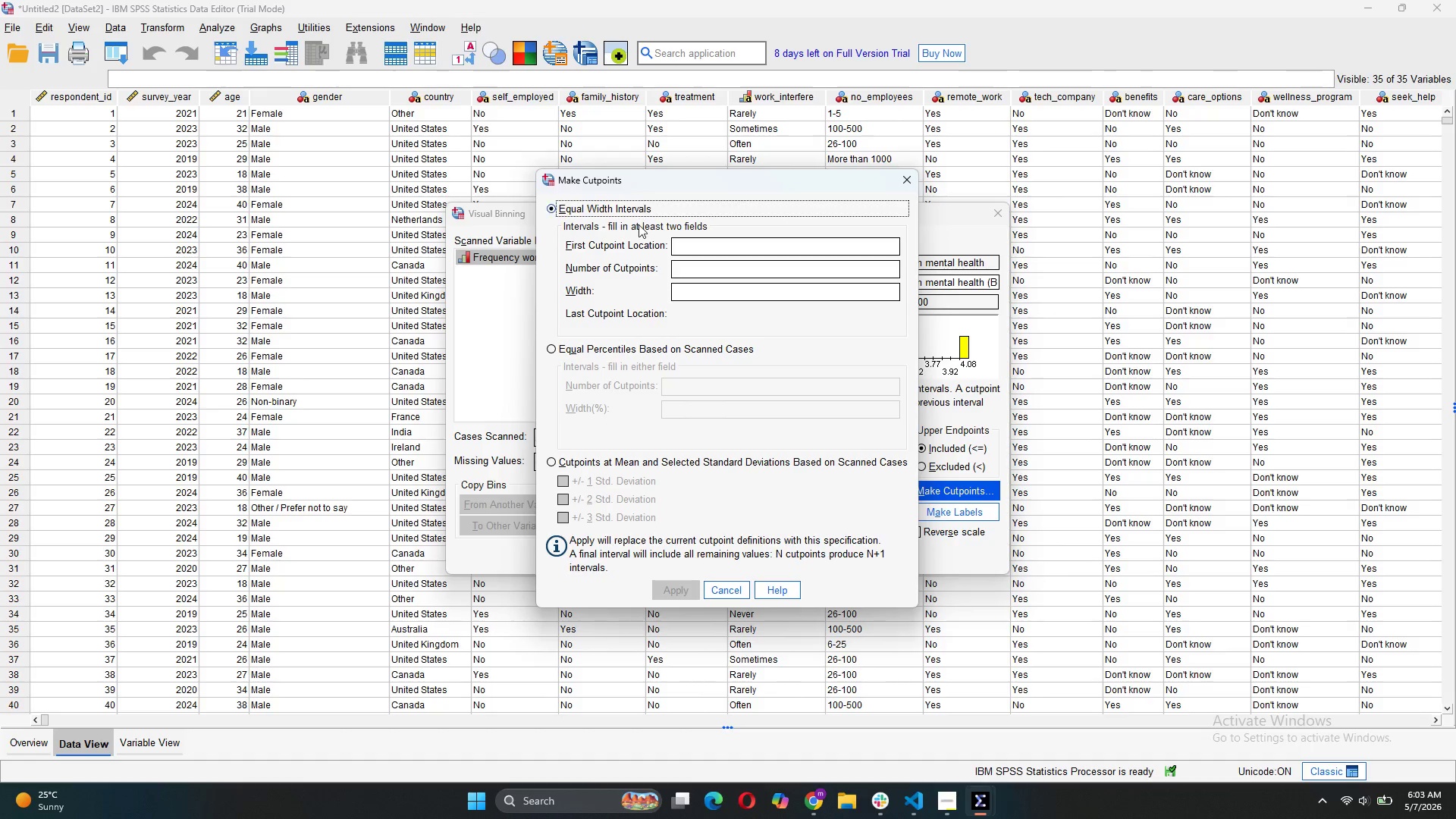 
left_click([566, 346])
 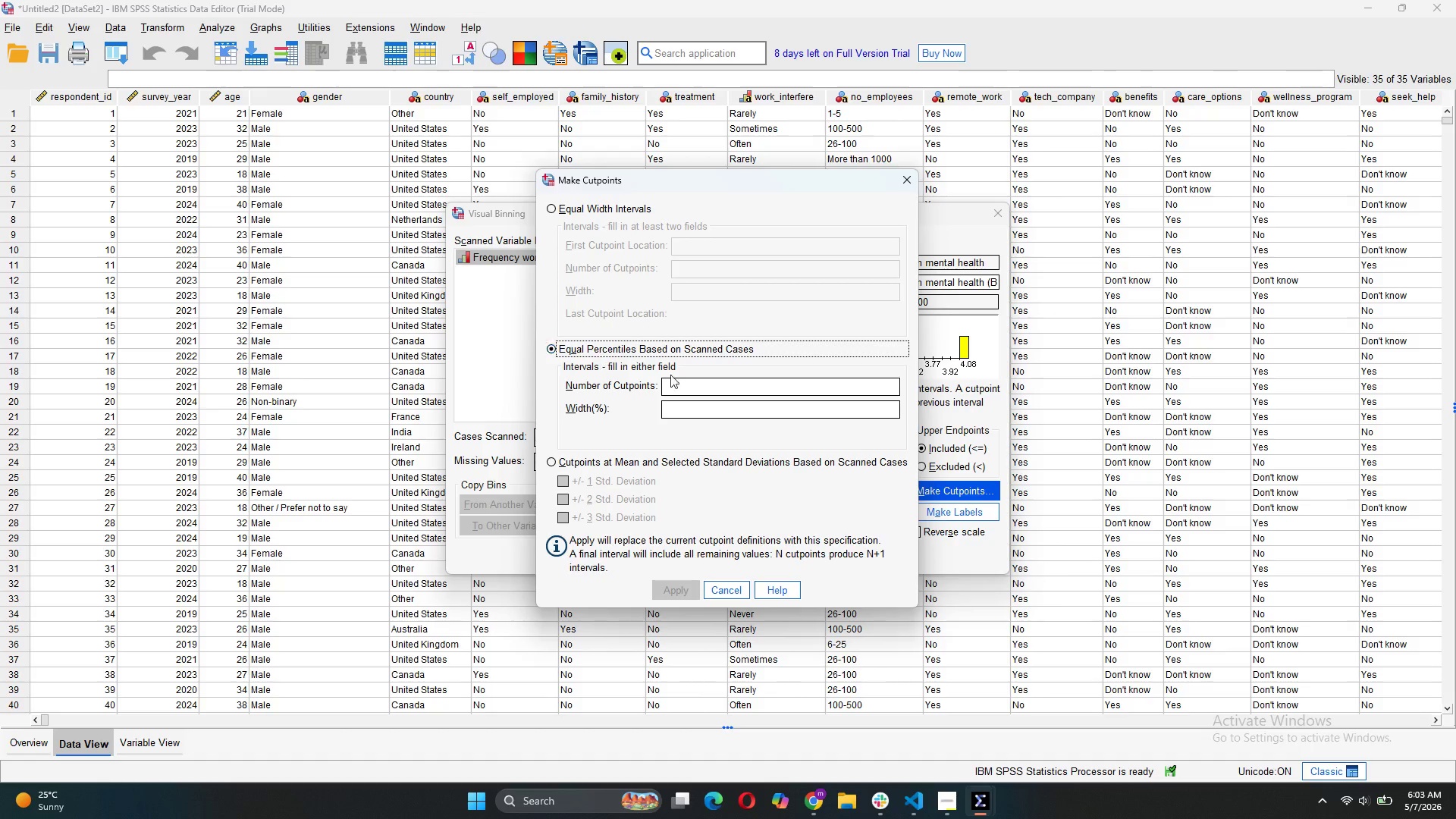 
left_click([686, 379])
 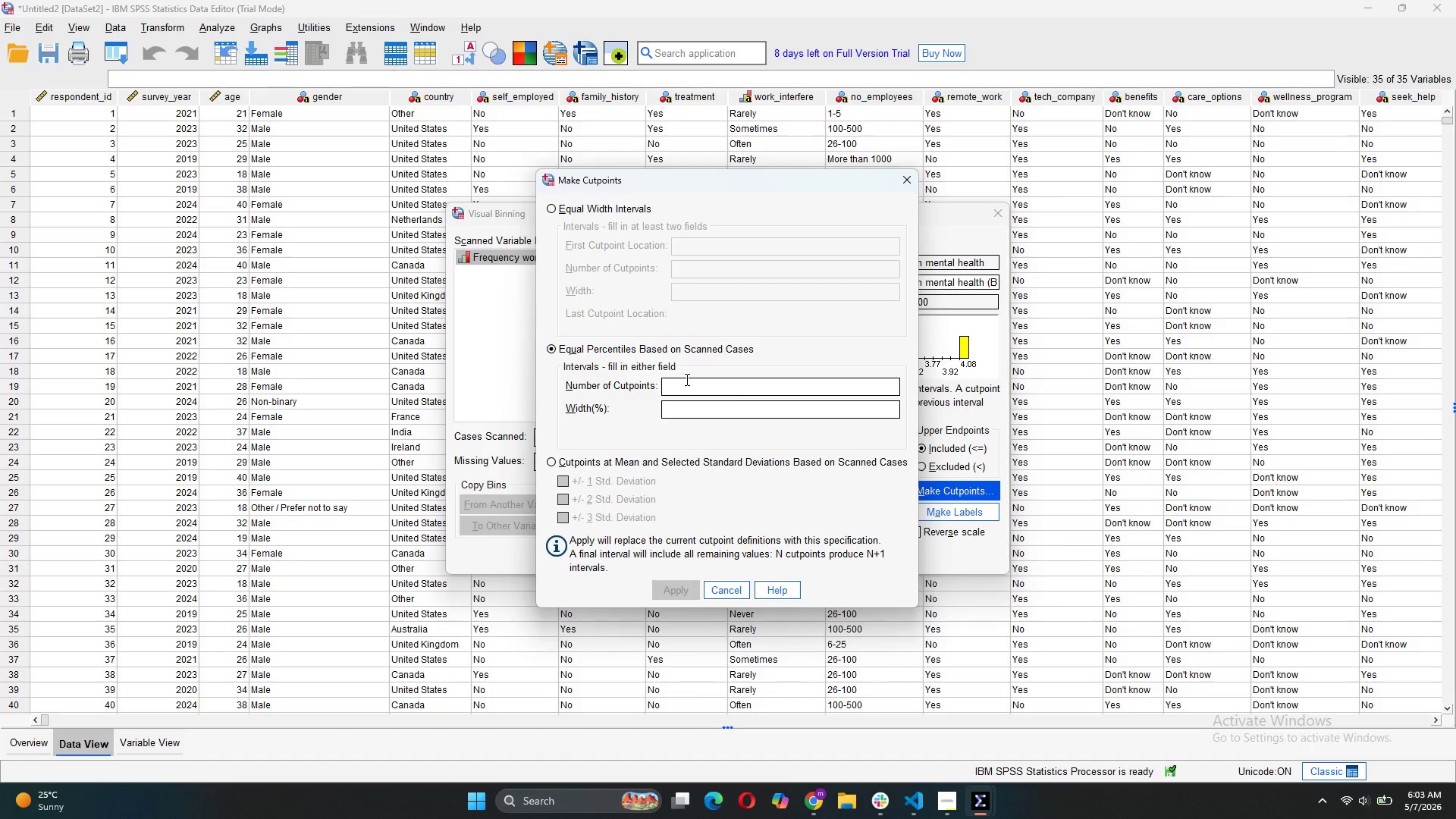 
key(2)
 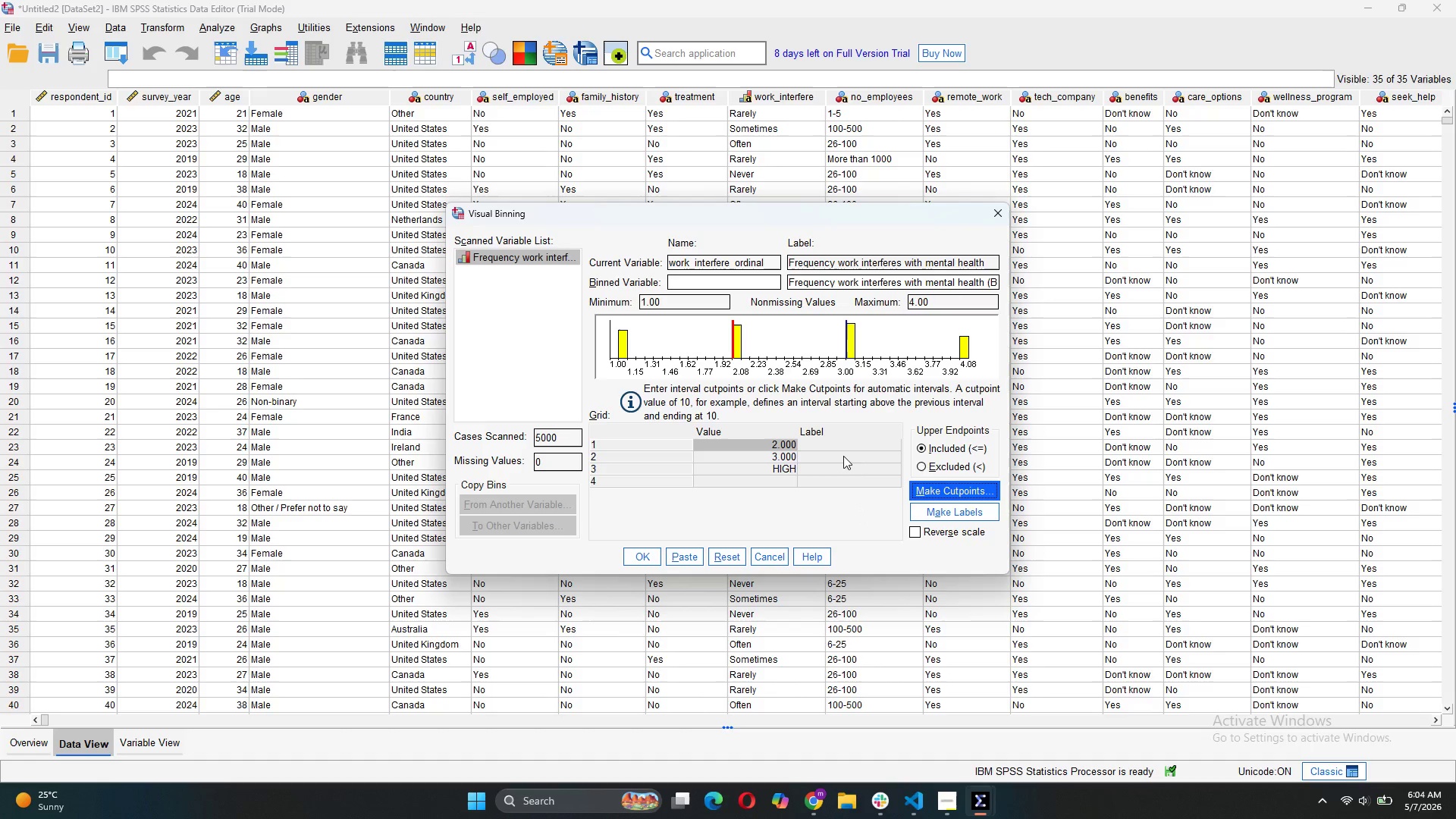 
wait(19.84)
 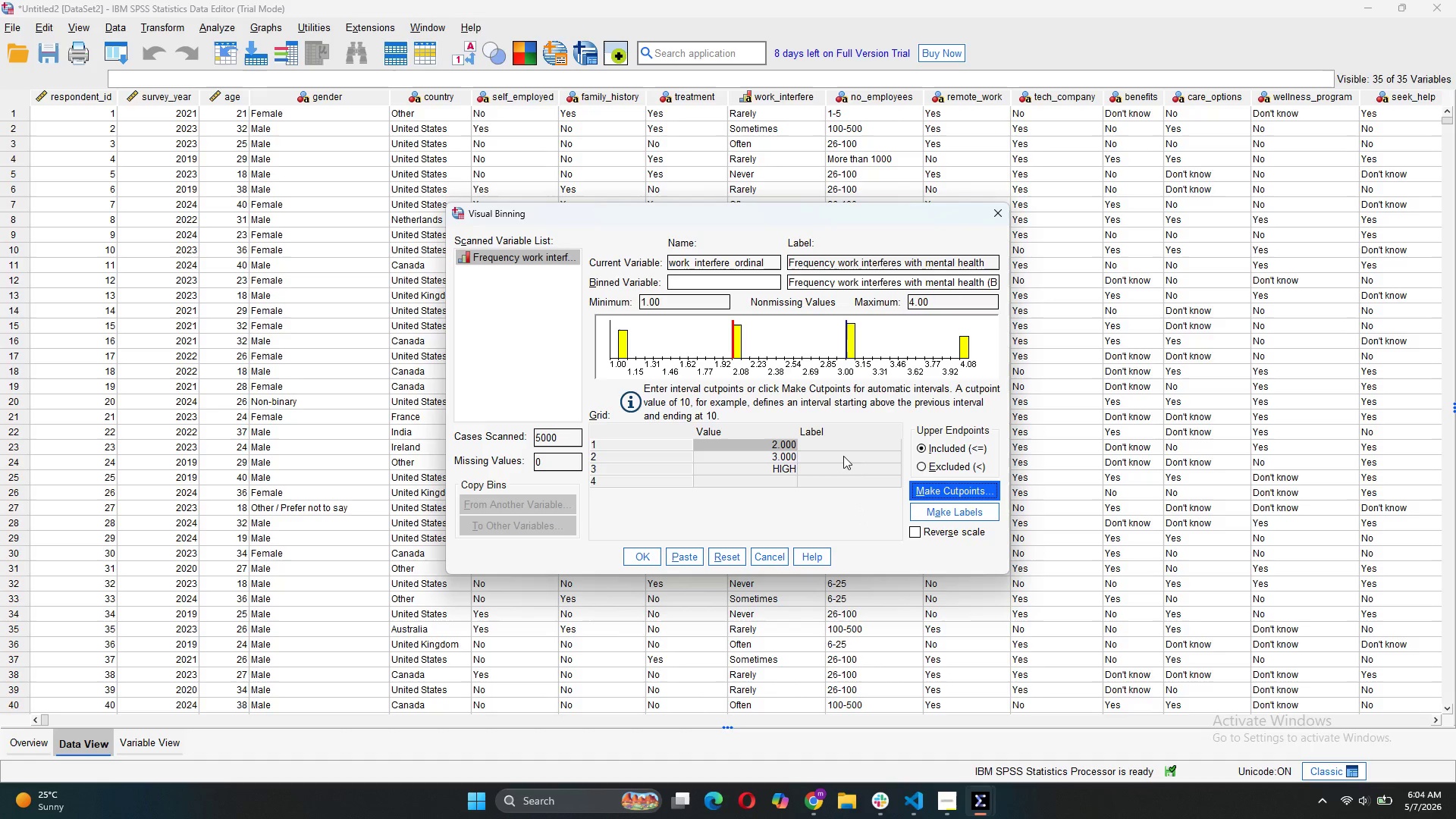 
double_click([807, 444])
 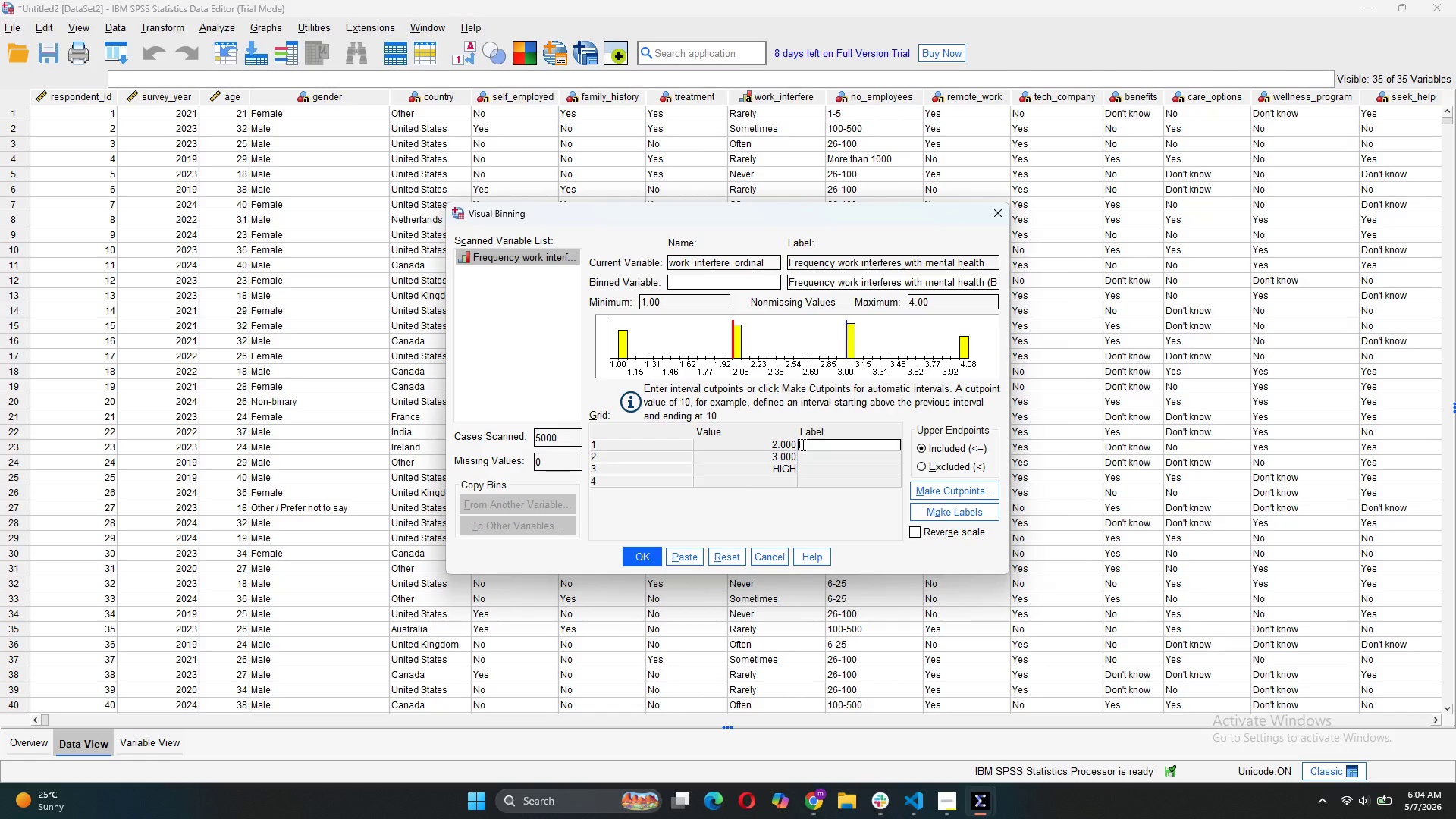 
type(Nevr/Rarely Interferes)
 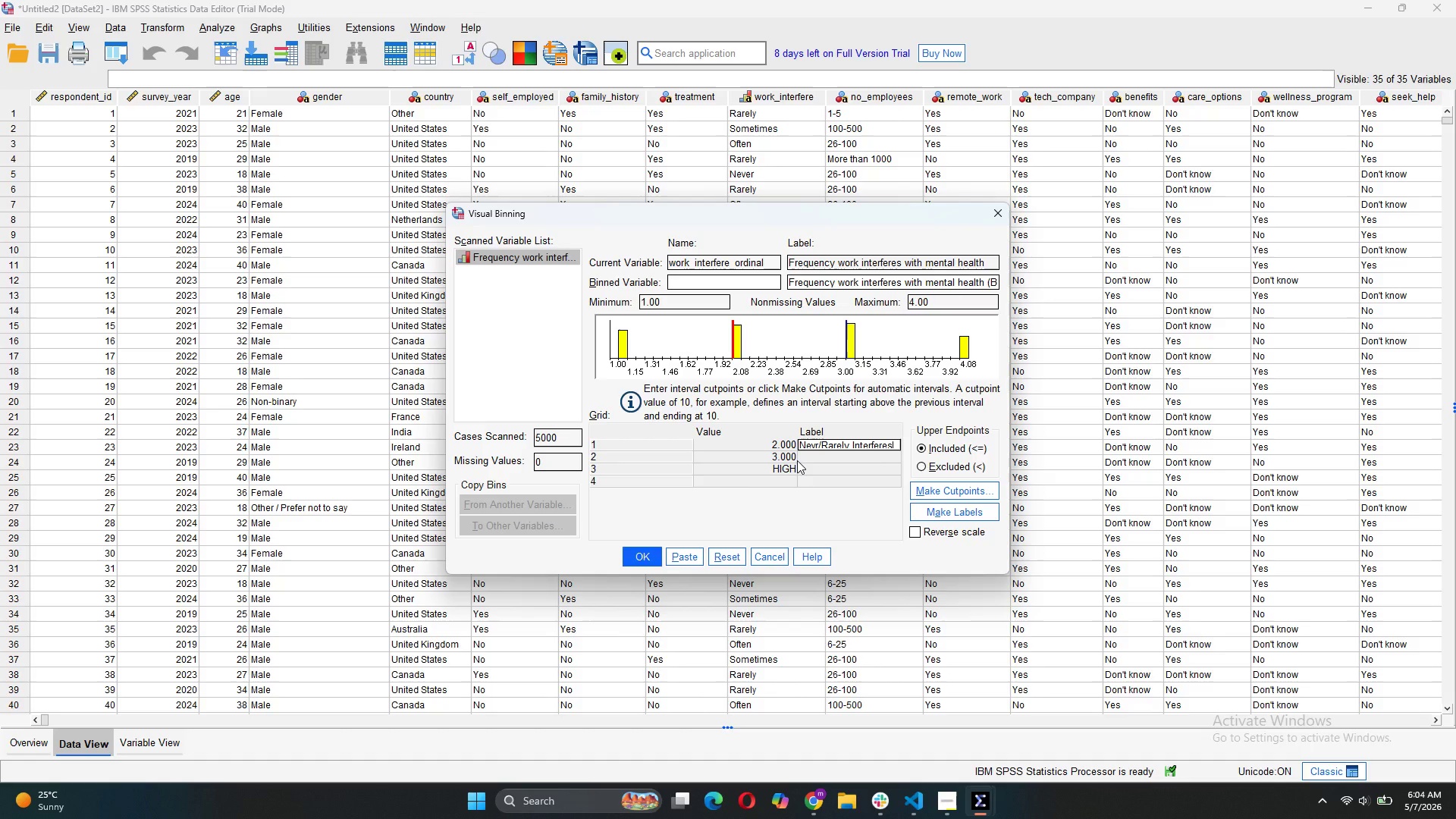 
double_click([800, 456])
 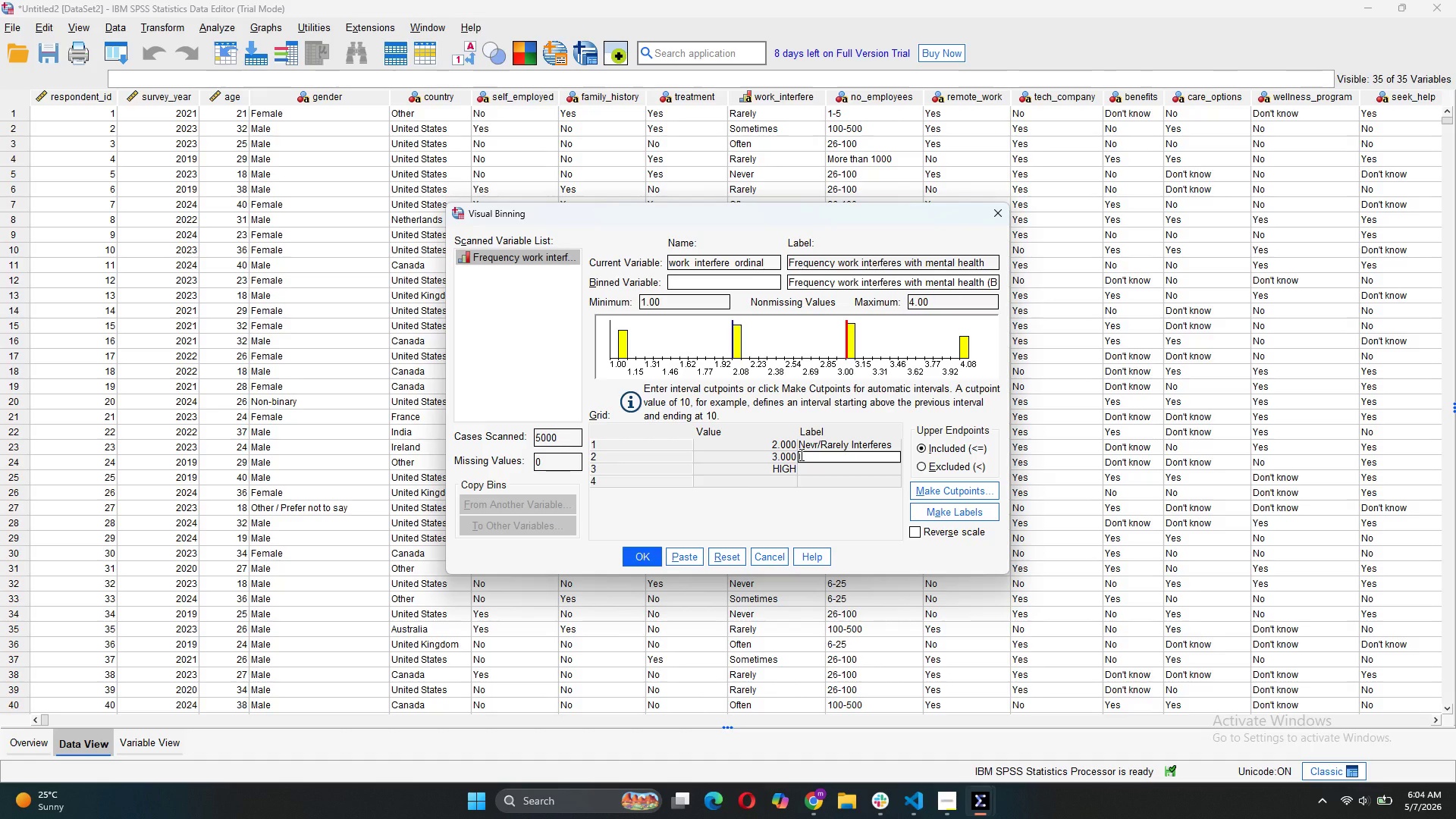 
type(Sometimes Interferes)
 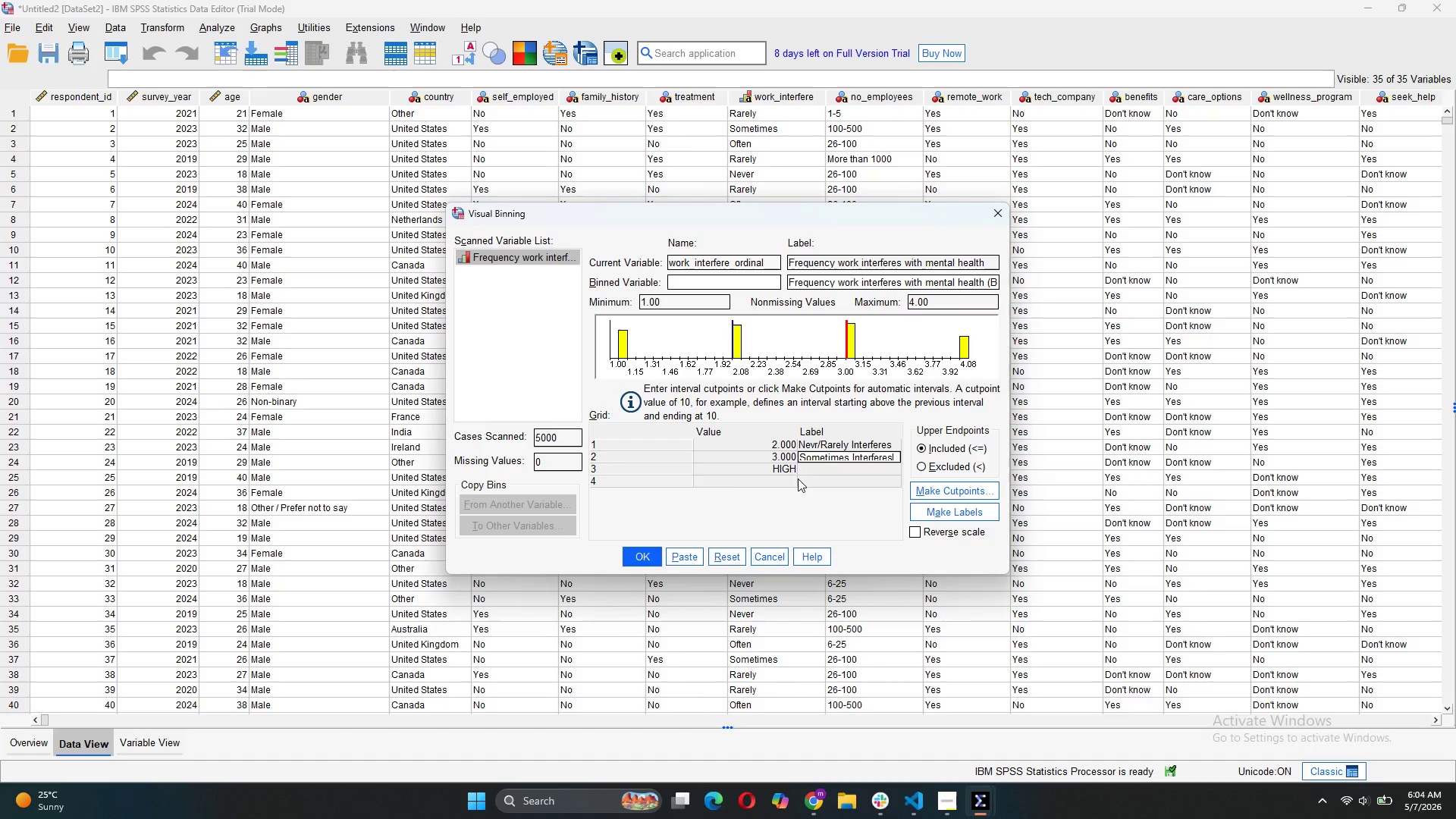 
double_click([811, 466])
 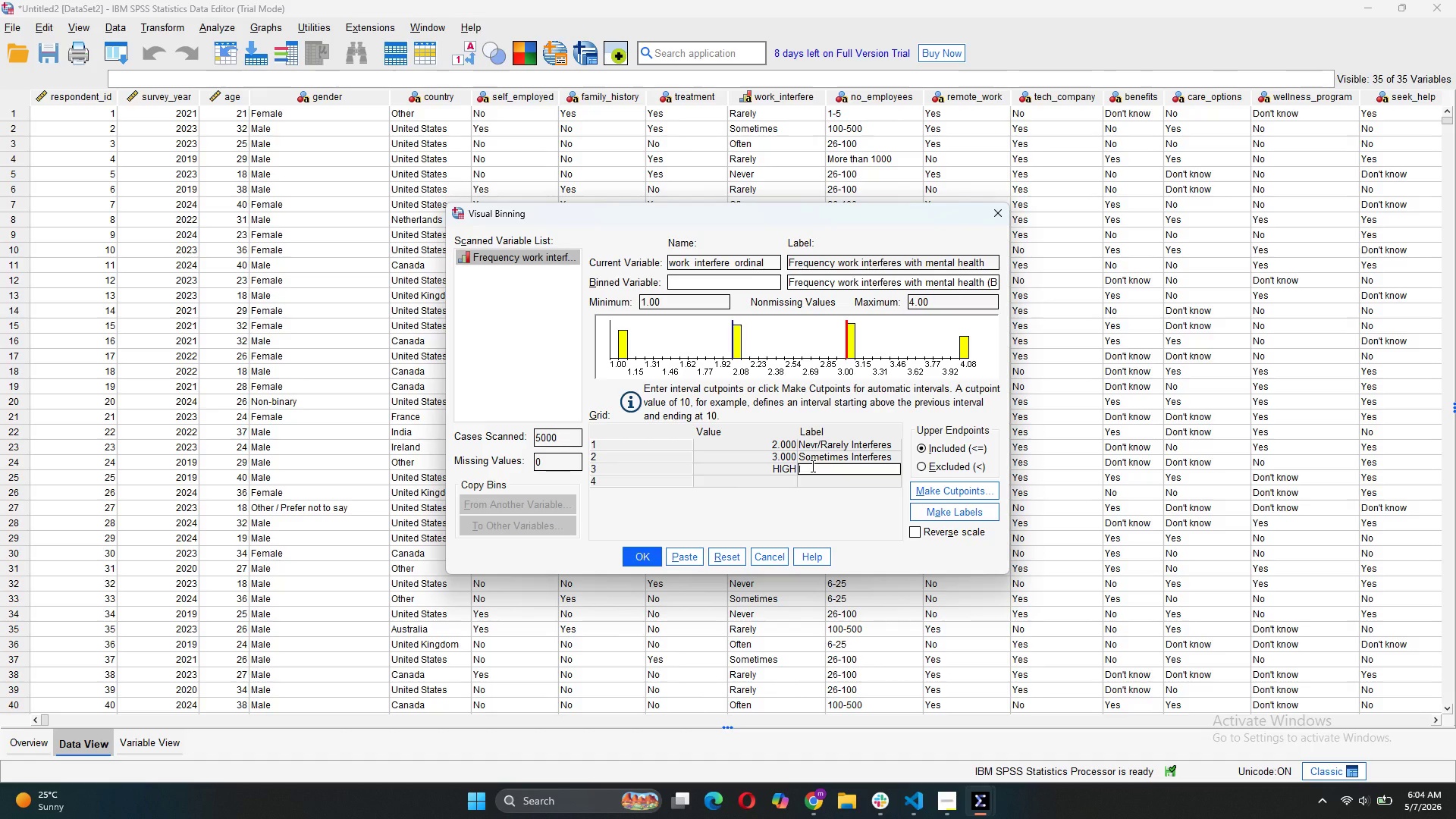 
type(Often/Always Interferes)
 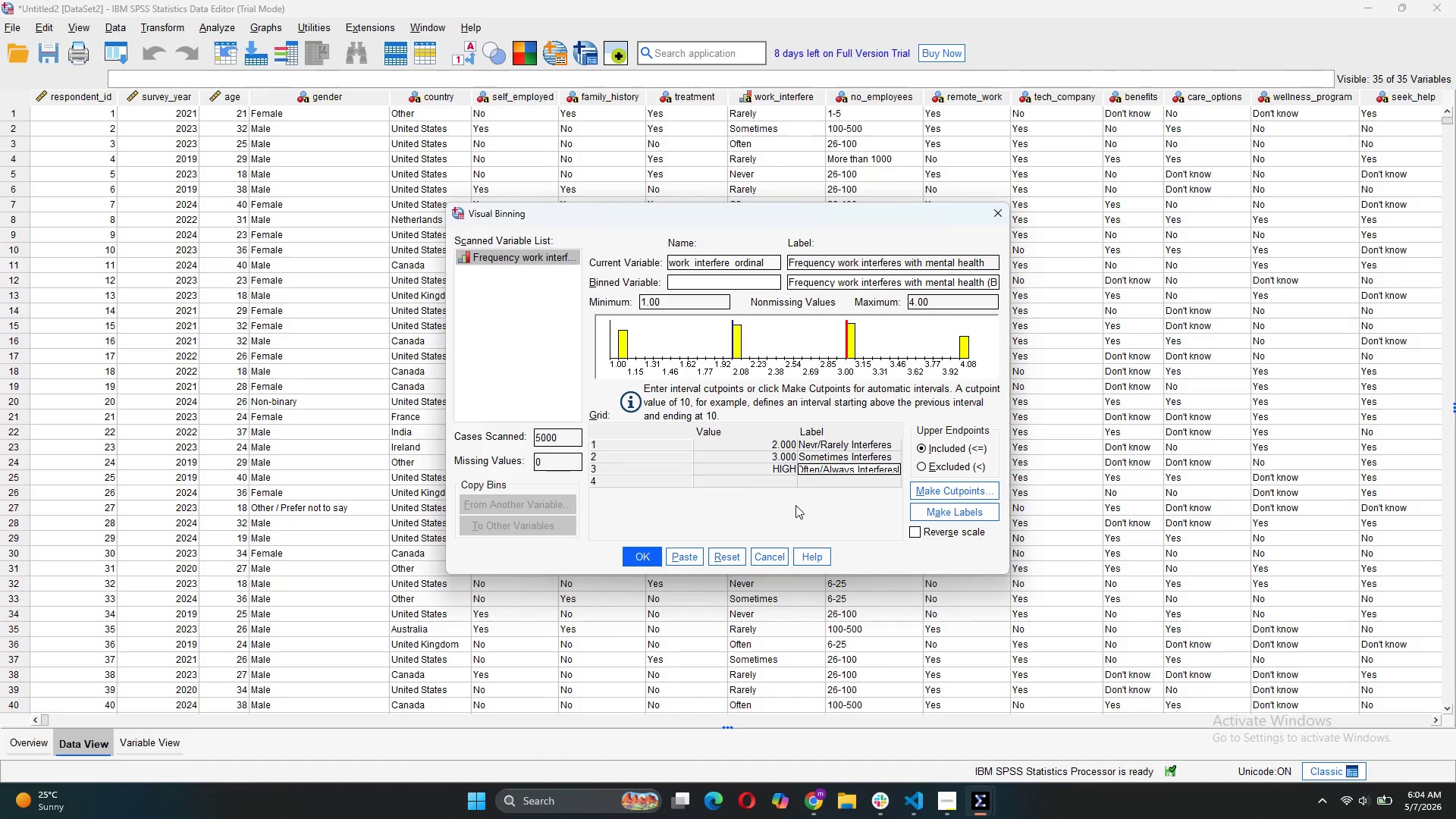 
left_click([688, 560])
 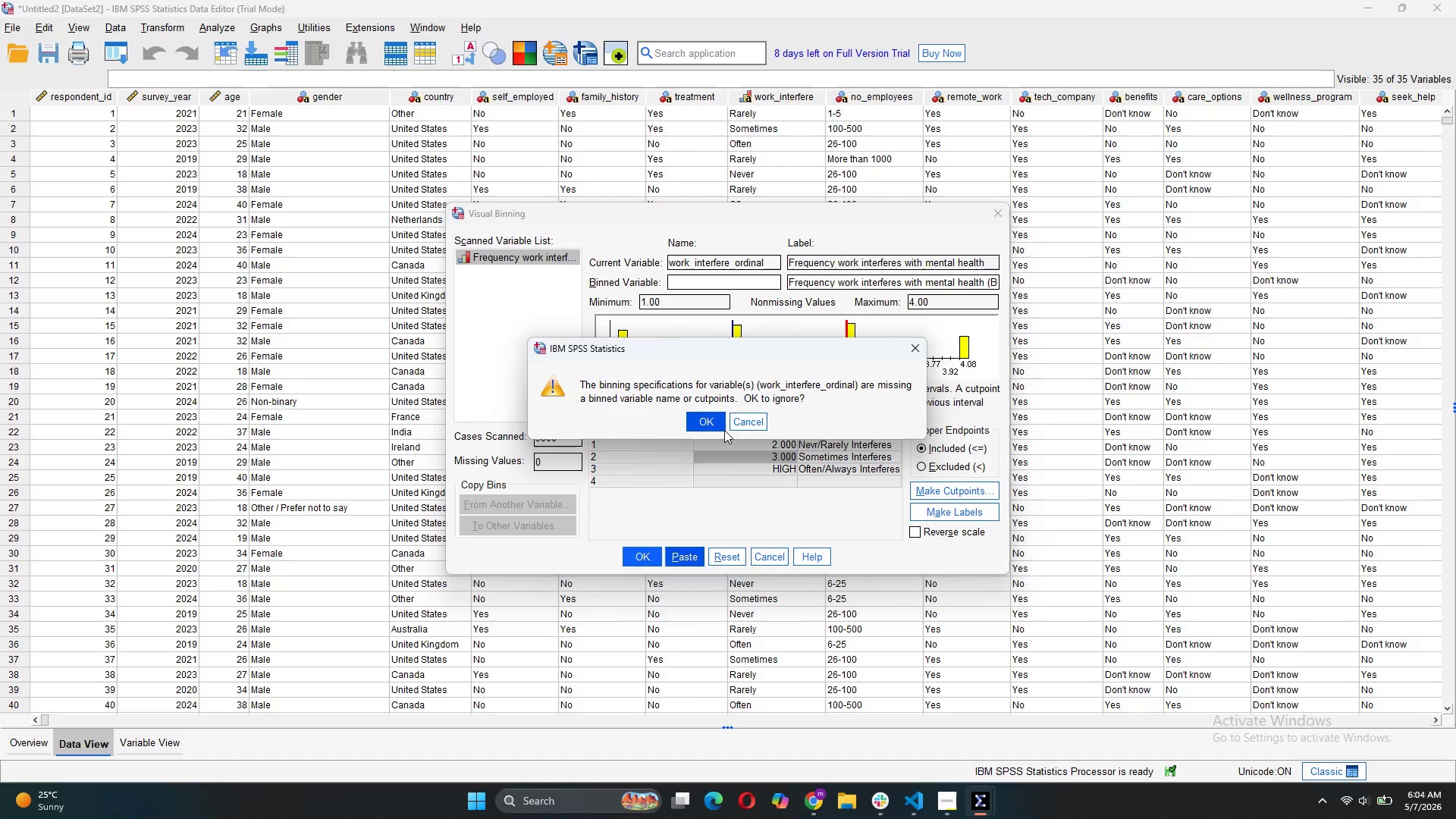 
wait(5.75)
 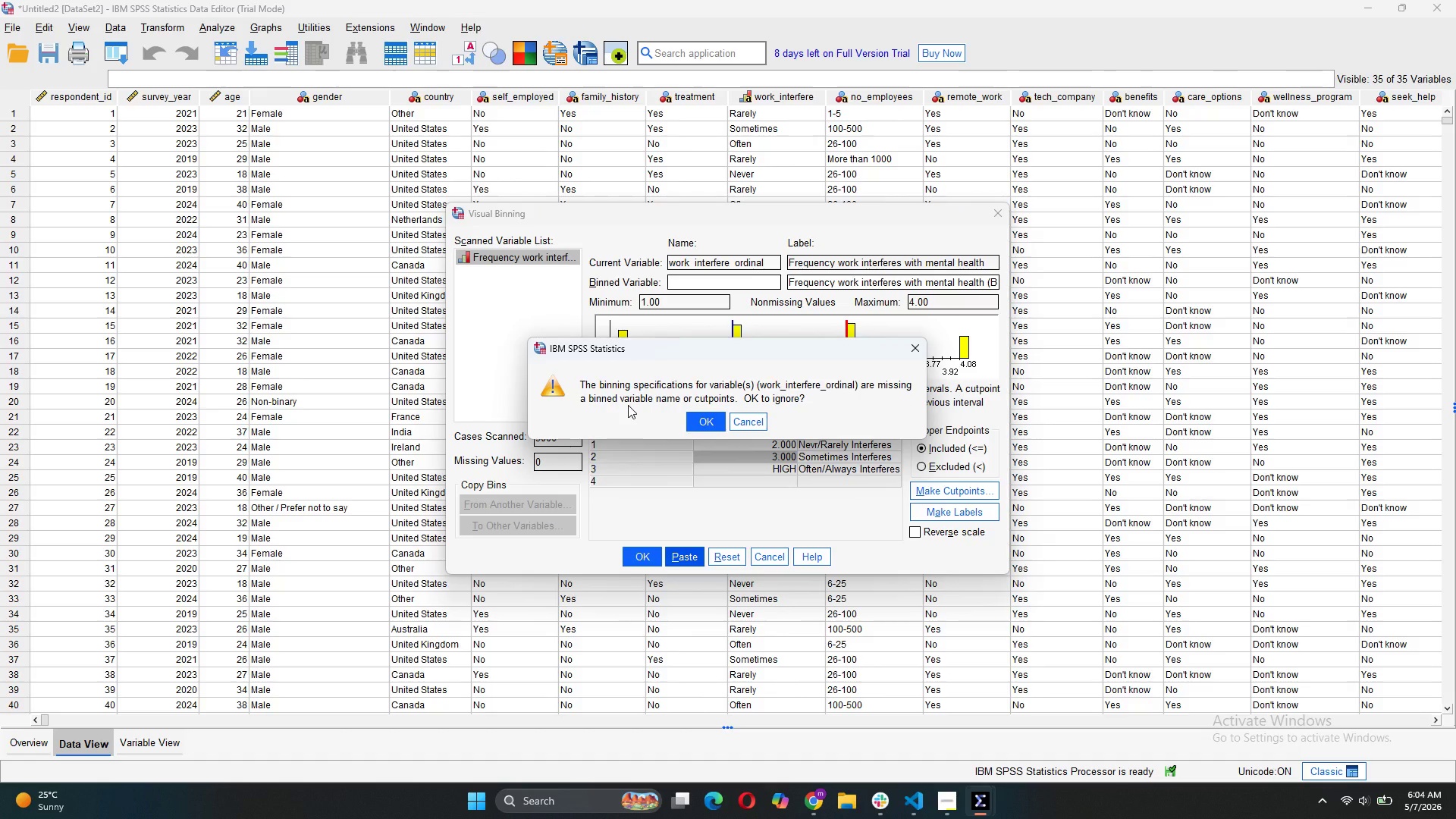 
left_click([749, 422])
 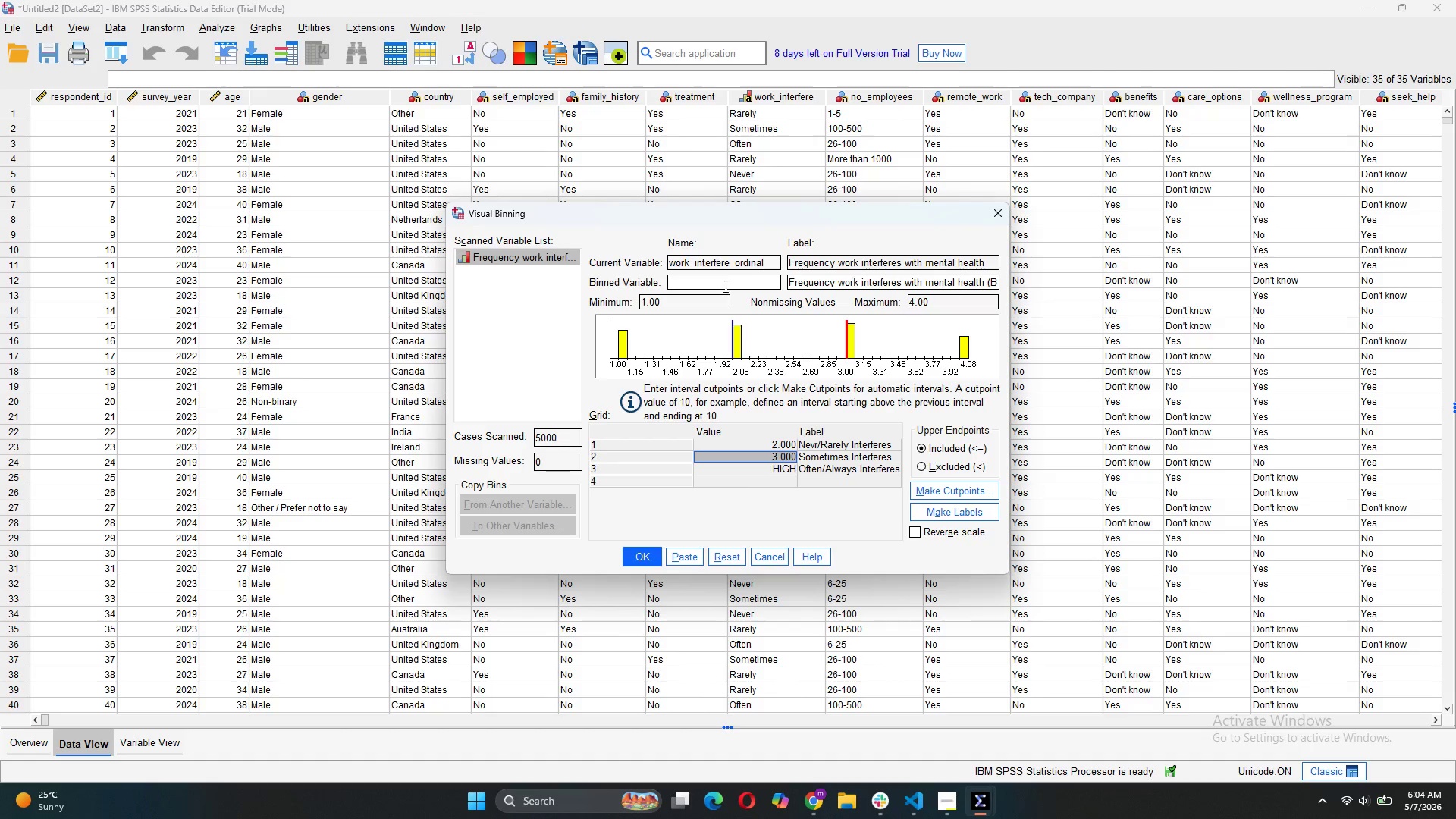 
wait(9.45)
 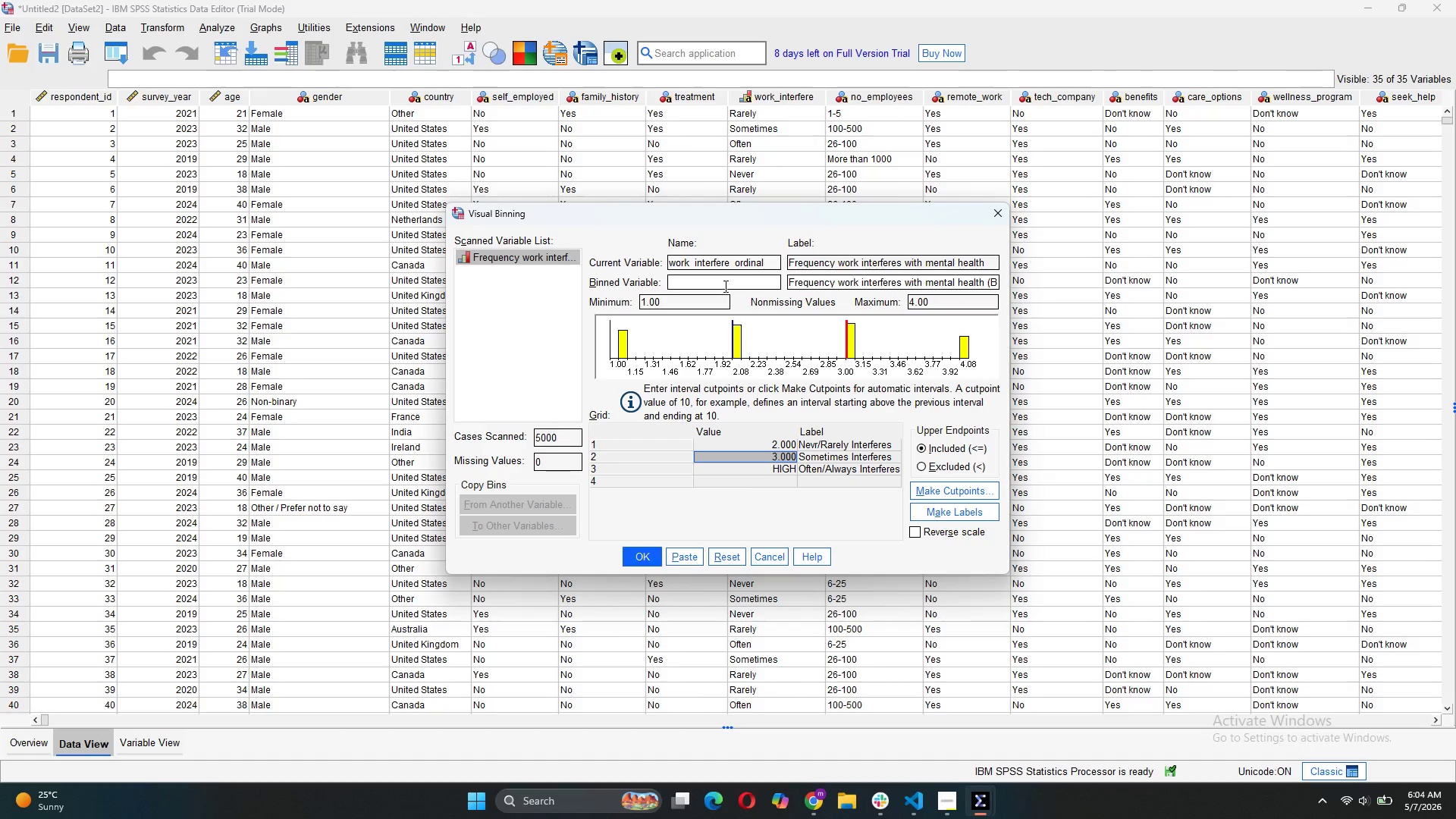 
type(wor_)
key(Backspace)
key(Backspace)
type(rk_)
 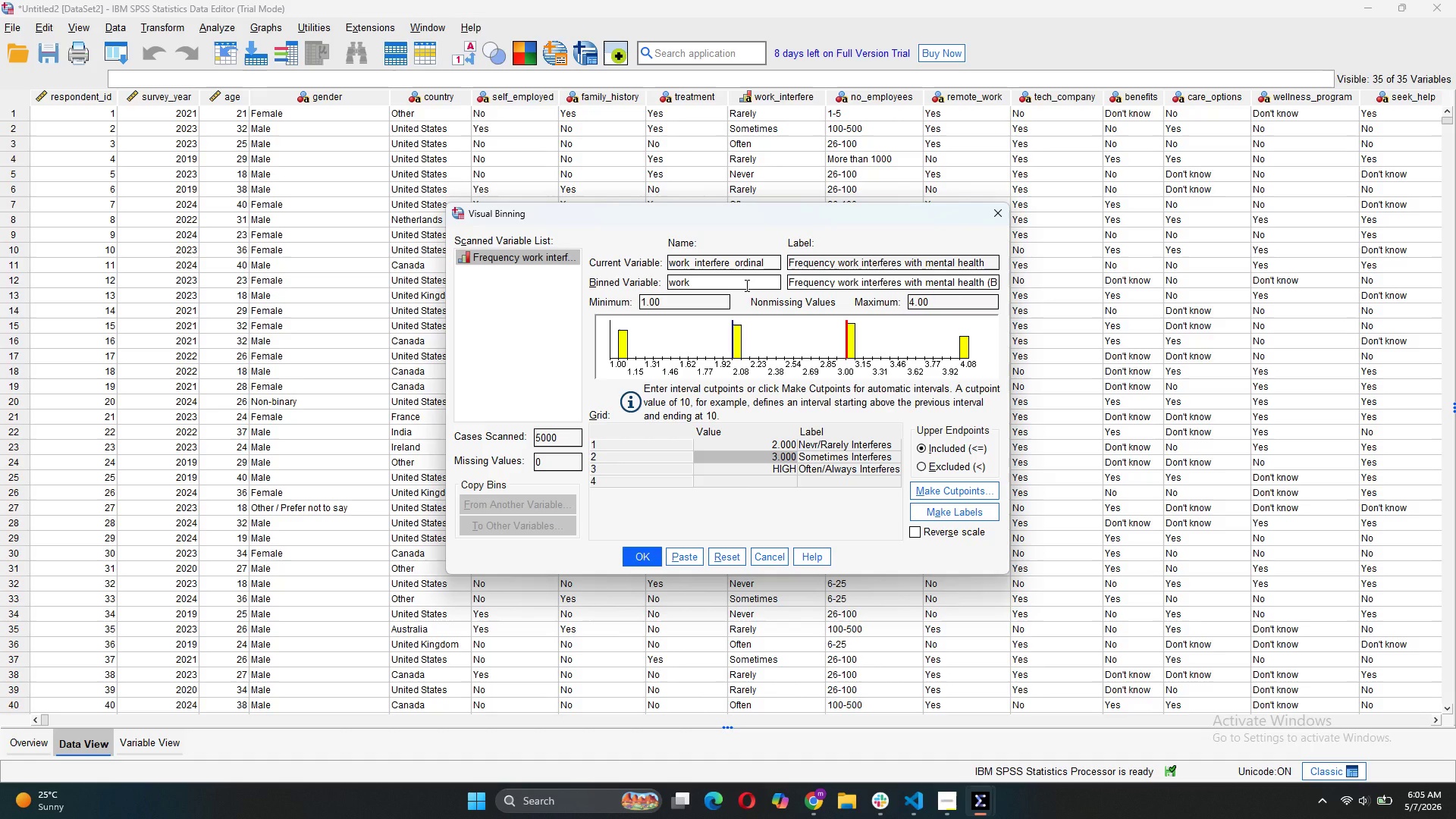 
scroll: coordinate [734, 285], scroll_direction: down, amount: 2.0
 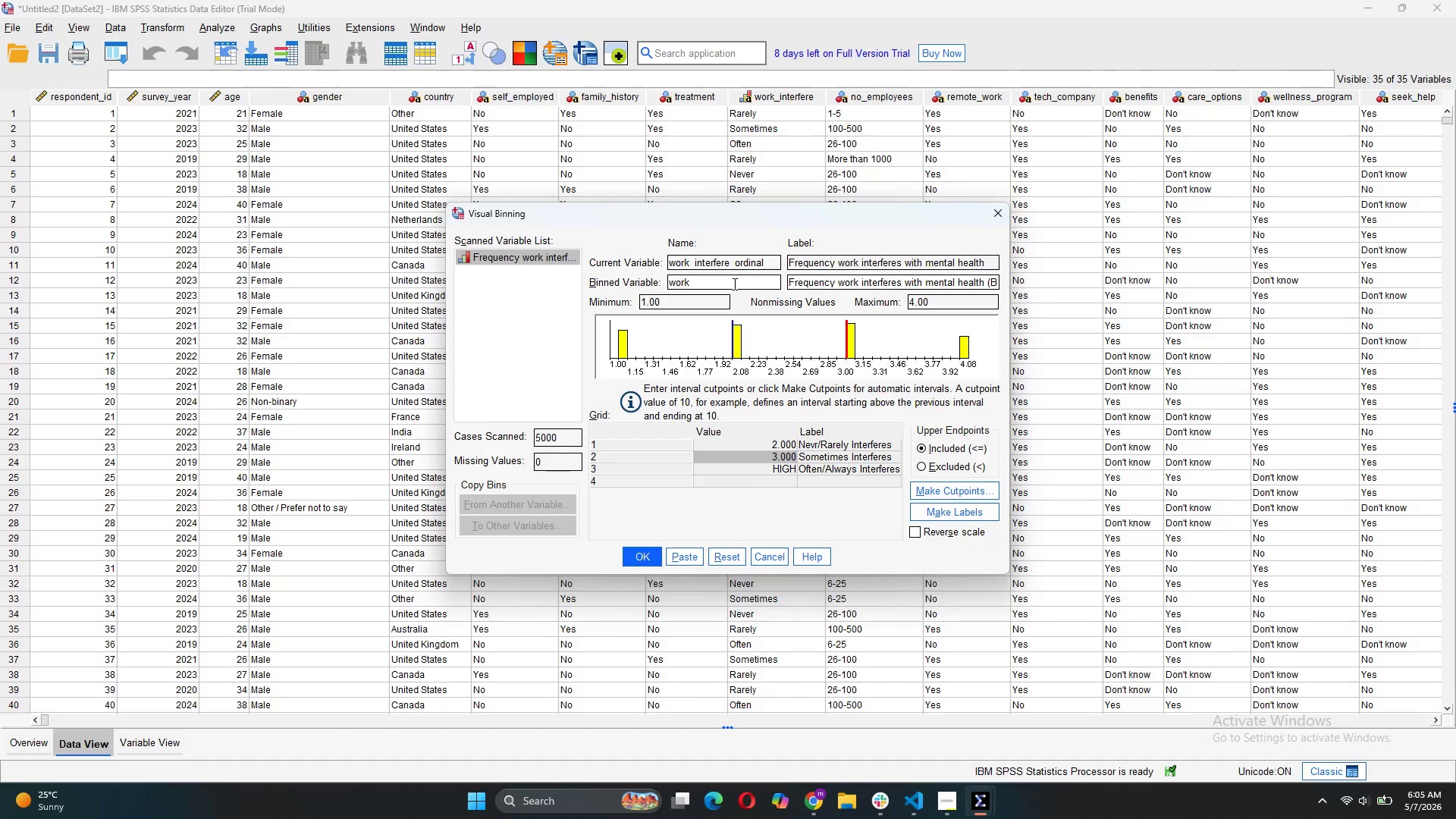 
type(interfere_n)
key(Backspace)
type(binned)
 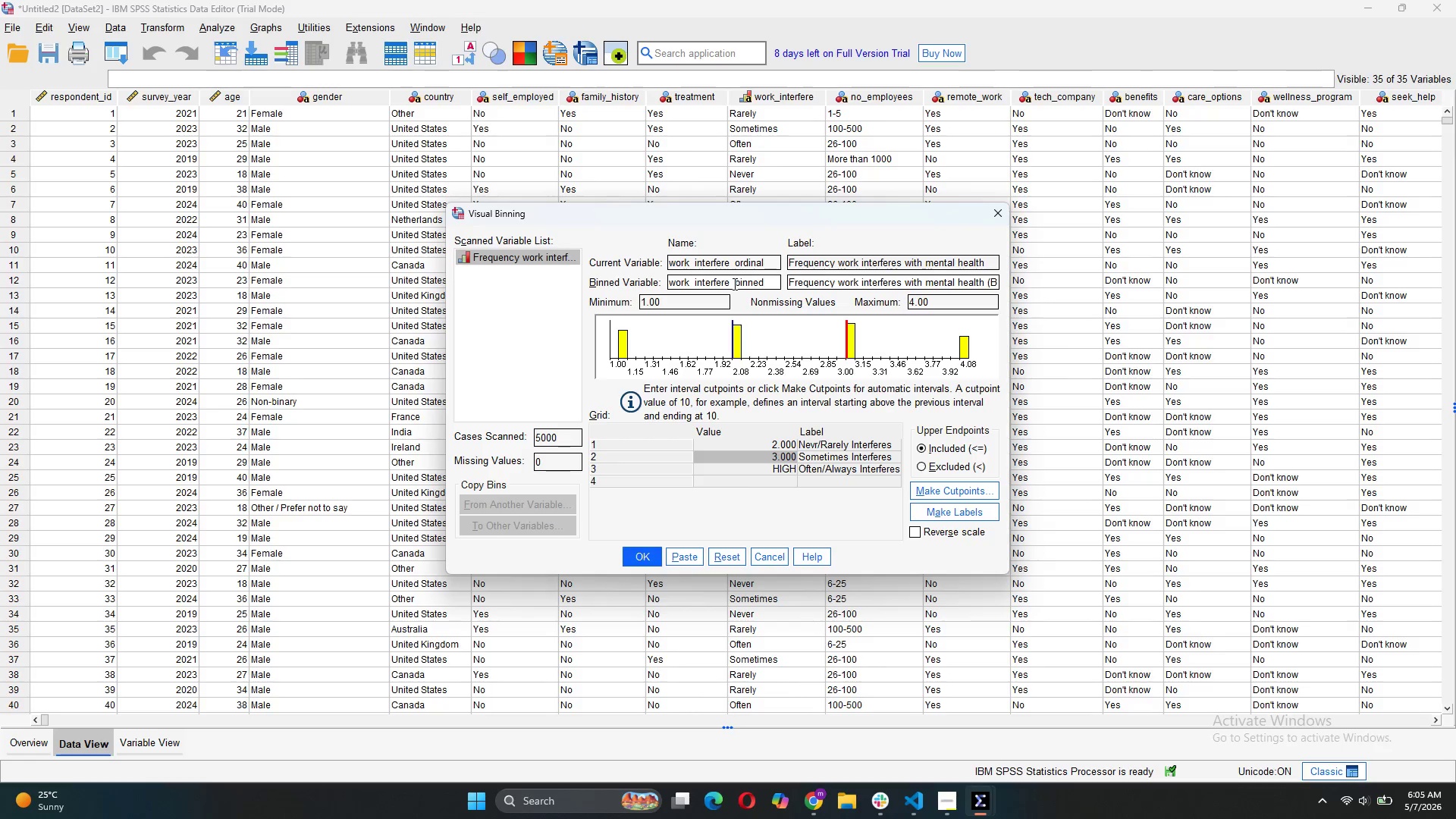 
wait(10.25)
 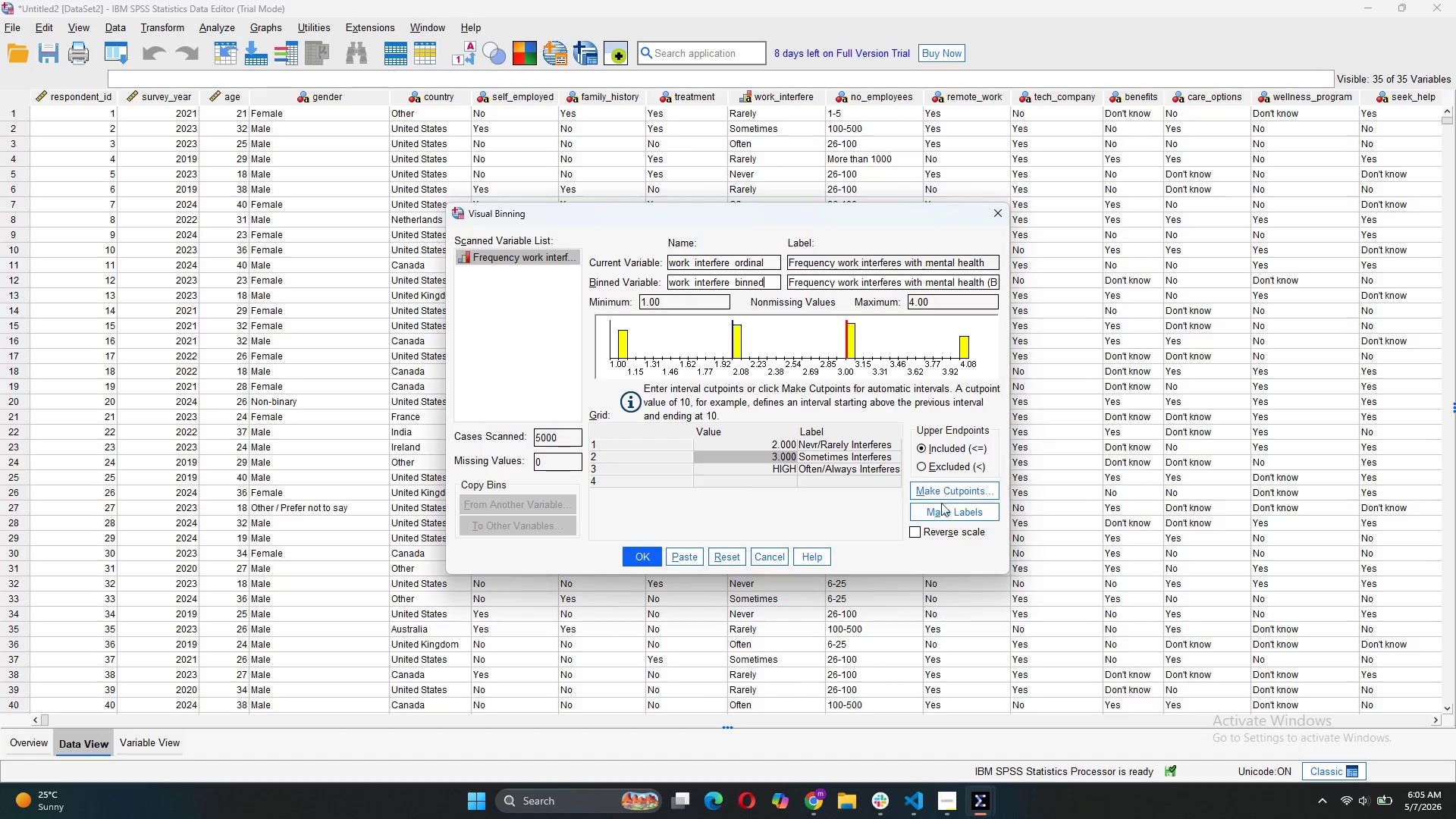 
left_click([714, 413])
 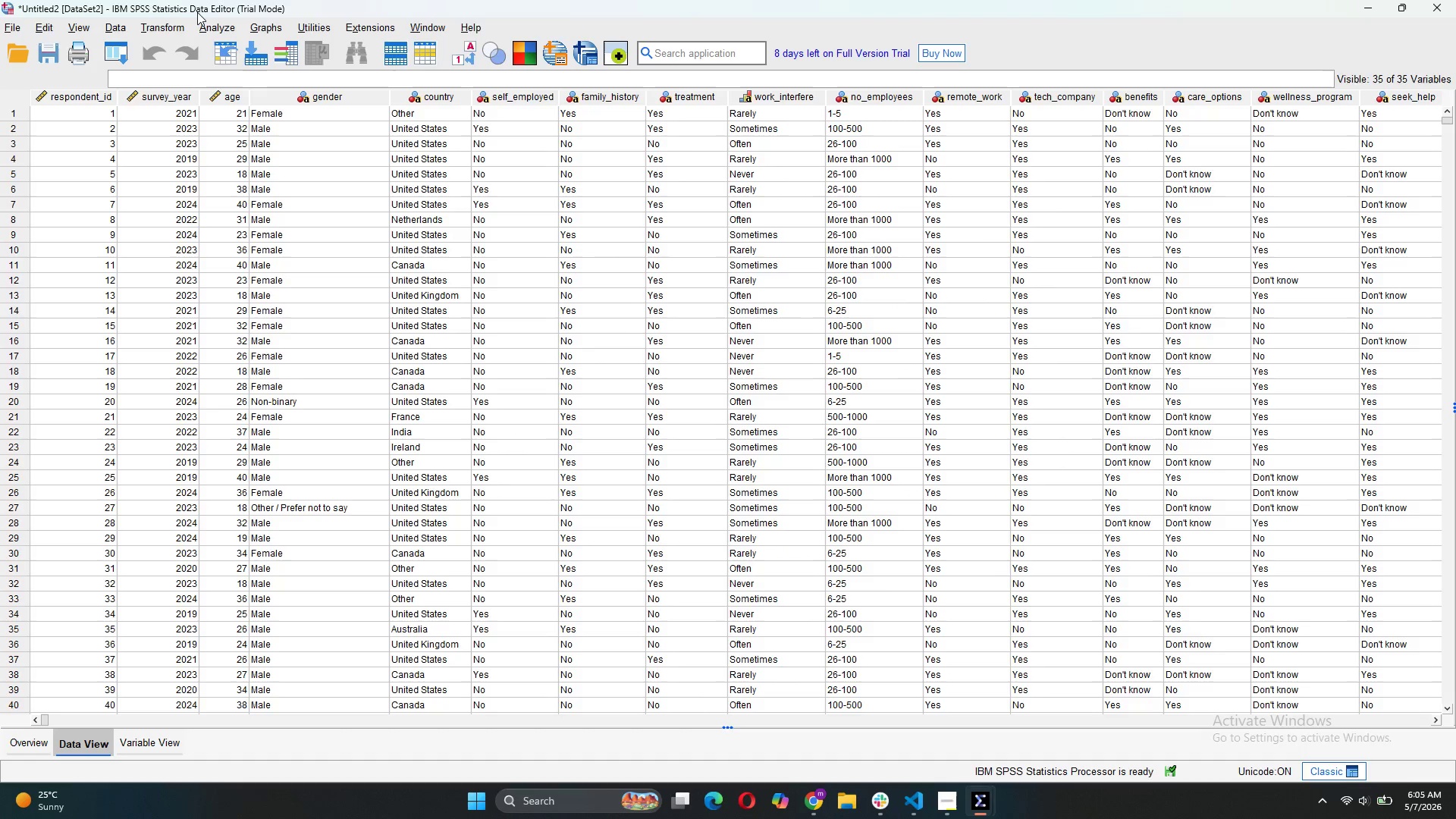 
left_click([203, 25])
 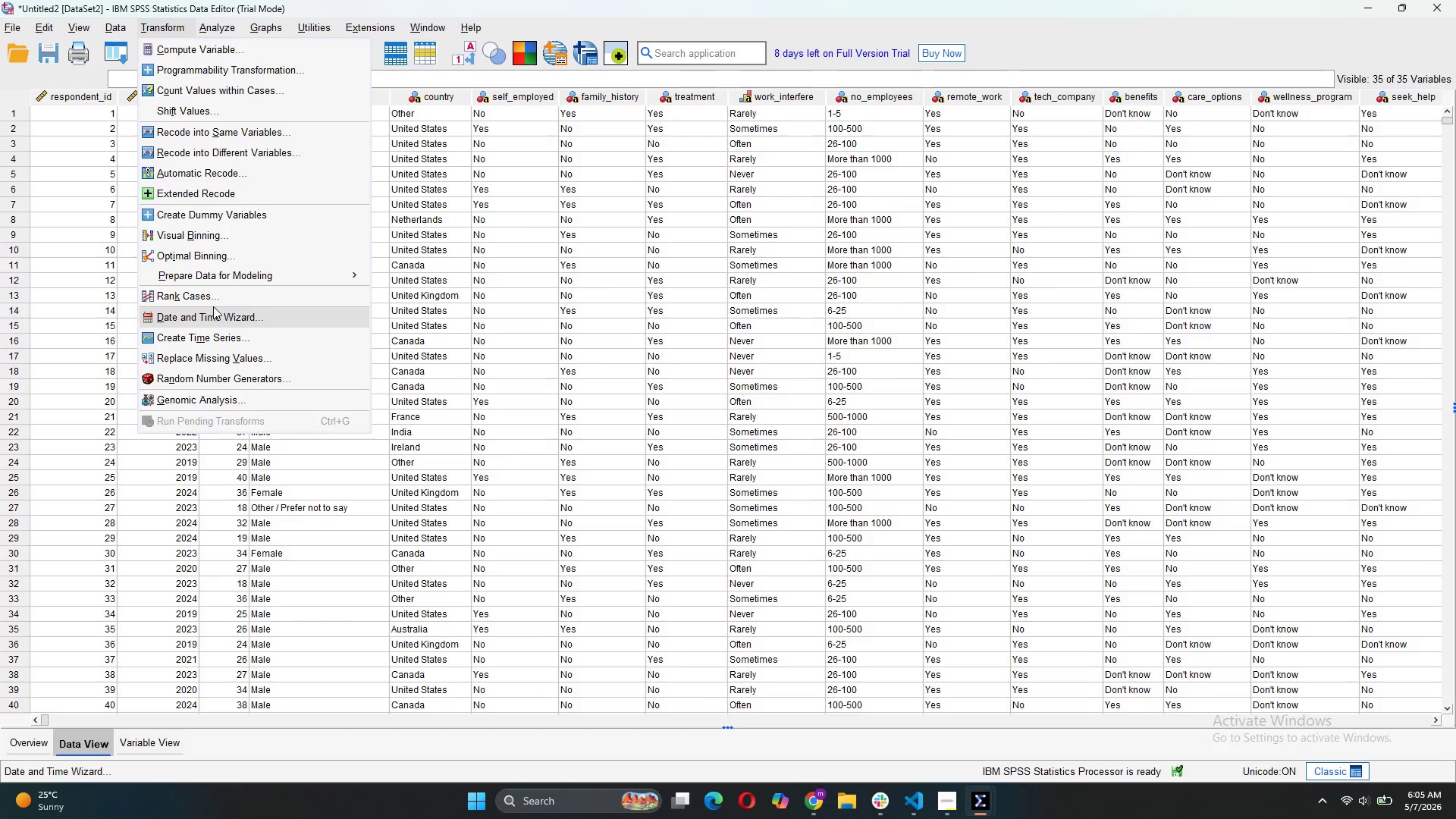 
left_click([224, 239])
 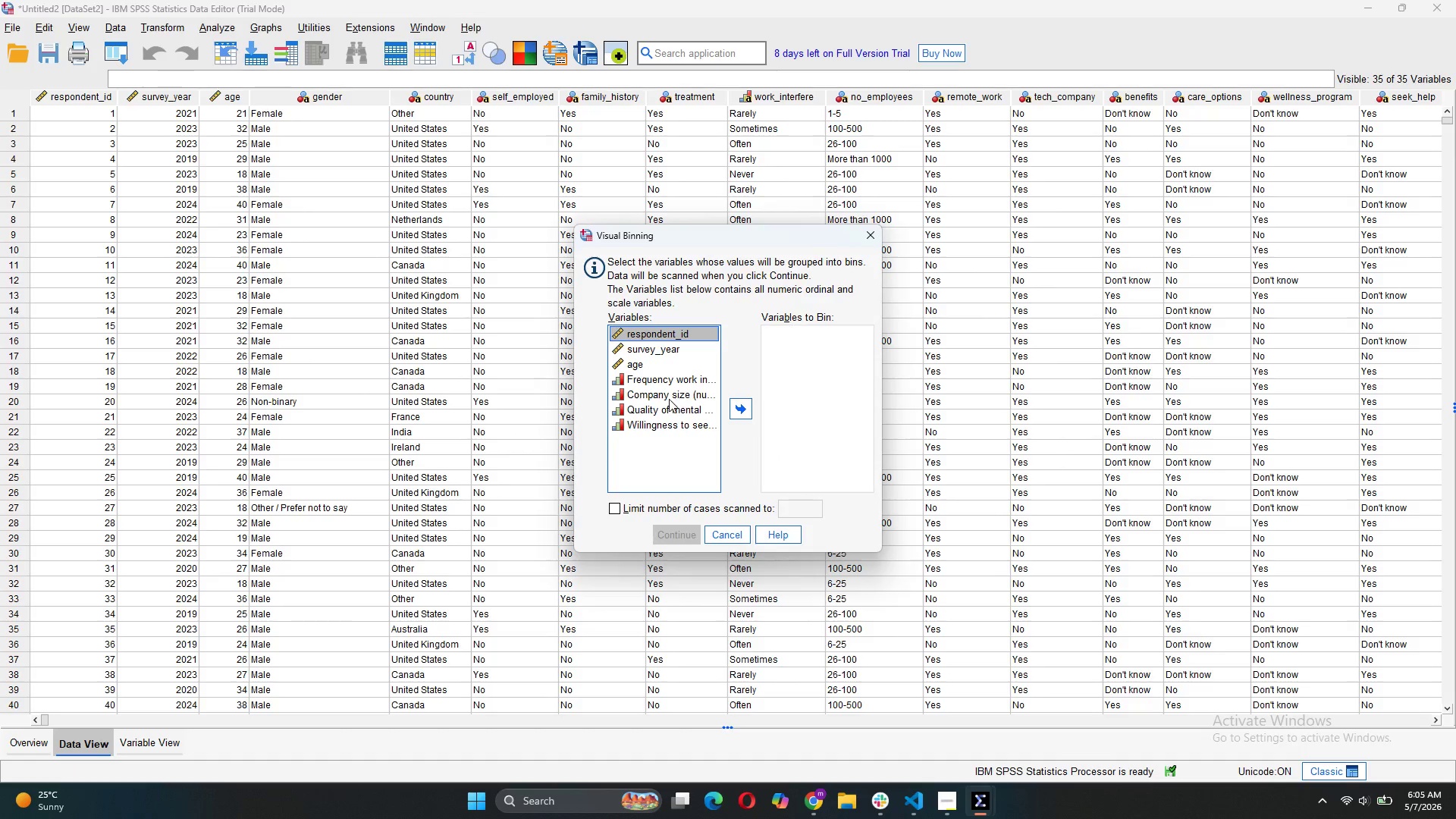 
left_click([674, 377])
 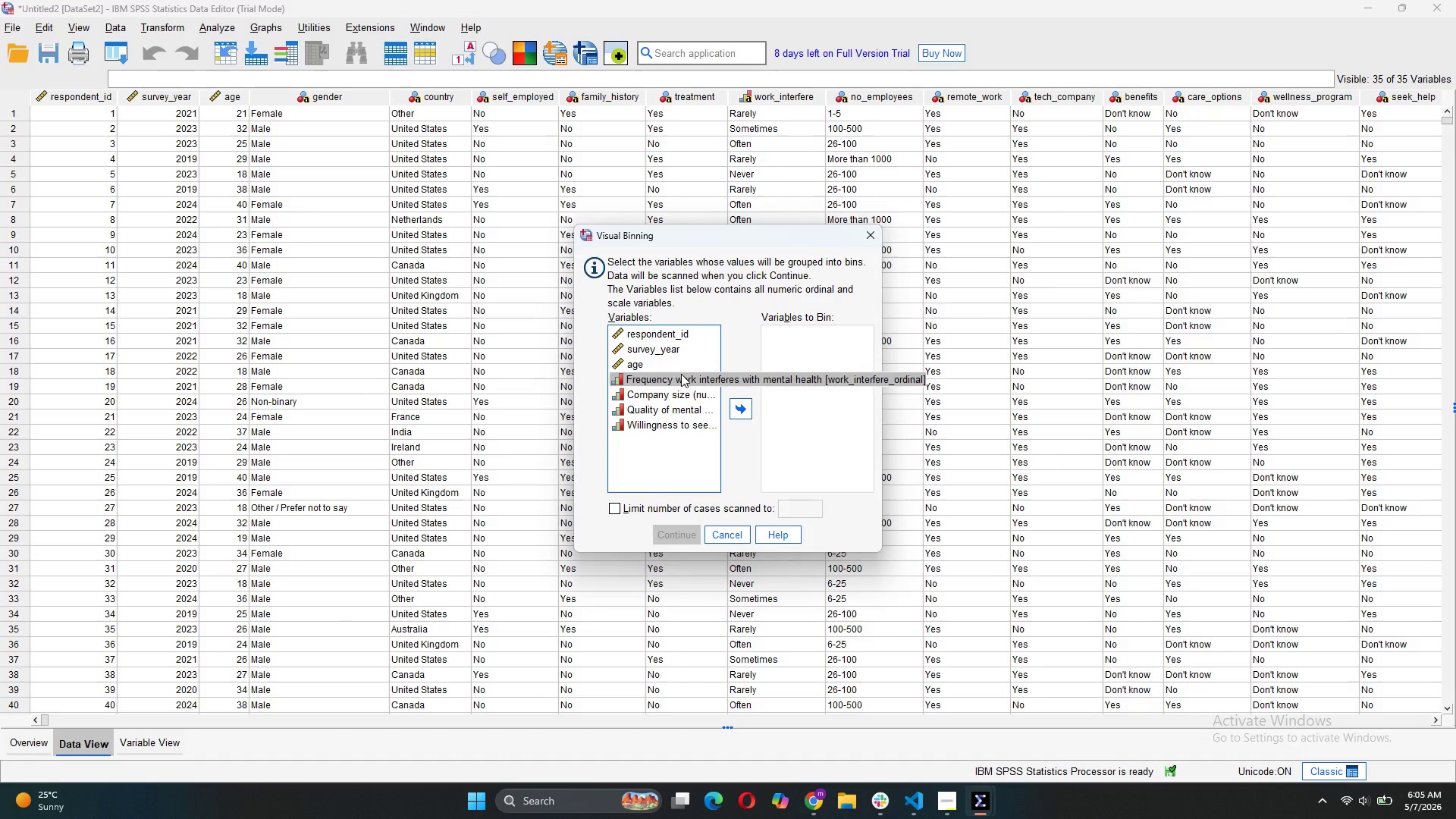 
left_click([747, 410])
 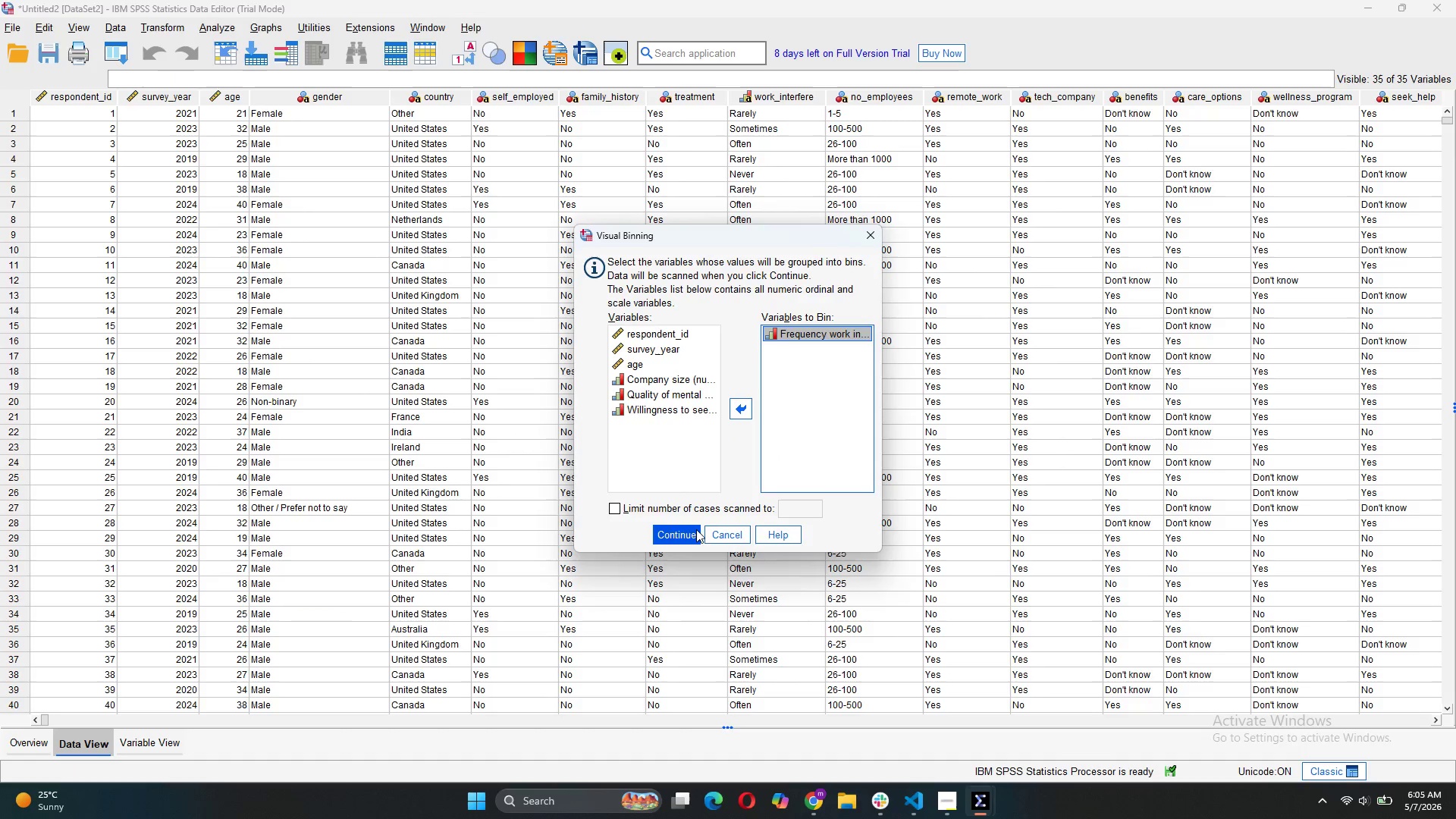 
left_click([696, 529])
 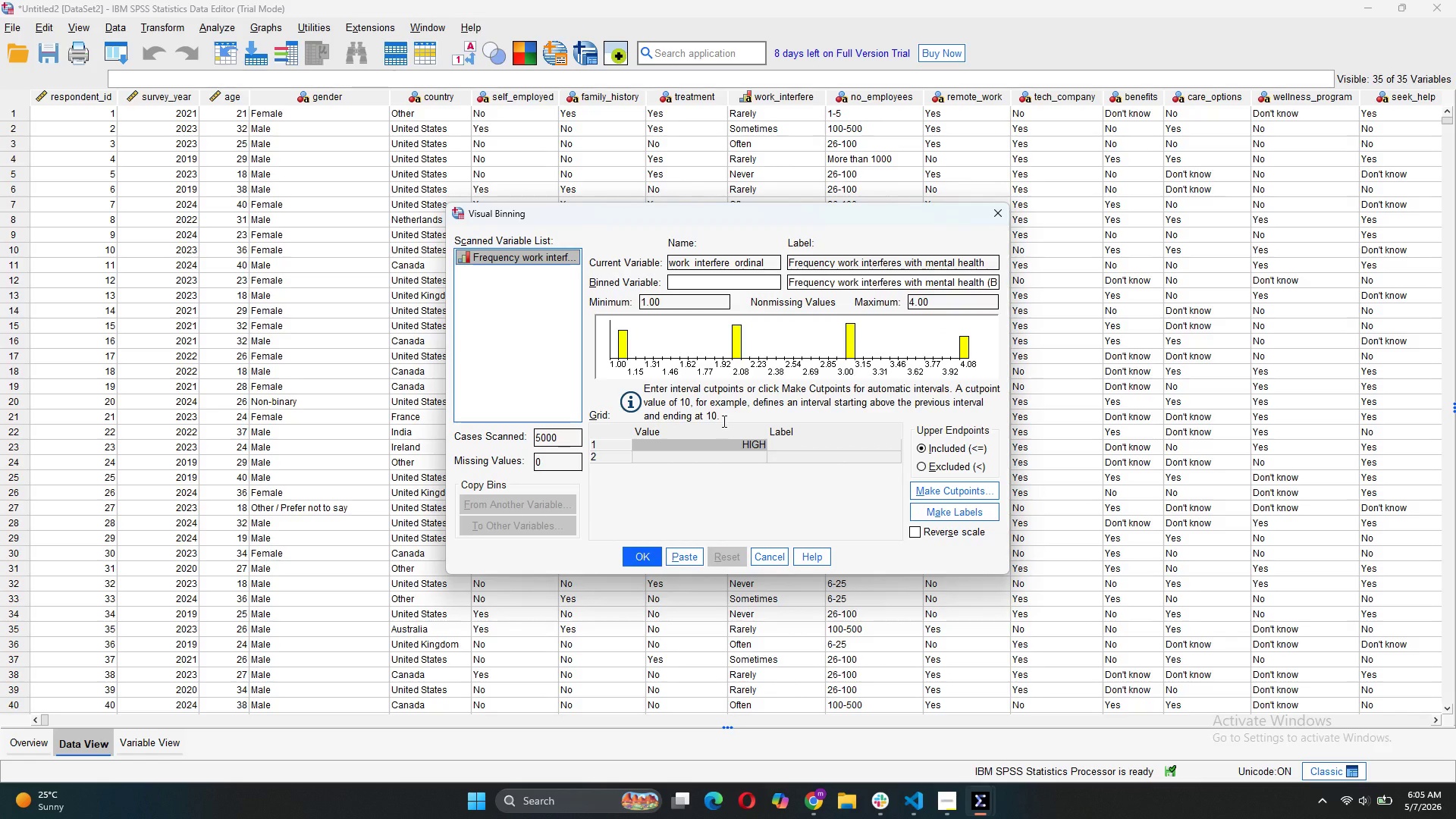 
left_click([721, 285])
 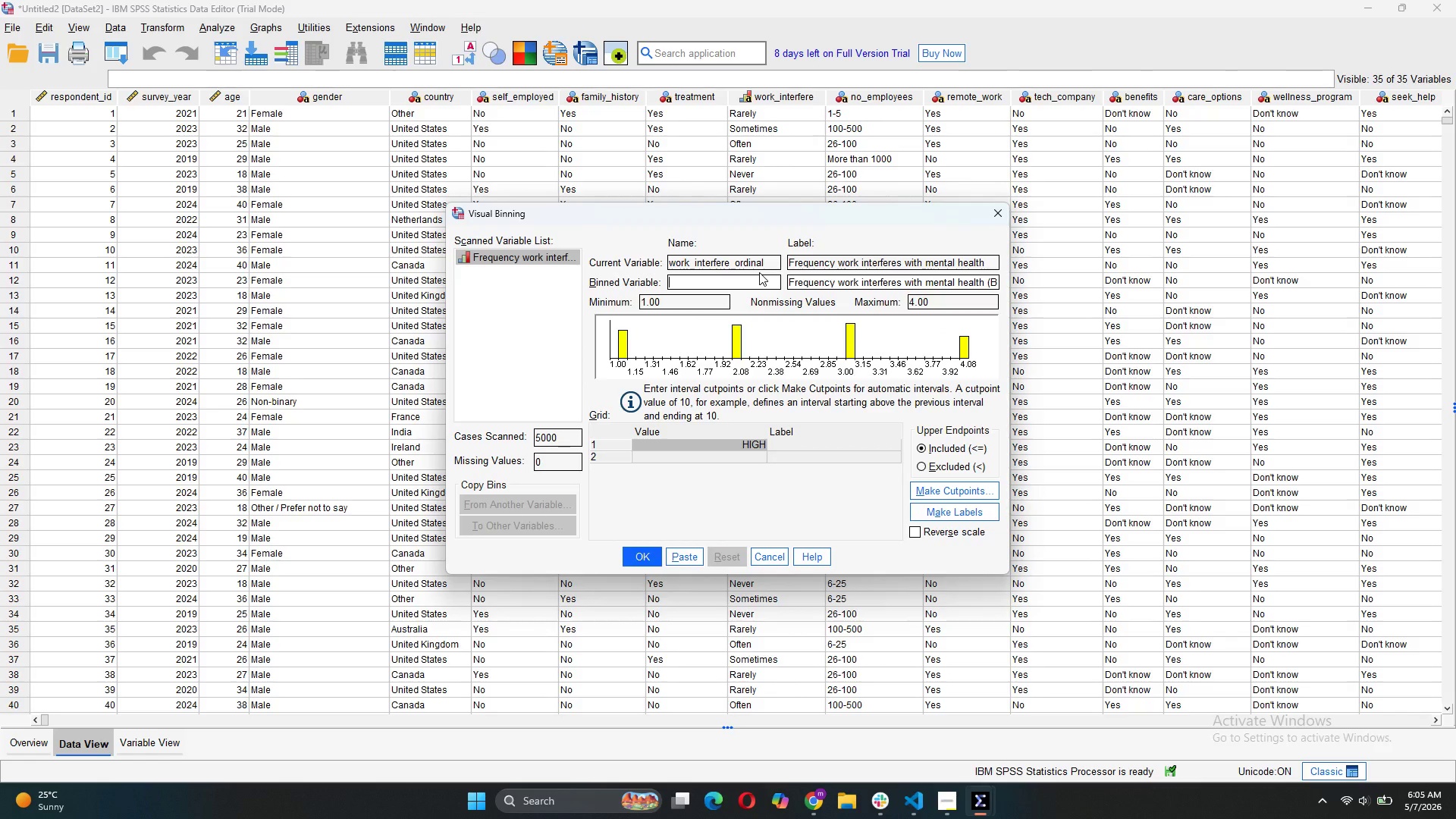 
type(W)
key(Backspace)
type(work_interfere_binned)
 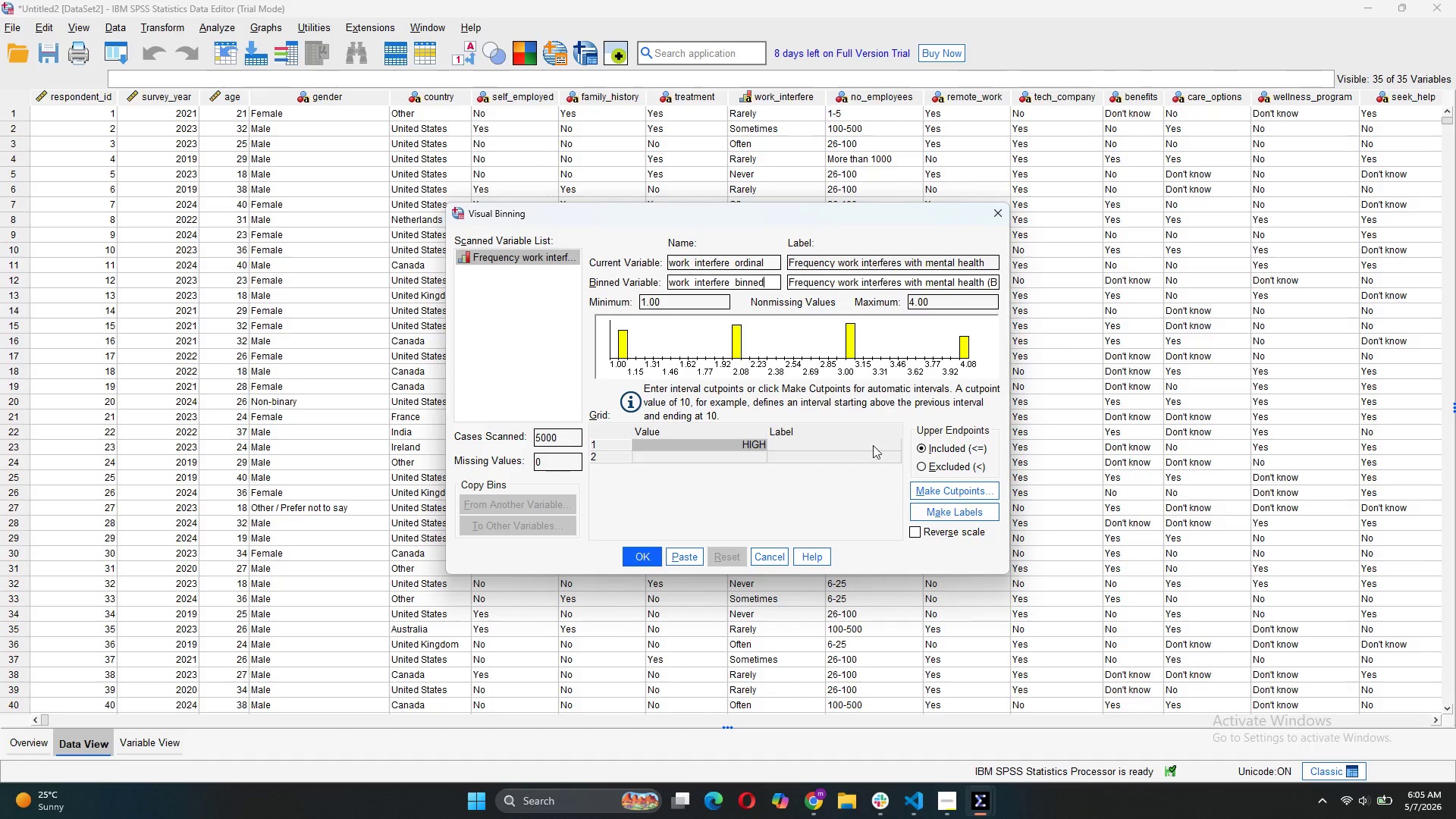 
left_click([948, 486])
 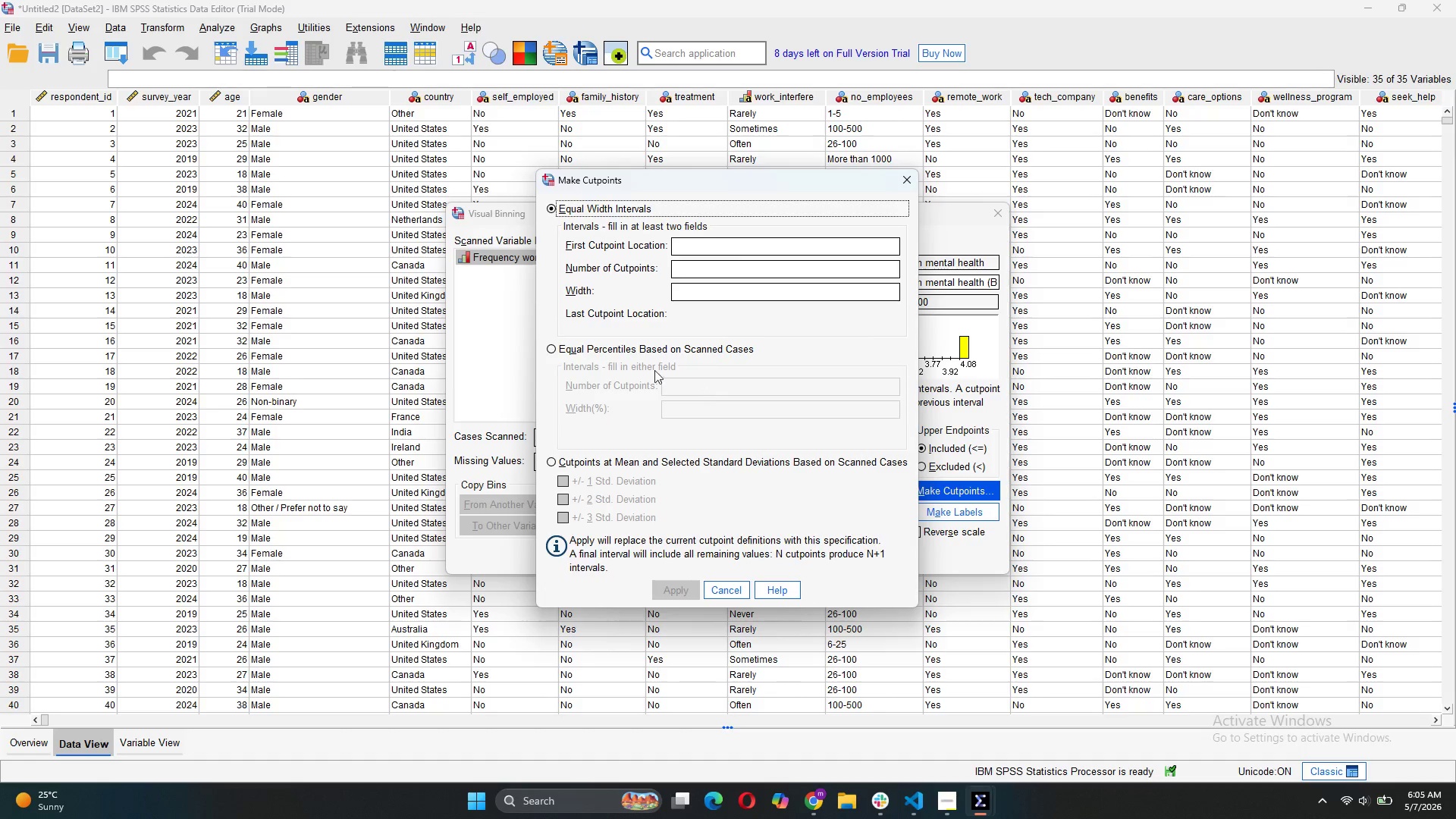 
left_click([660, 350])
 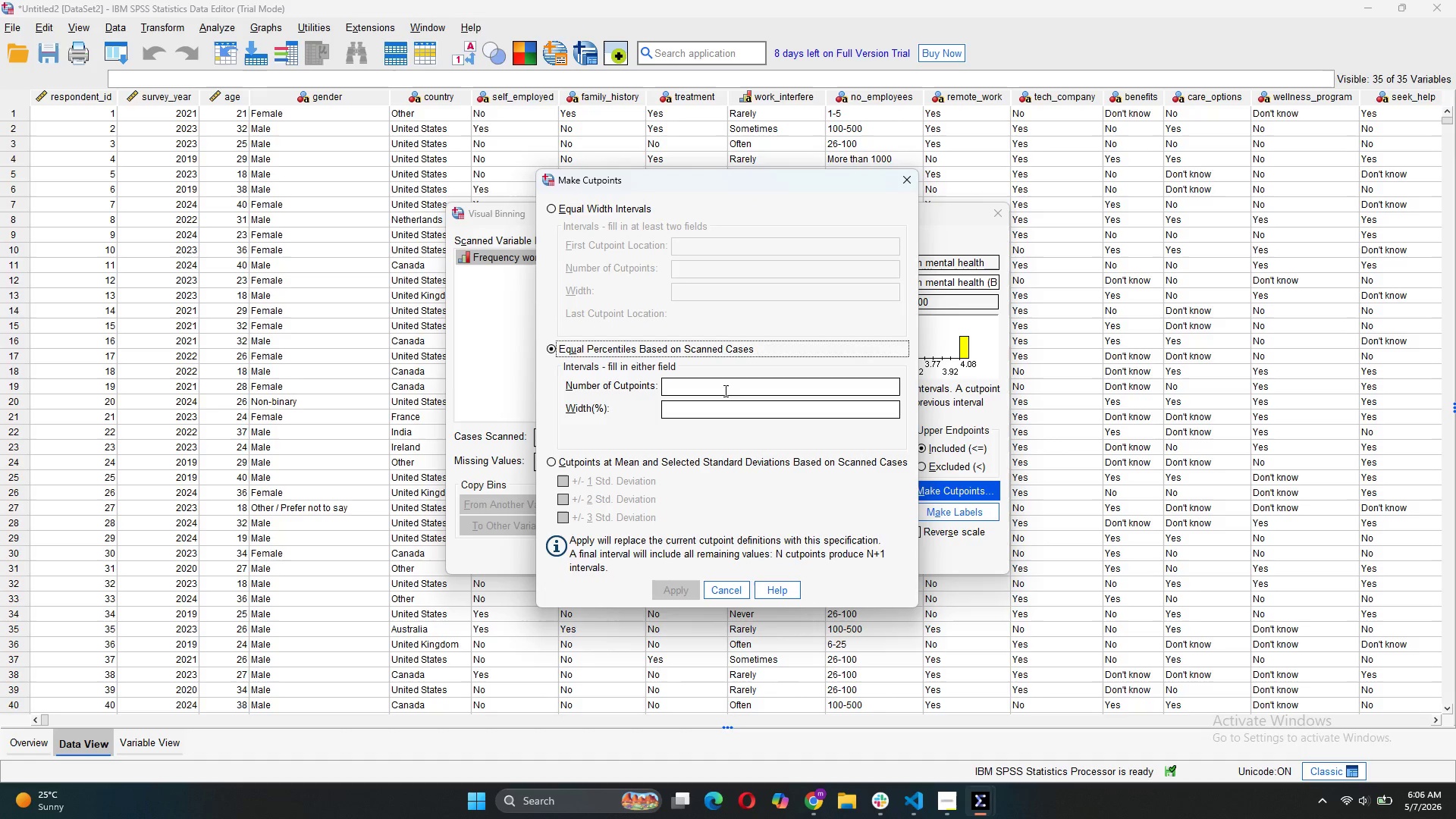 
left_click([726, 387])
 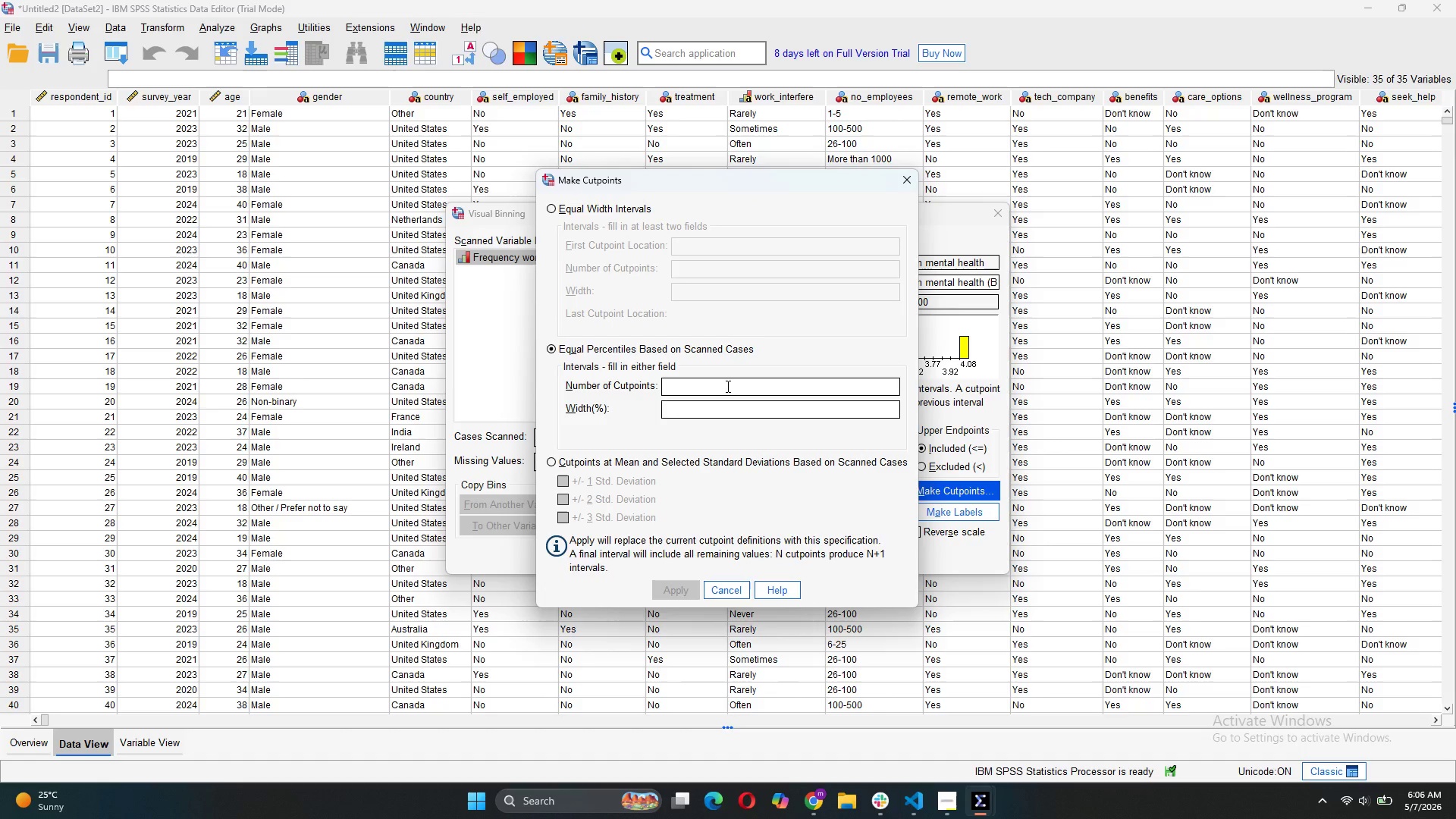 
key(3)
 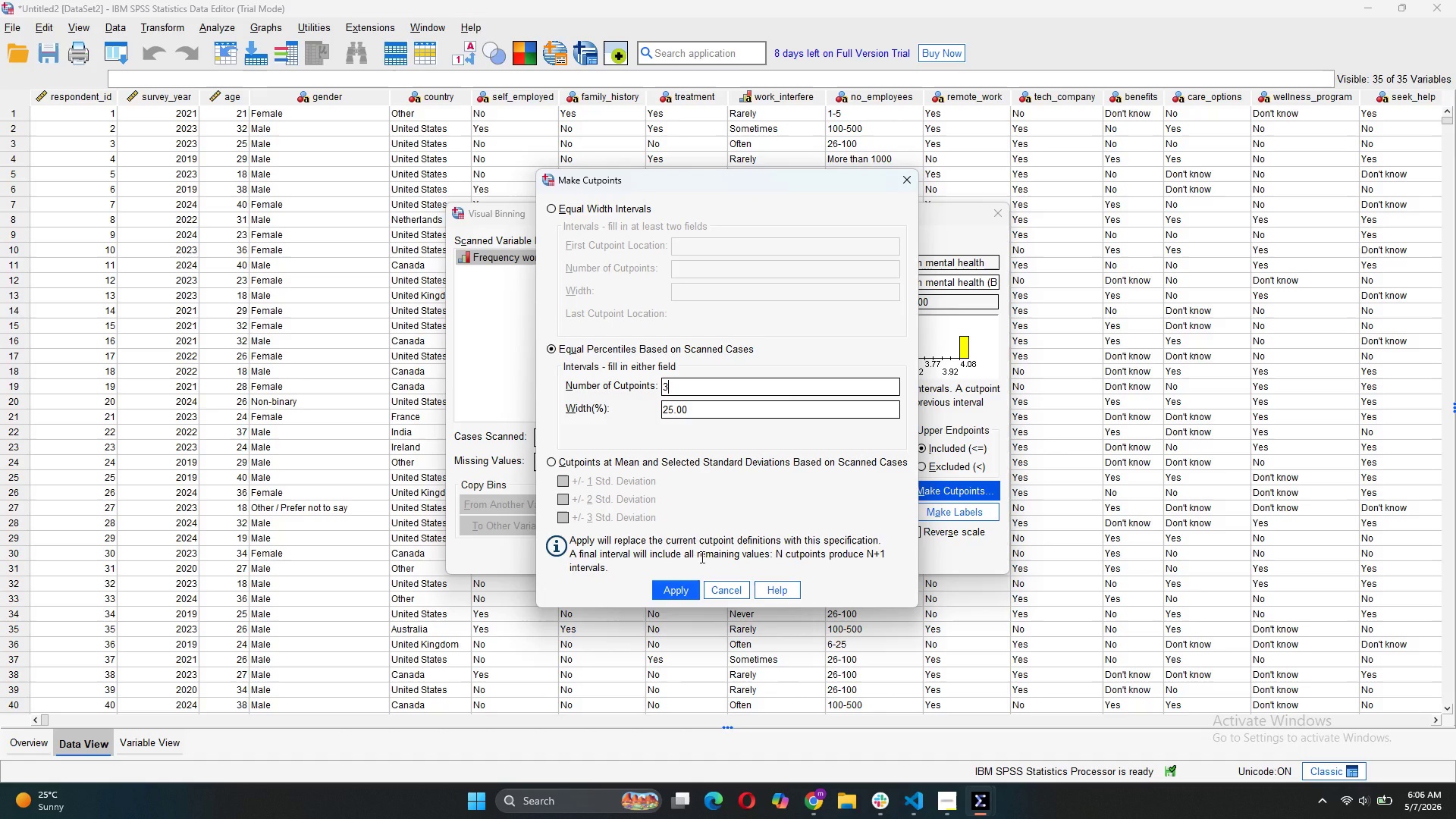 
wait(5.62)
 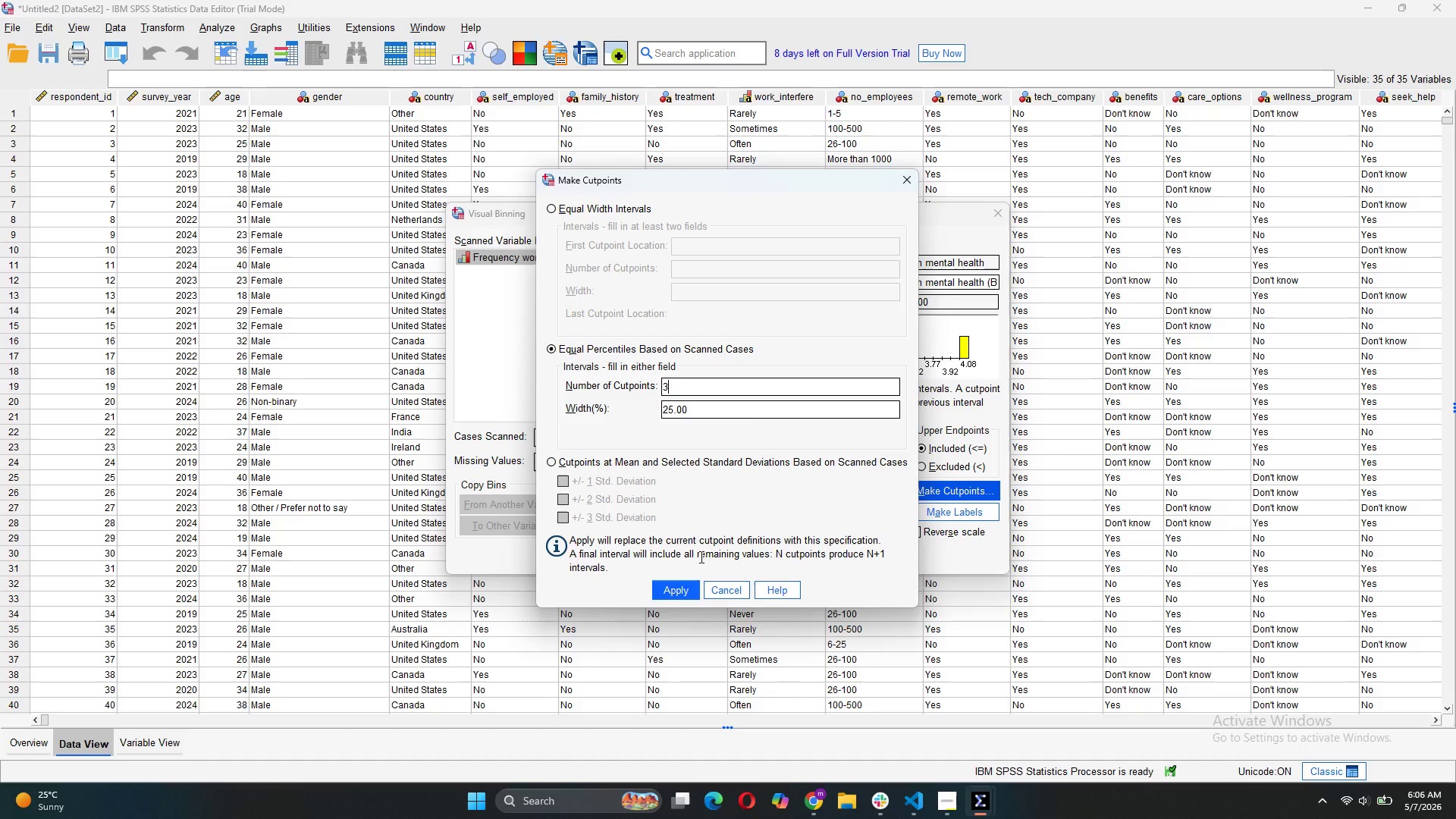 
key(Backspace)
 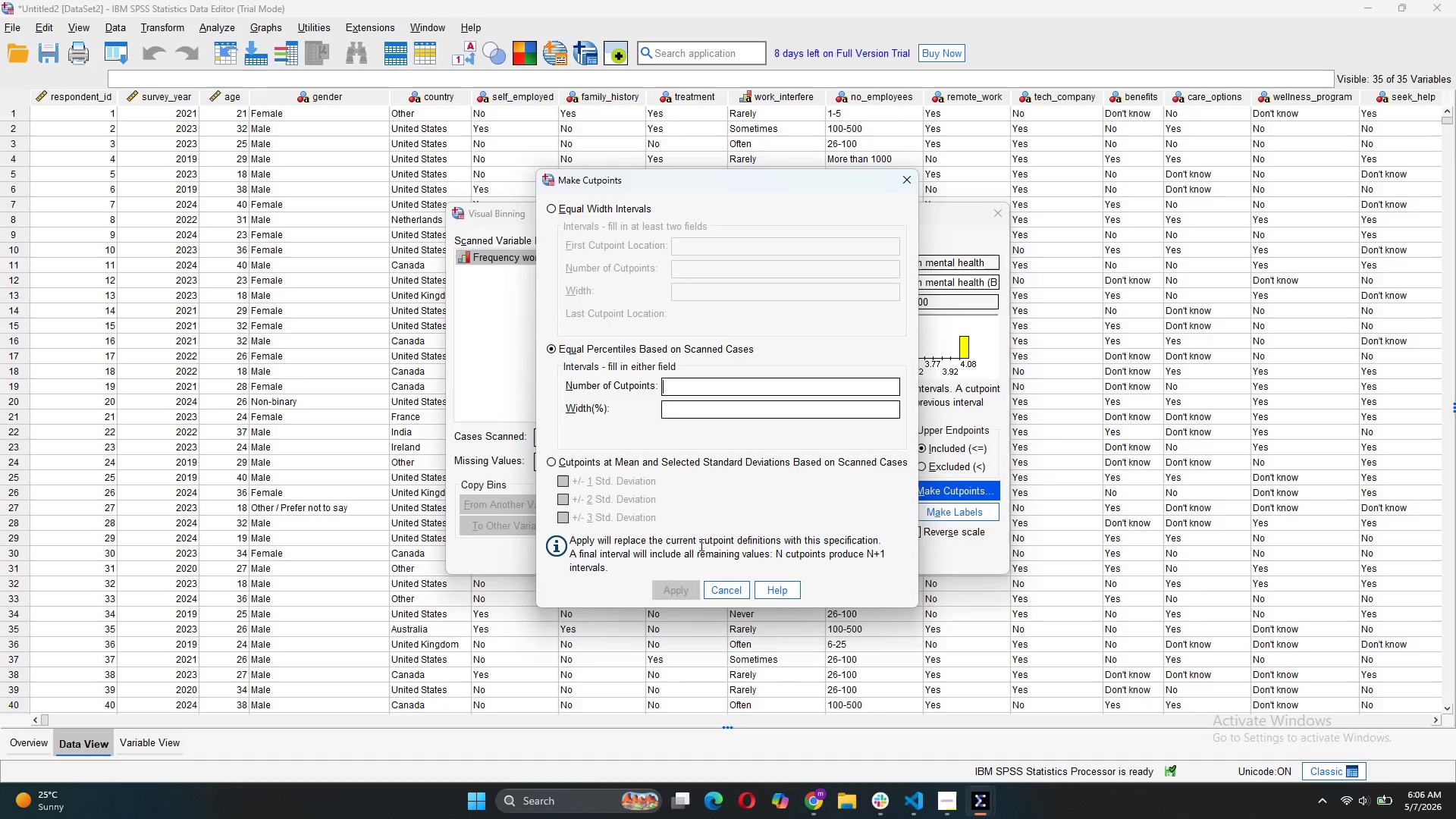 
key(2)
 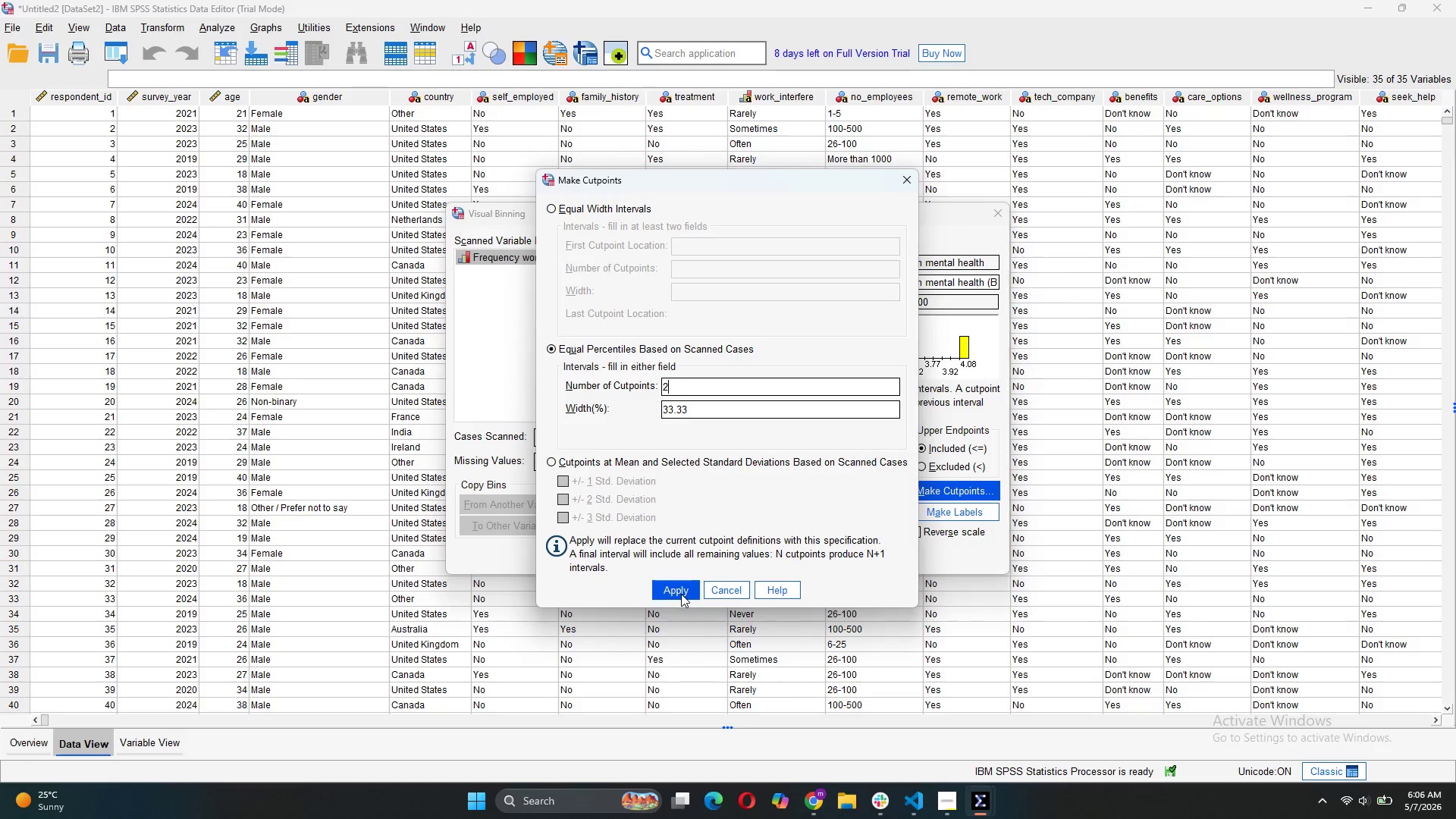 
left_click([681, 594])
 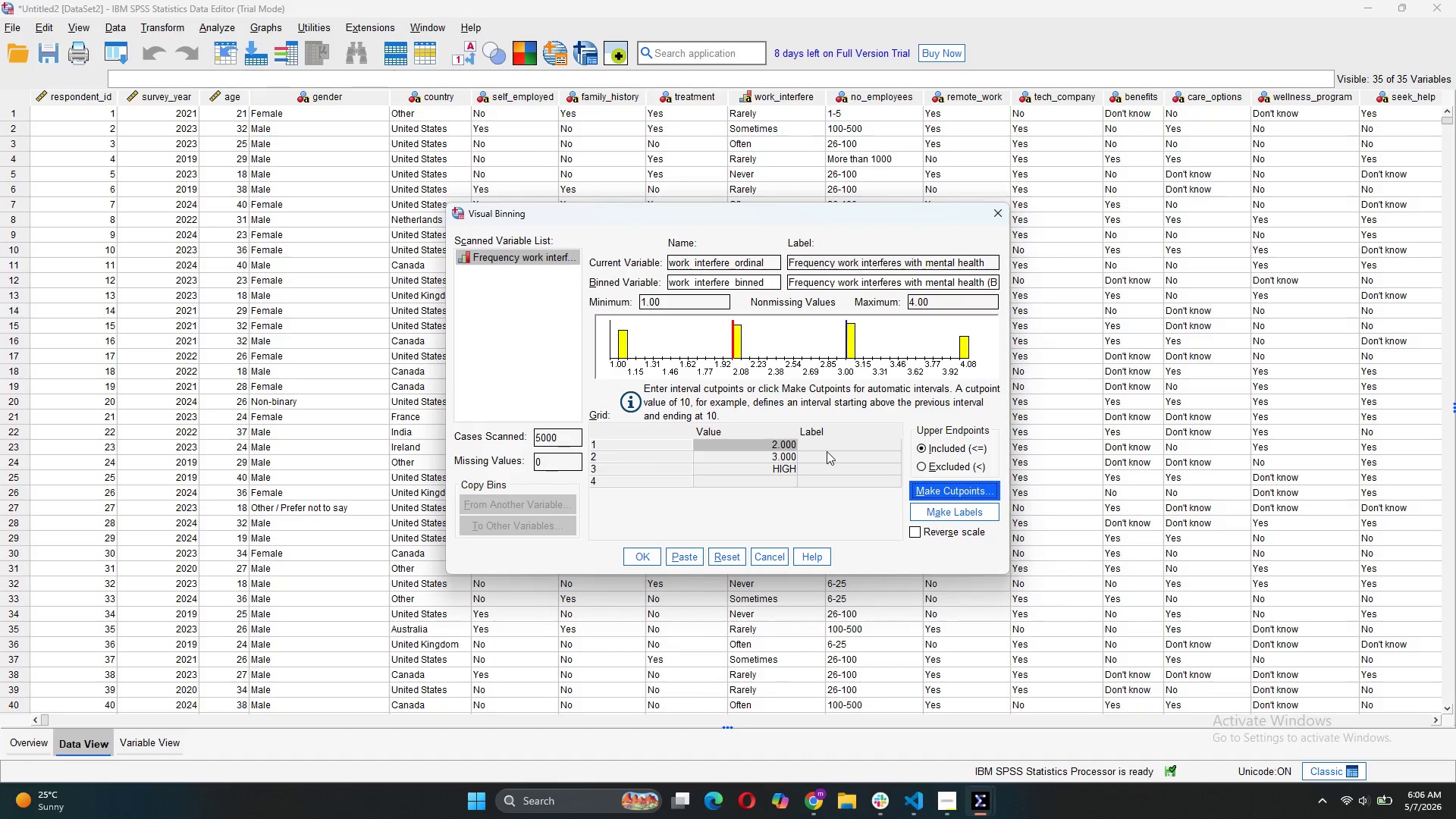 
left_click([829, 450])
 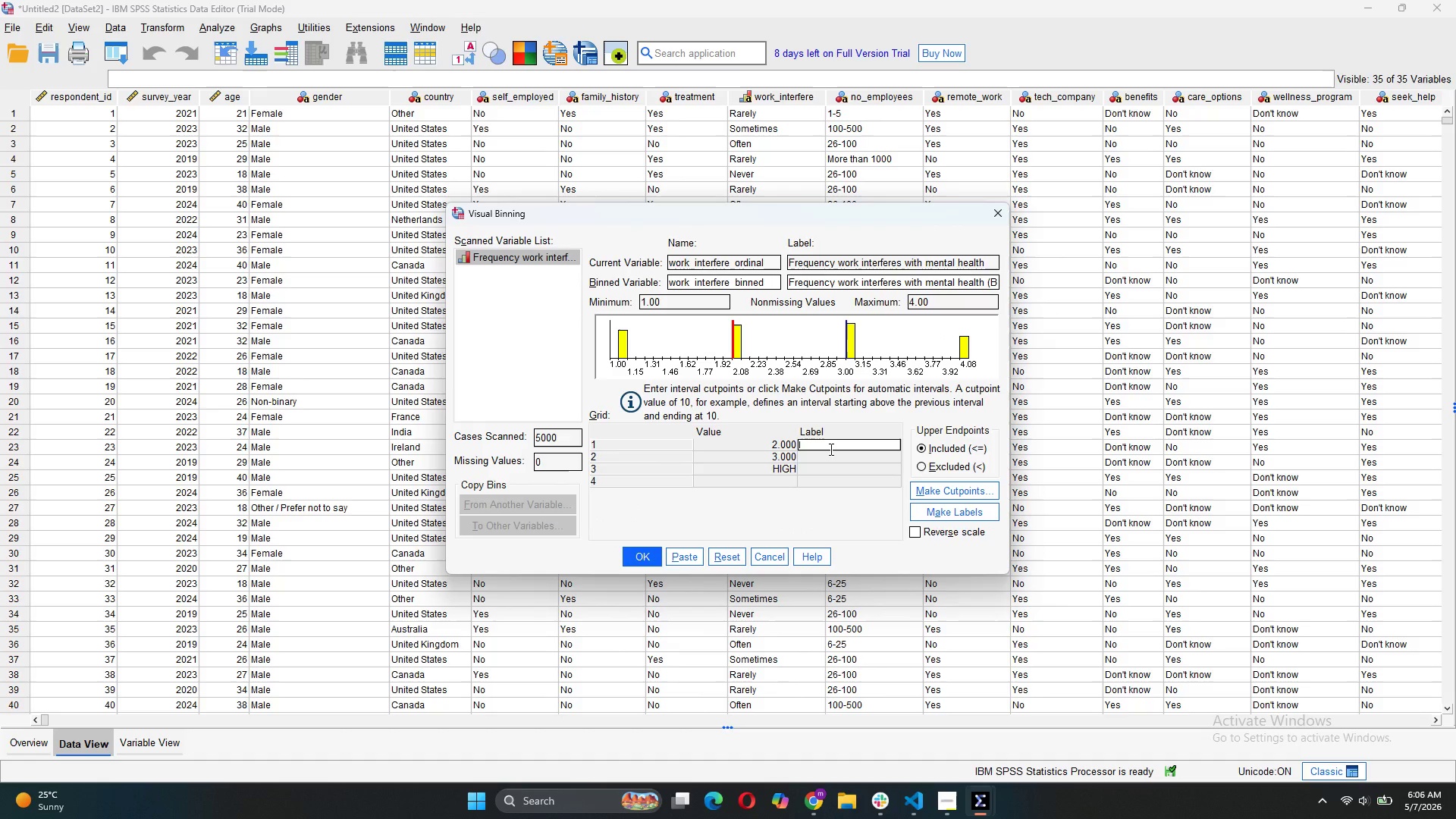 
type(Never )
key(Backspace)
type(/Rarely Interferes)
 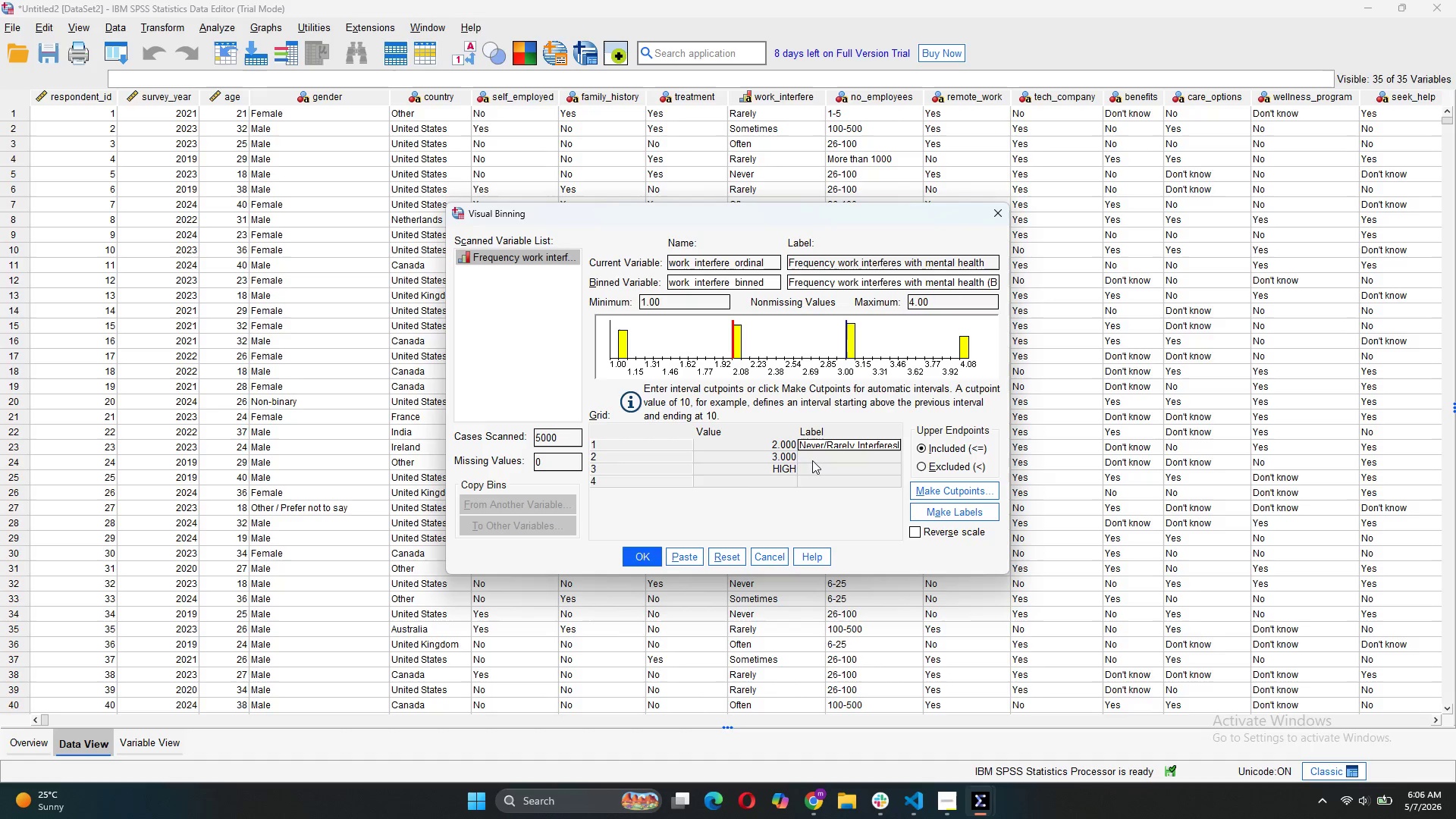 
double_click([812, 456])
 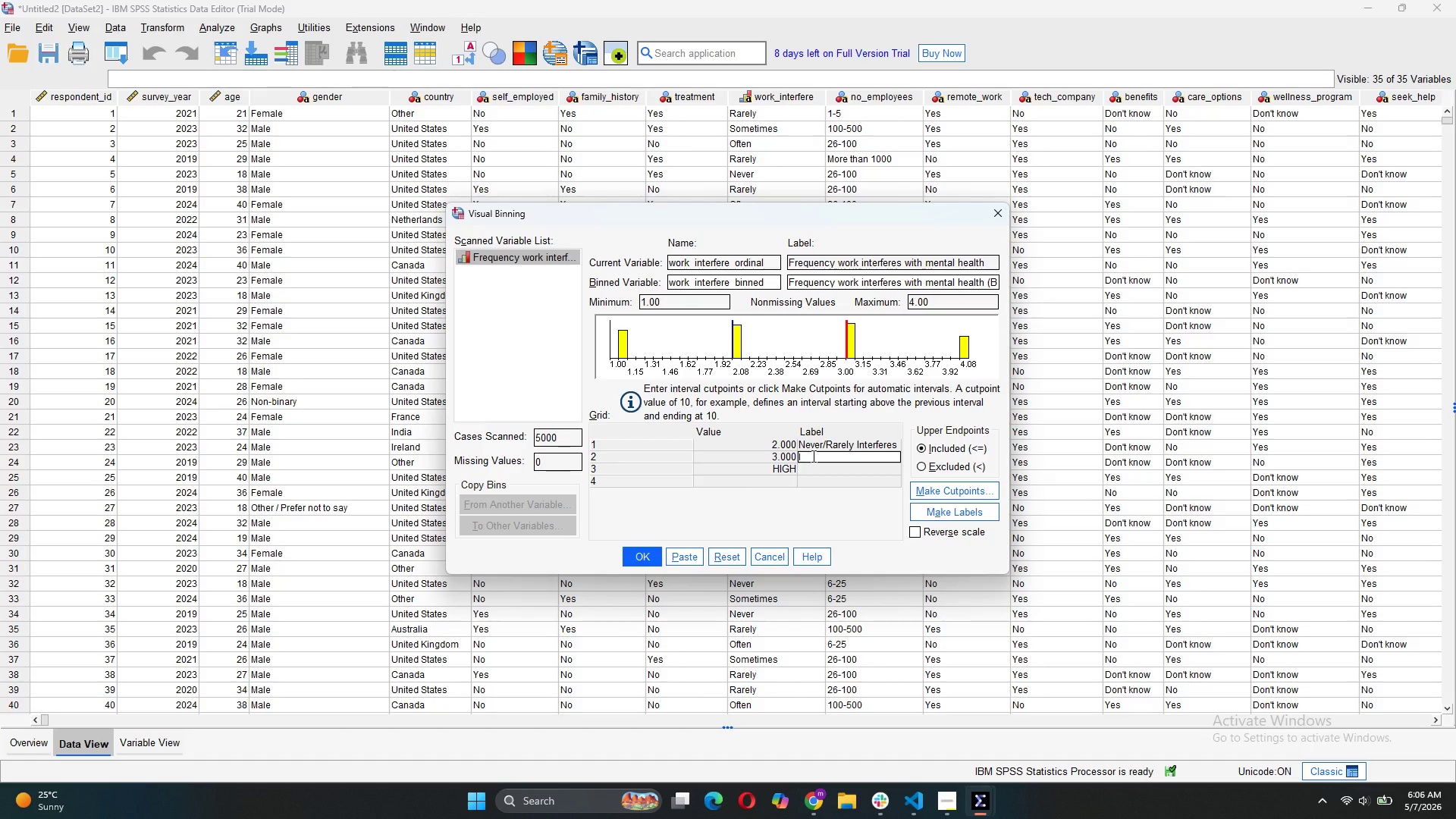 
type(Sometimes Interferes)
 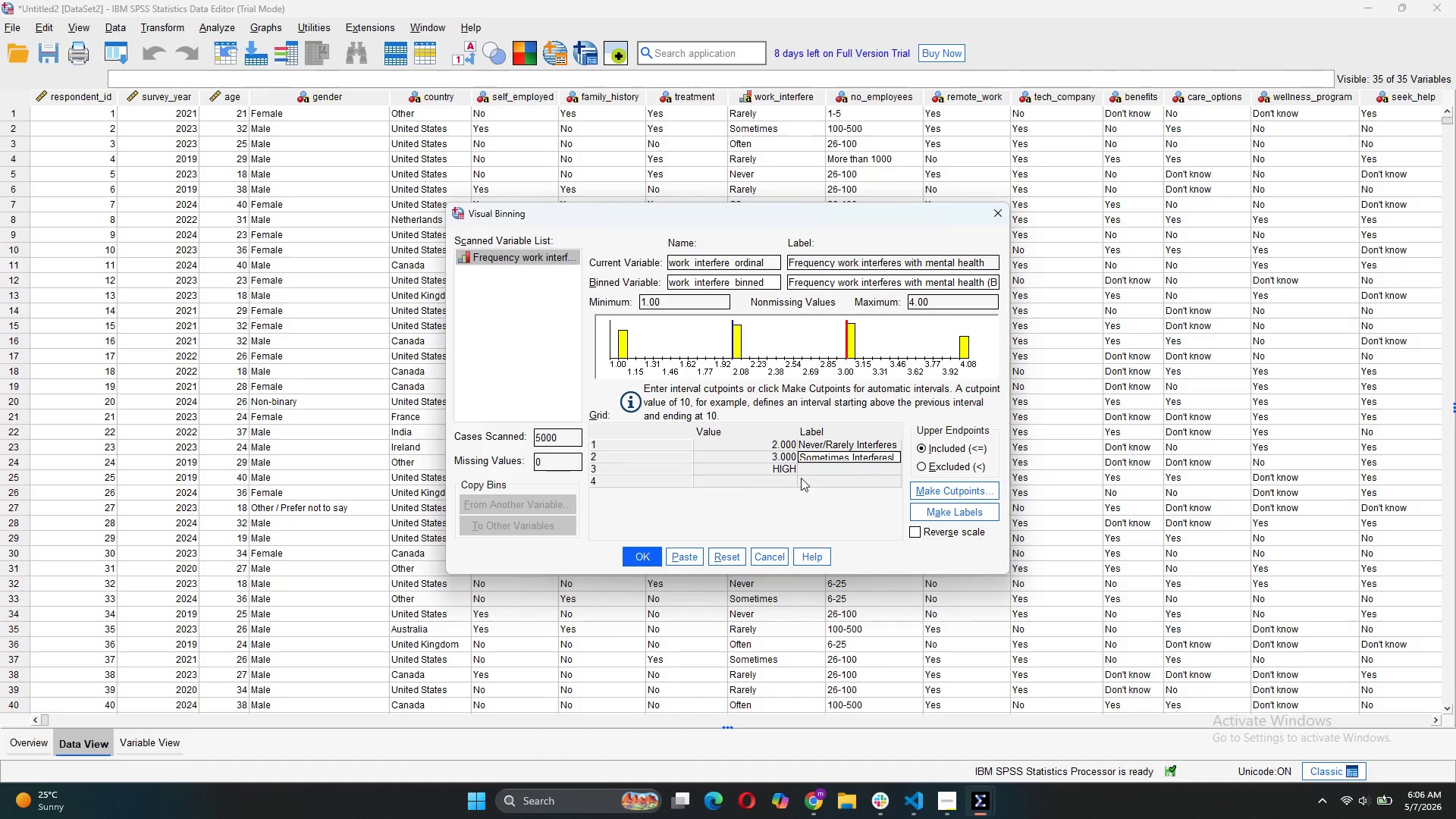 
double_click([805, 470])
 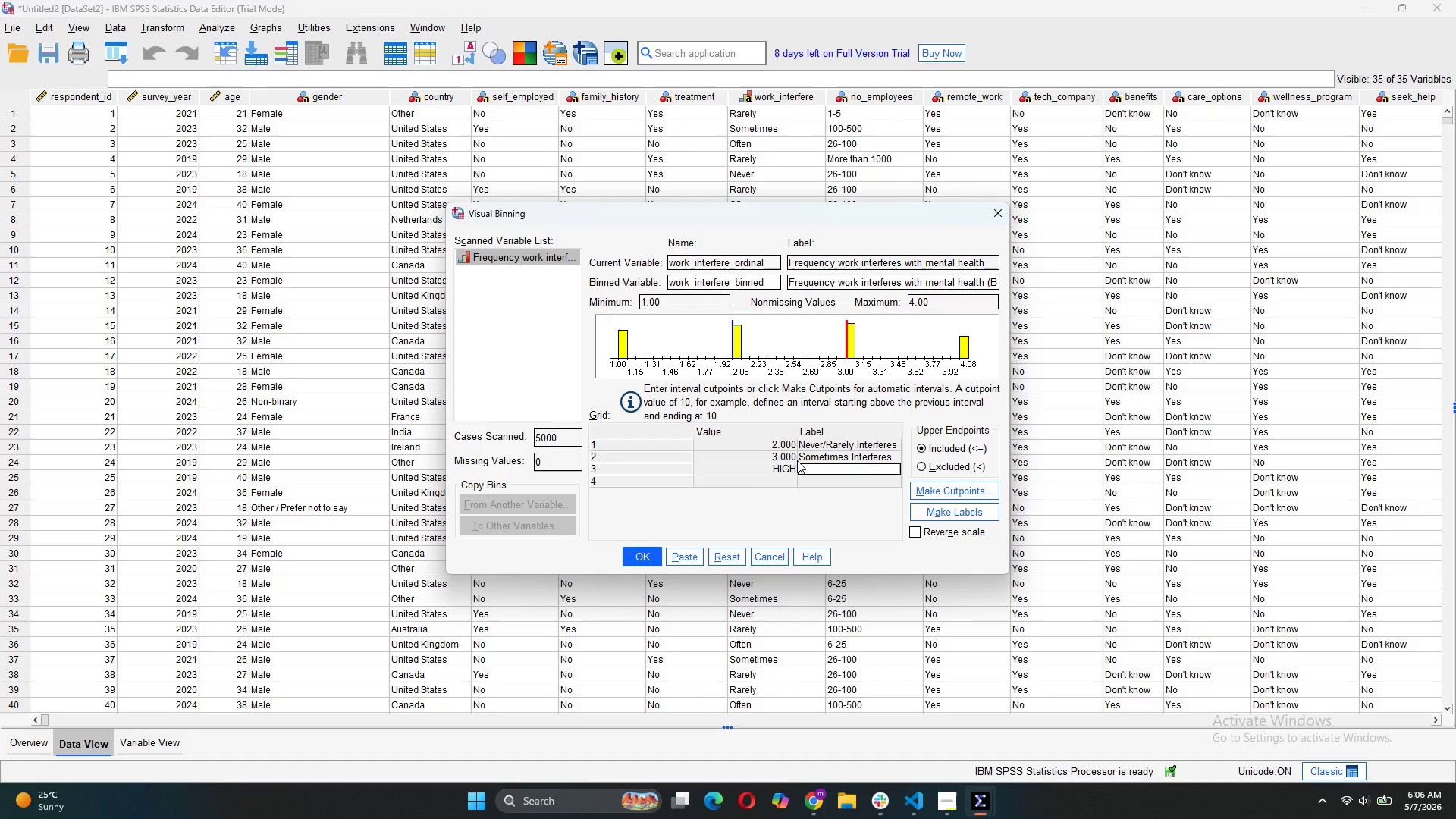 
type(Often/Always Interferes)
 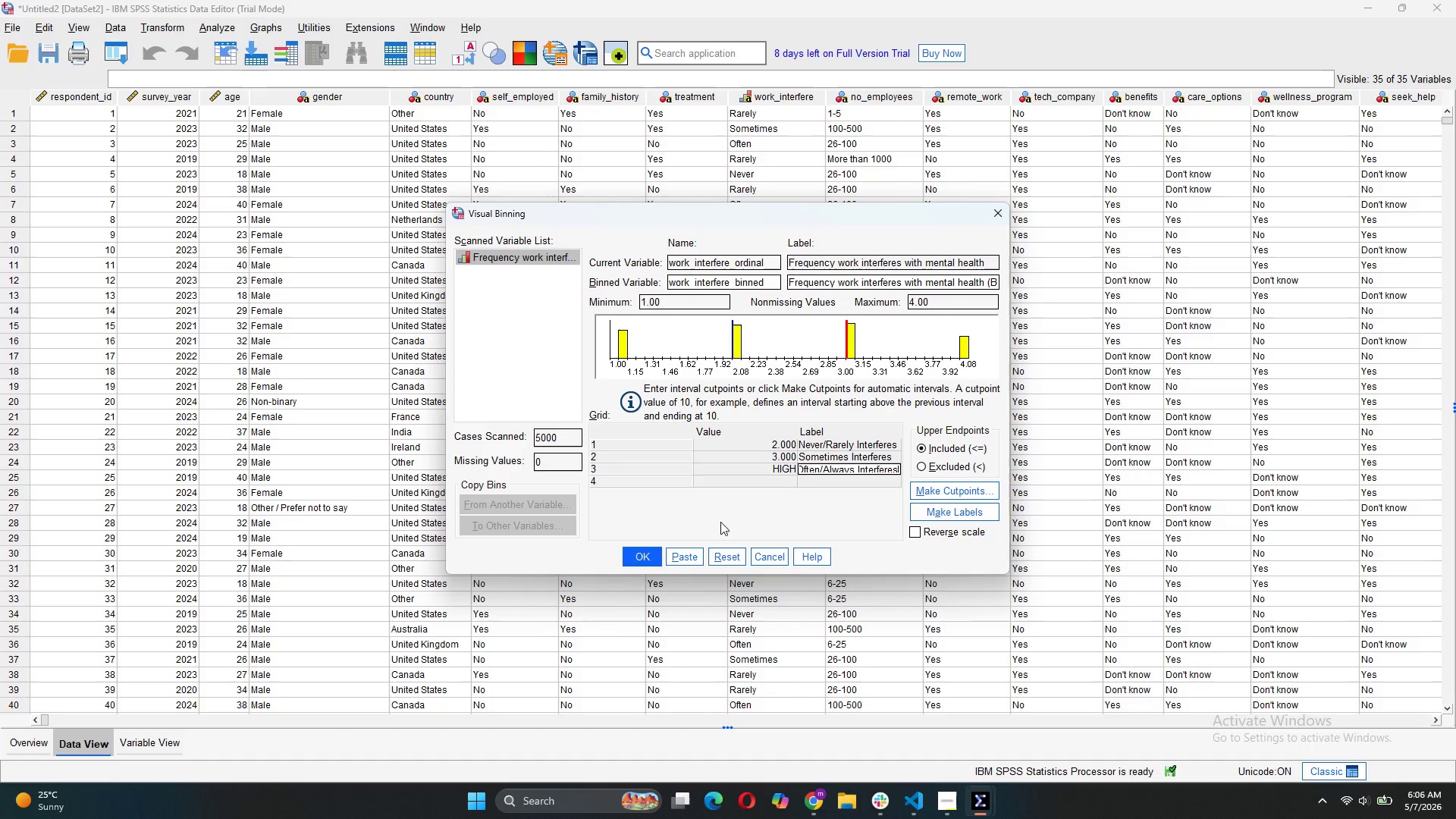 
left_click([653, 558])
 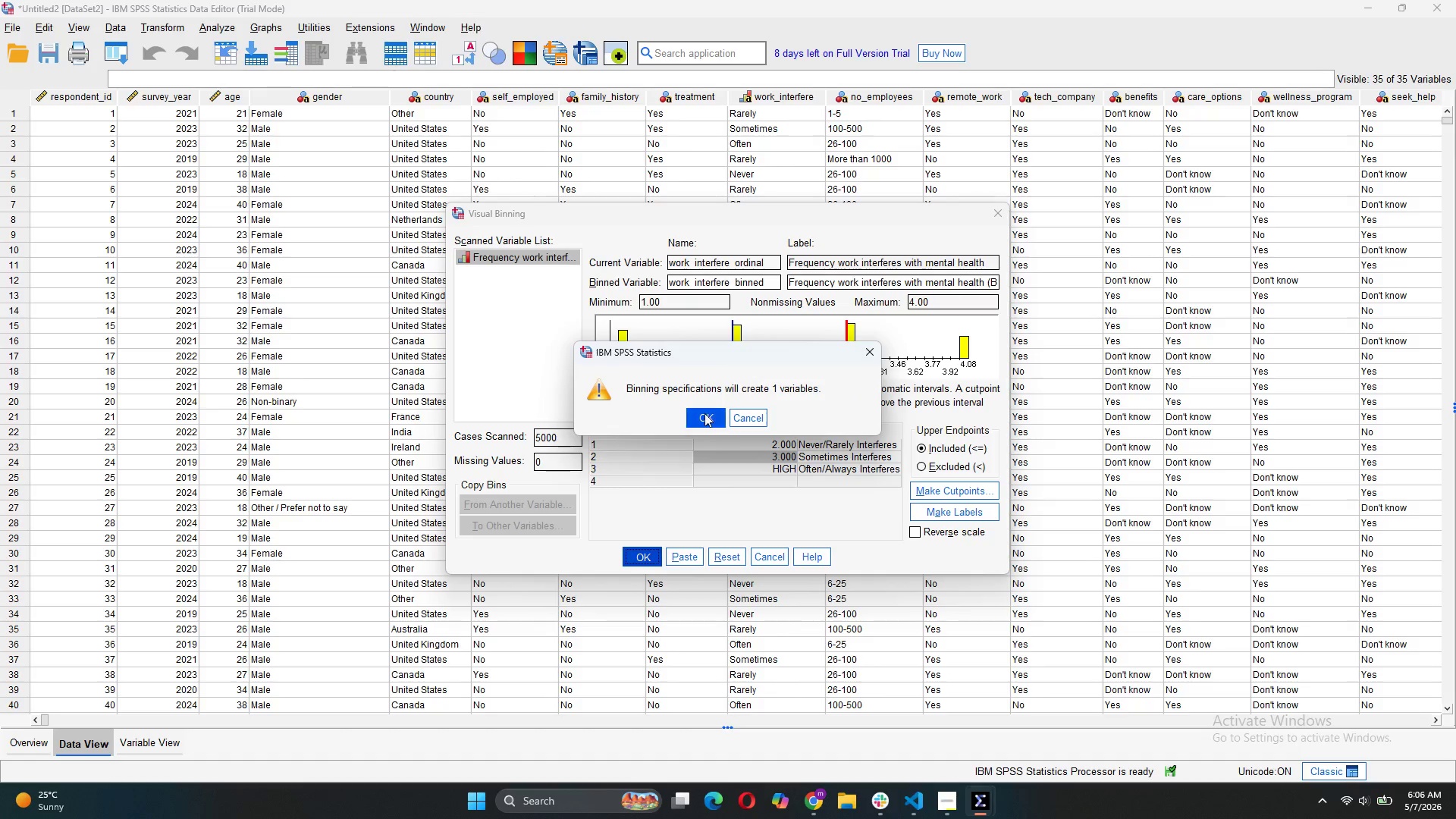 
left_click([708, 413])
 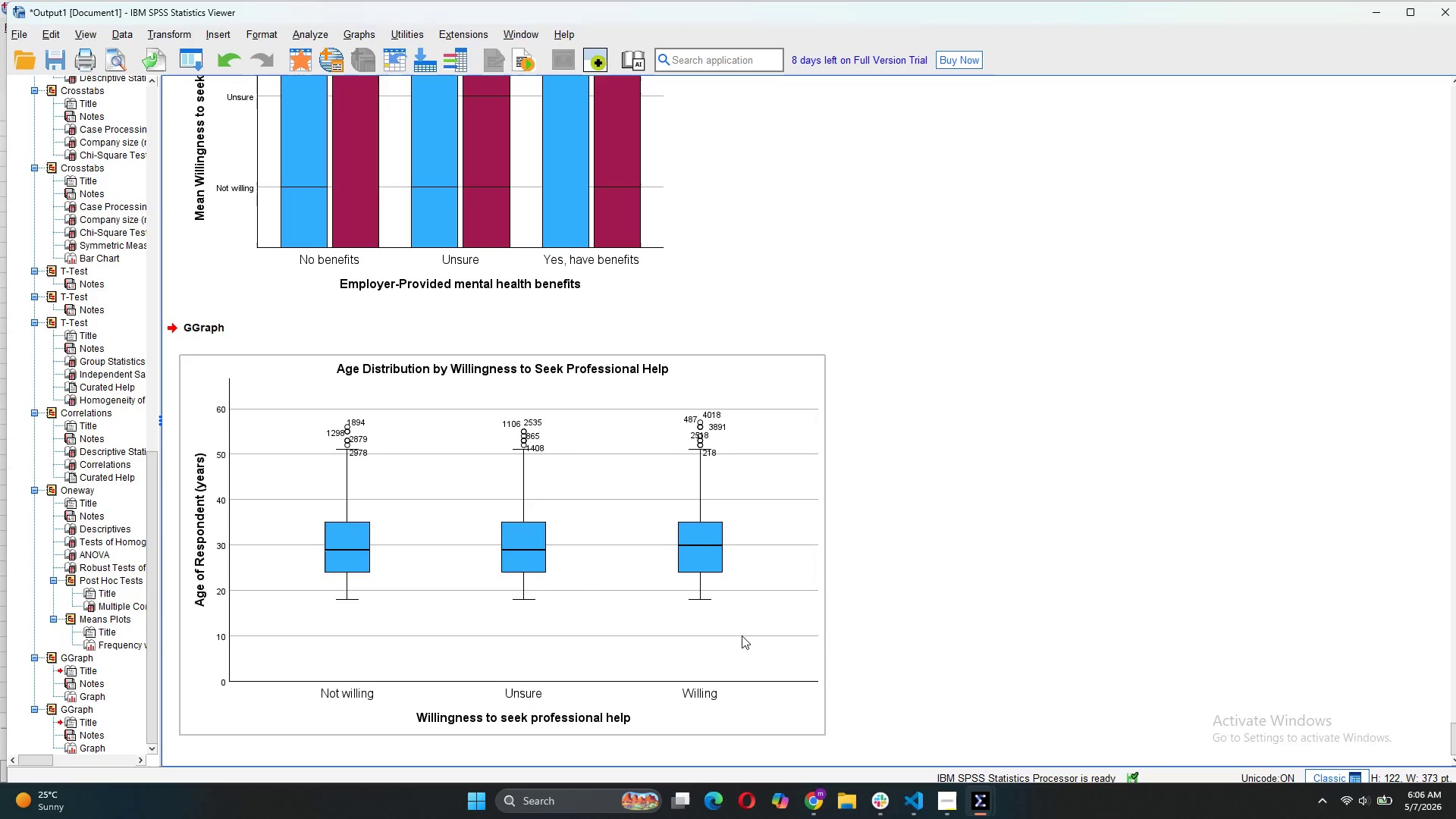 
scroll: coordinate [907, 563], scroll_direction: down, amount: 10.0
 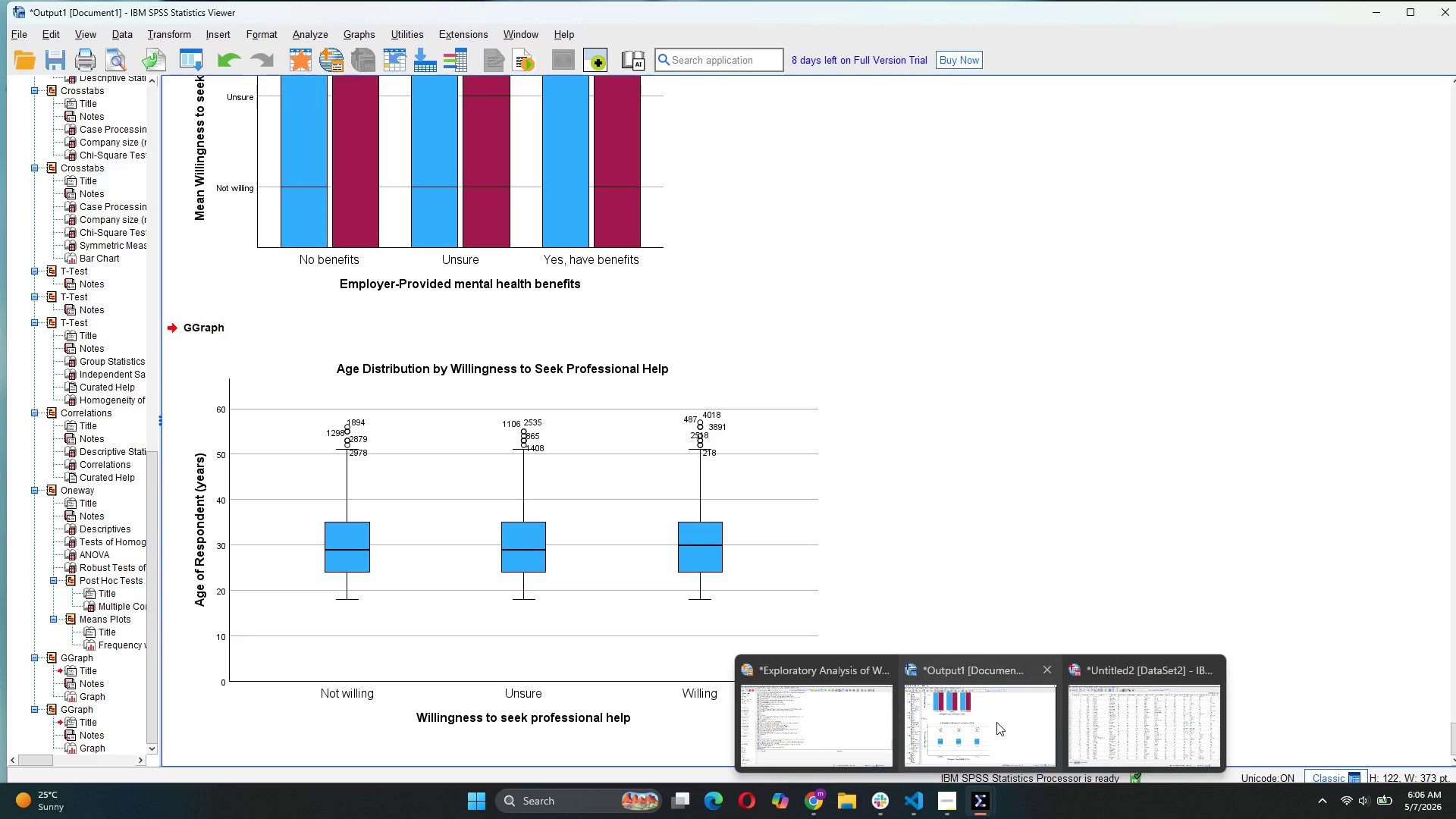 
wait(7.39)
 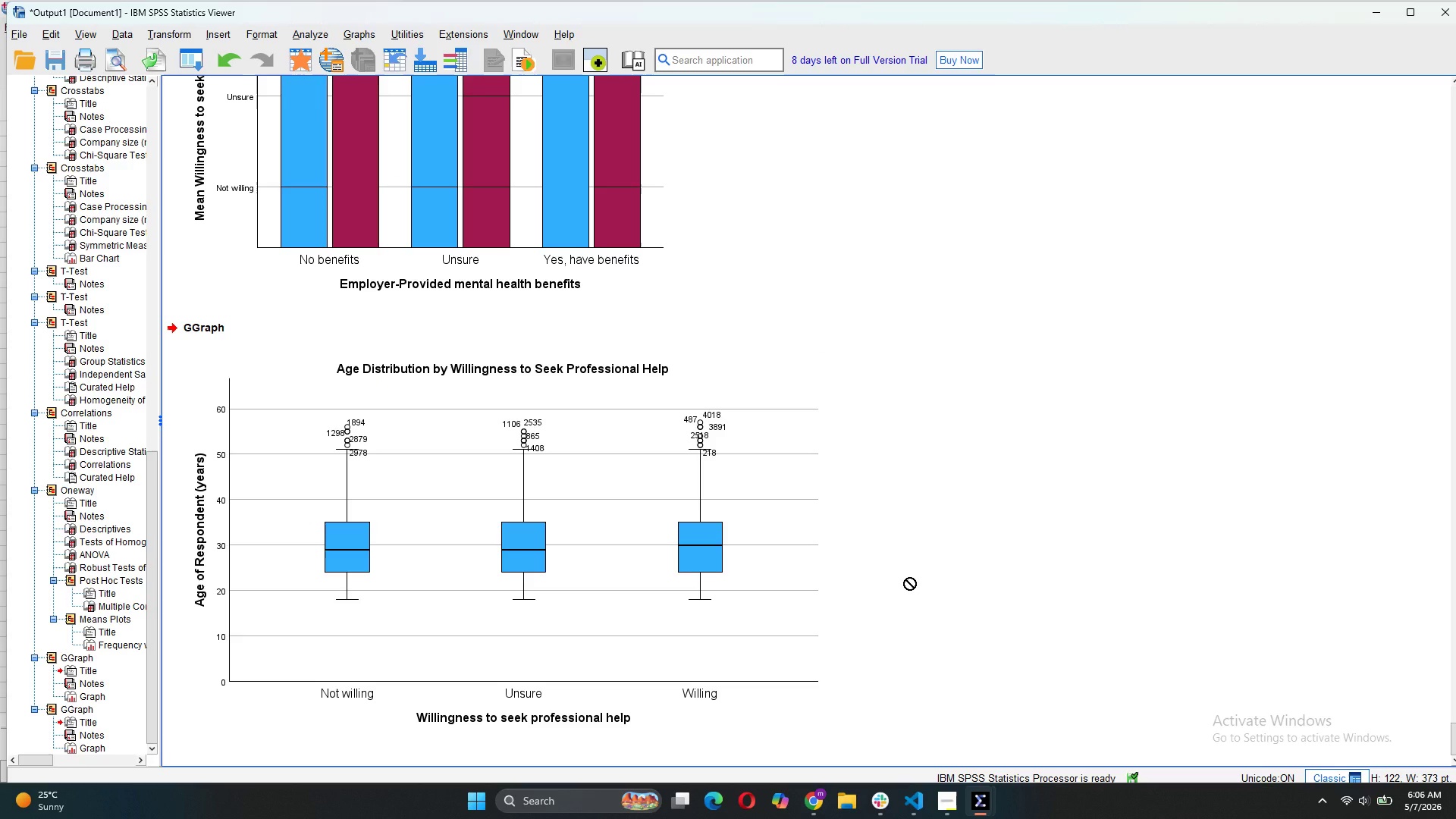 
left_click([1084, 718])
 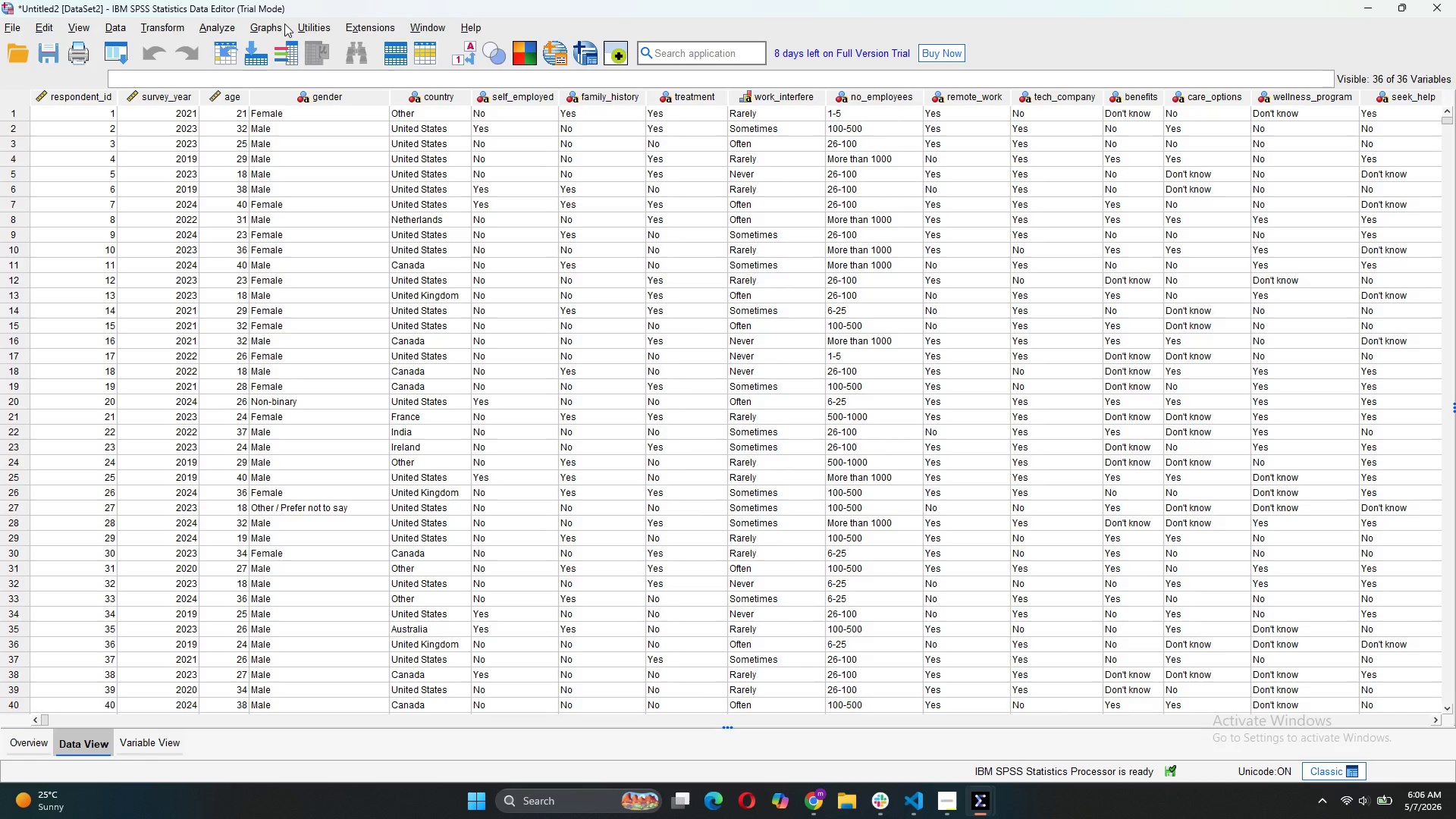 
left_click([280, 27])
 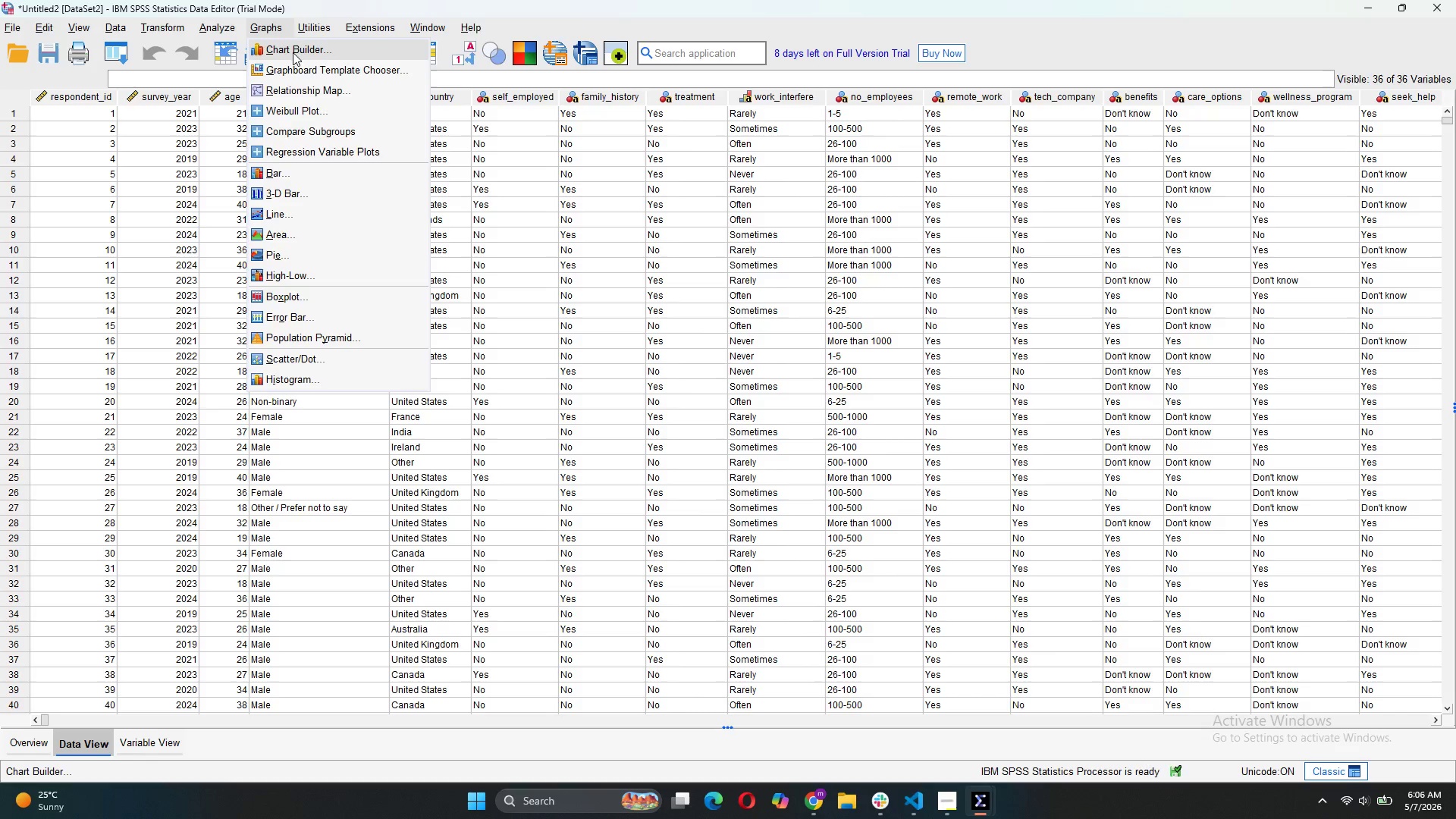 
left_click([294, 49])
 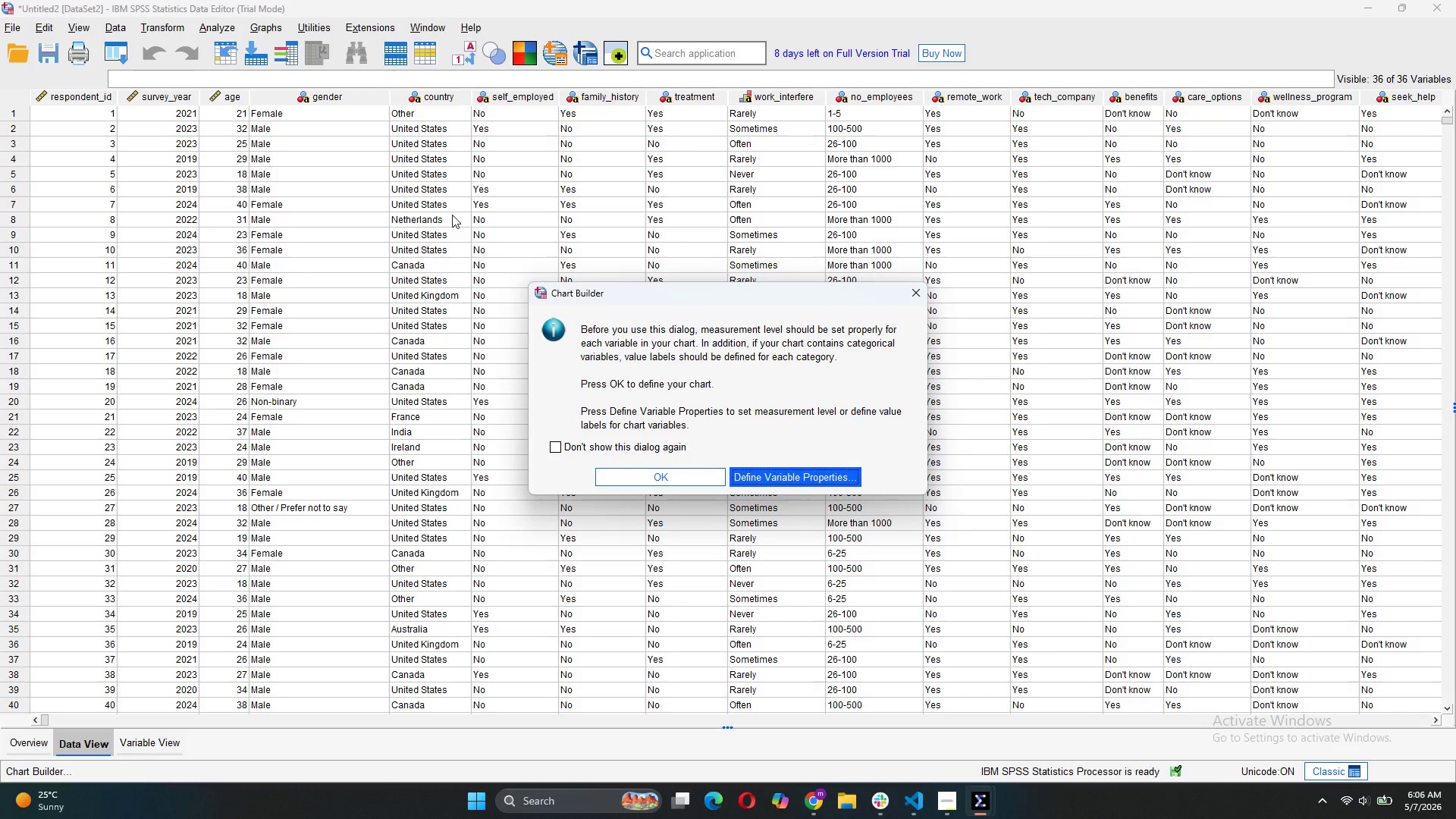 
left_click([633, 473])
 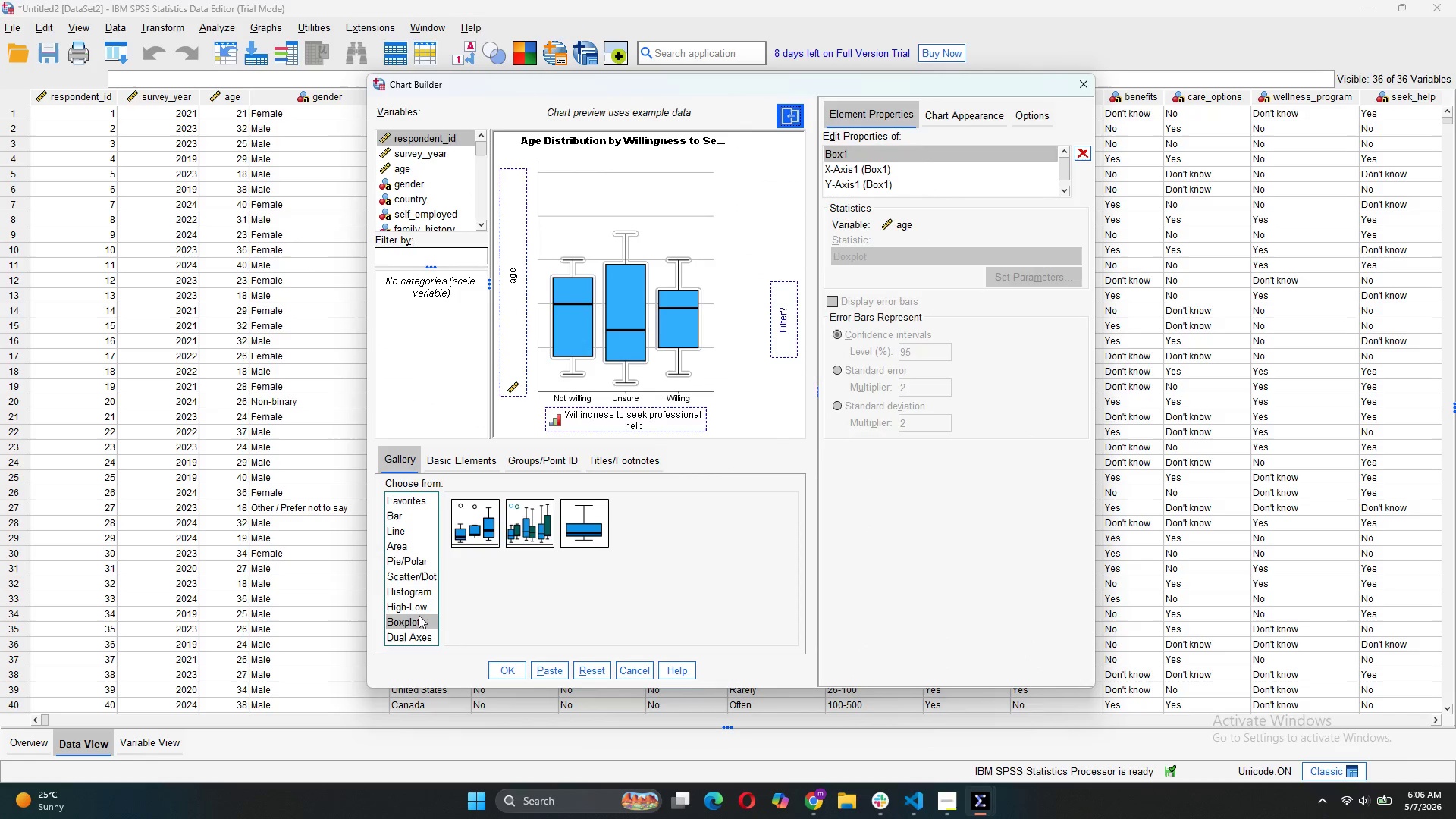 
left_click([408, 588])
 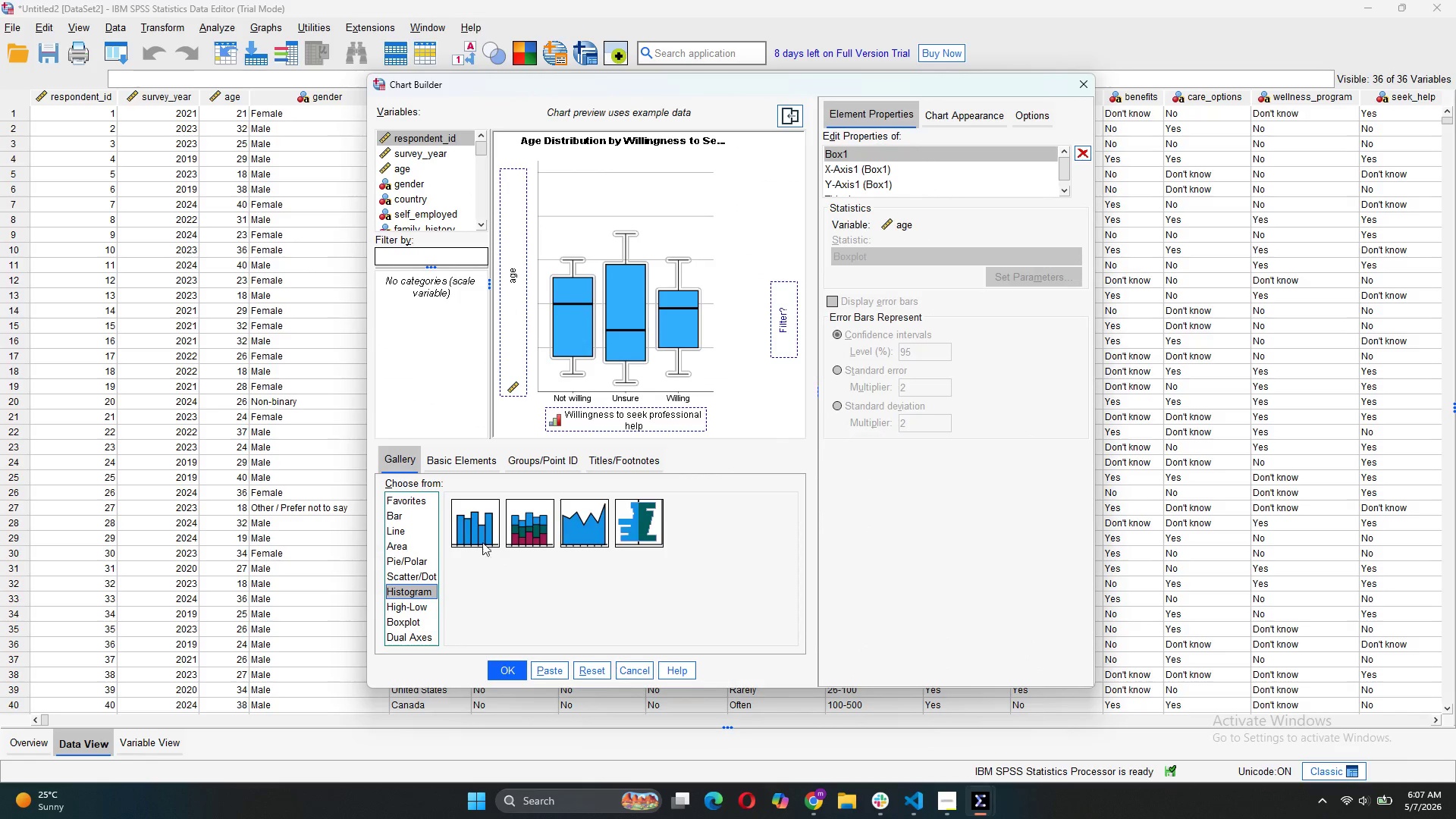 
left_click_drag(start_coordinate=[483, 532], to_coordinate=[584, 387])
 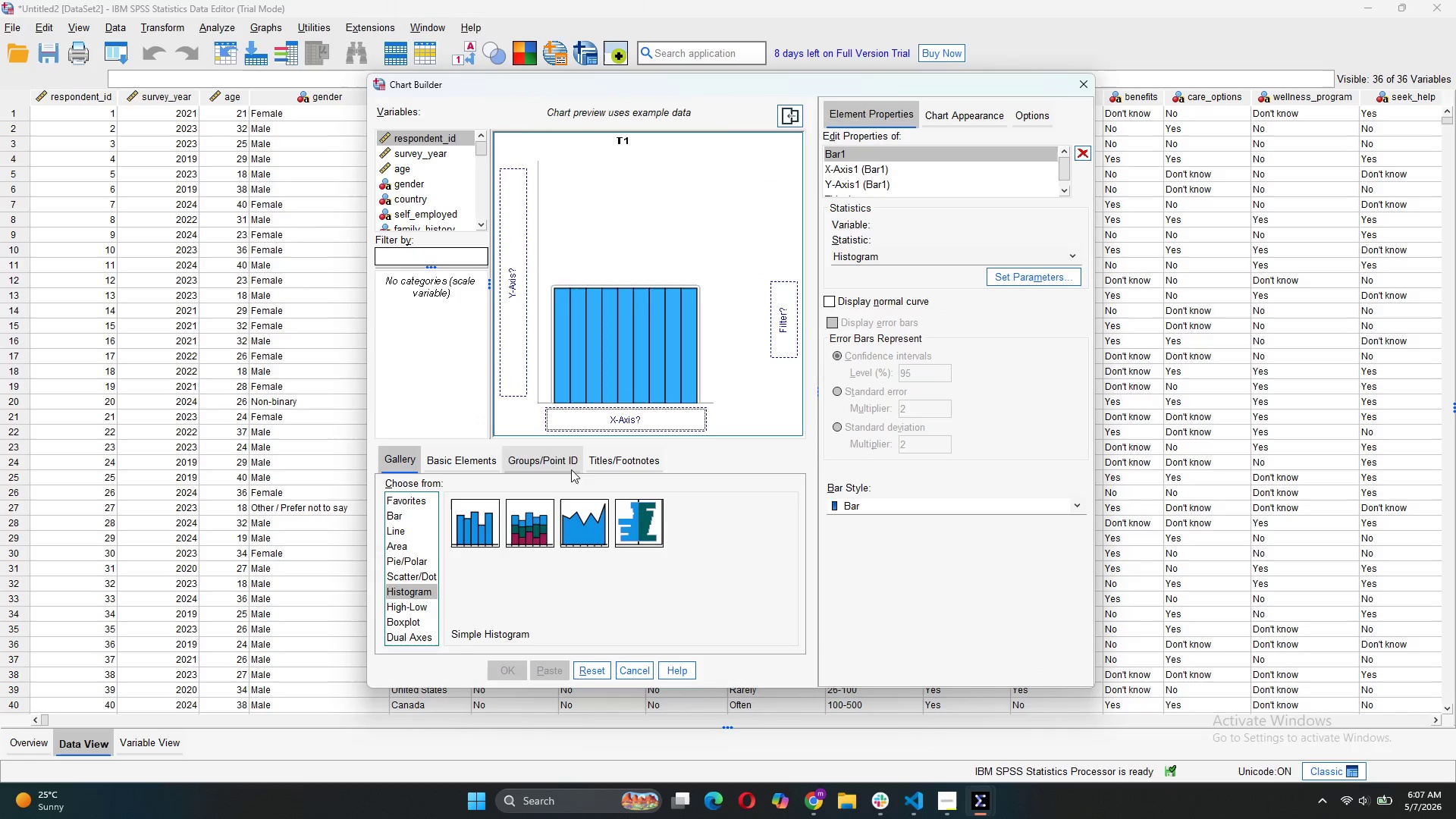 
mouse_move([585, 500])
 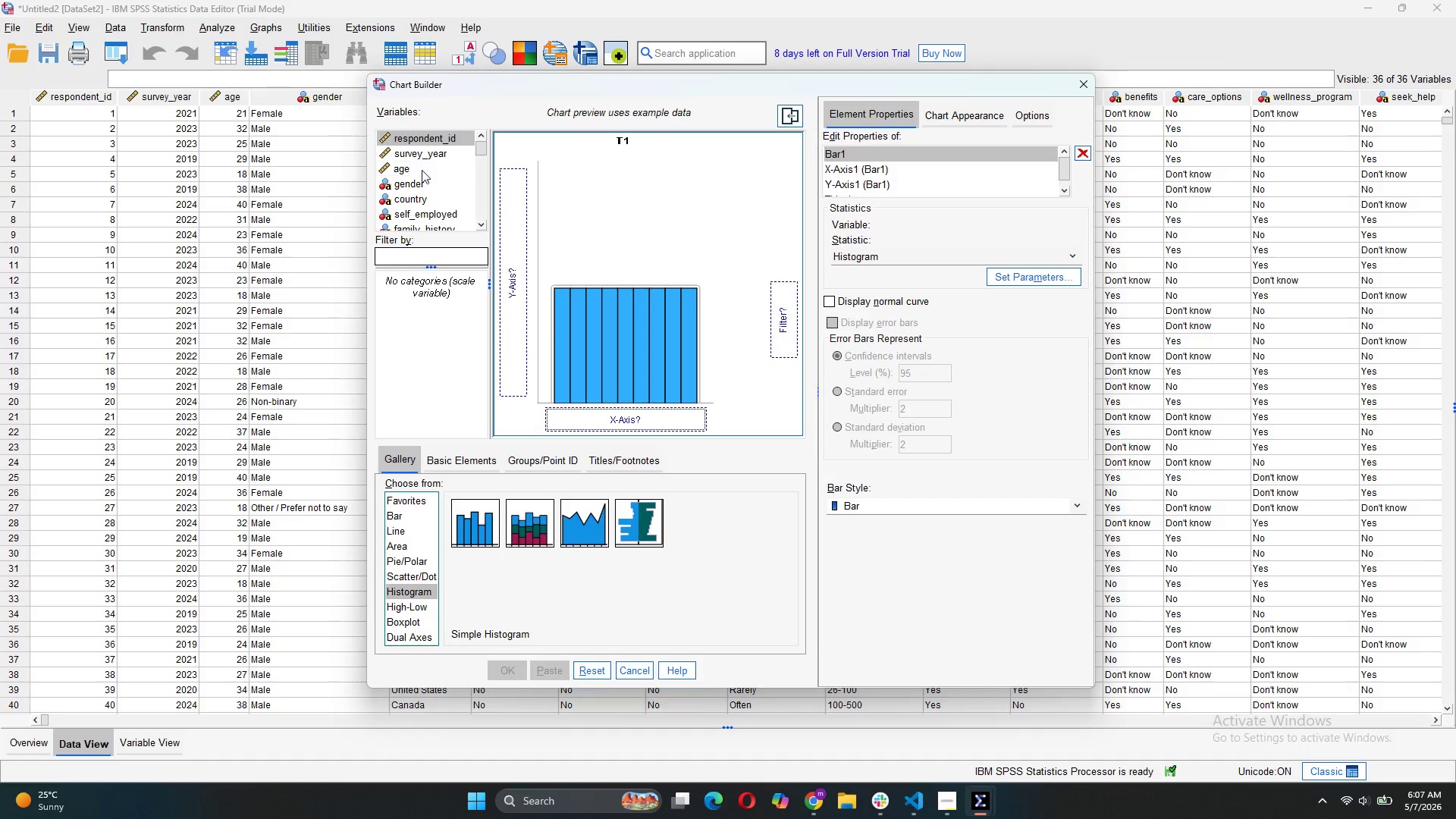 
scroll: coordinate [426, 171], scroll_direction: down, amount: 15.0
 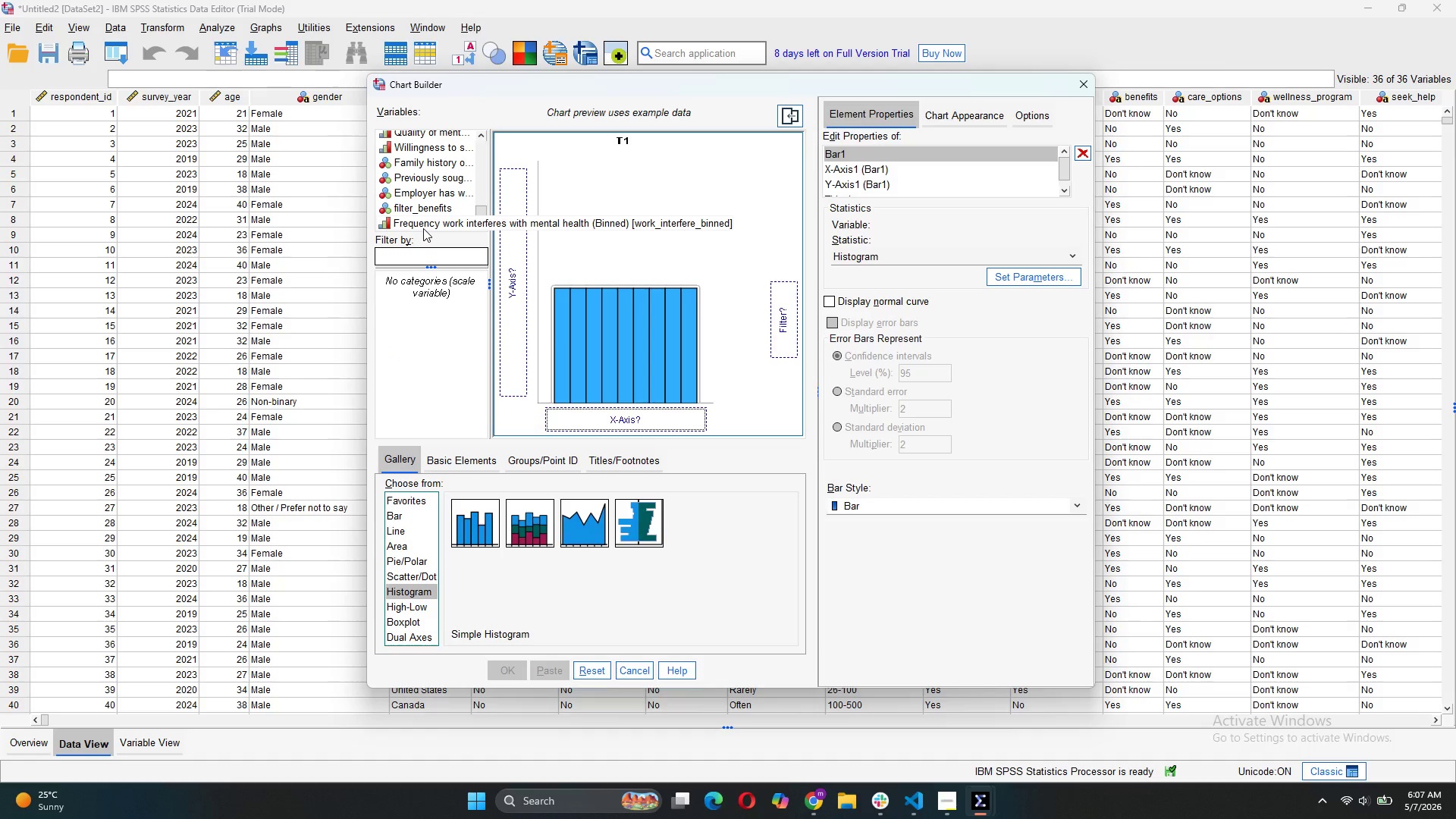 
left_click_drag(start_coordinate=[423, 228], to_coordinate=[591, 410])
 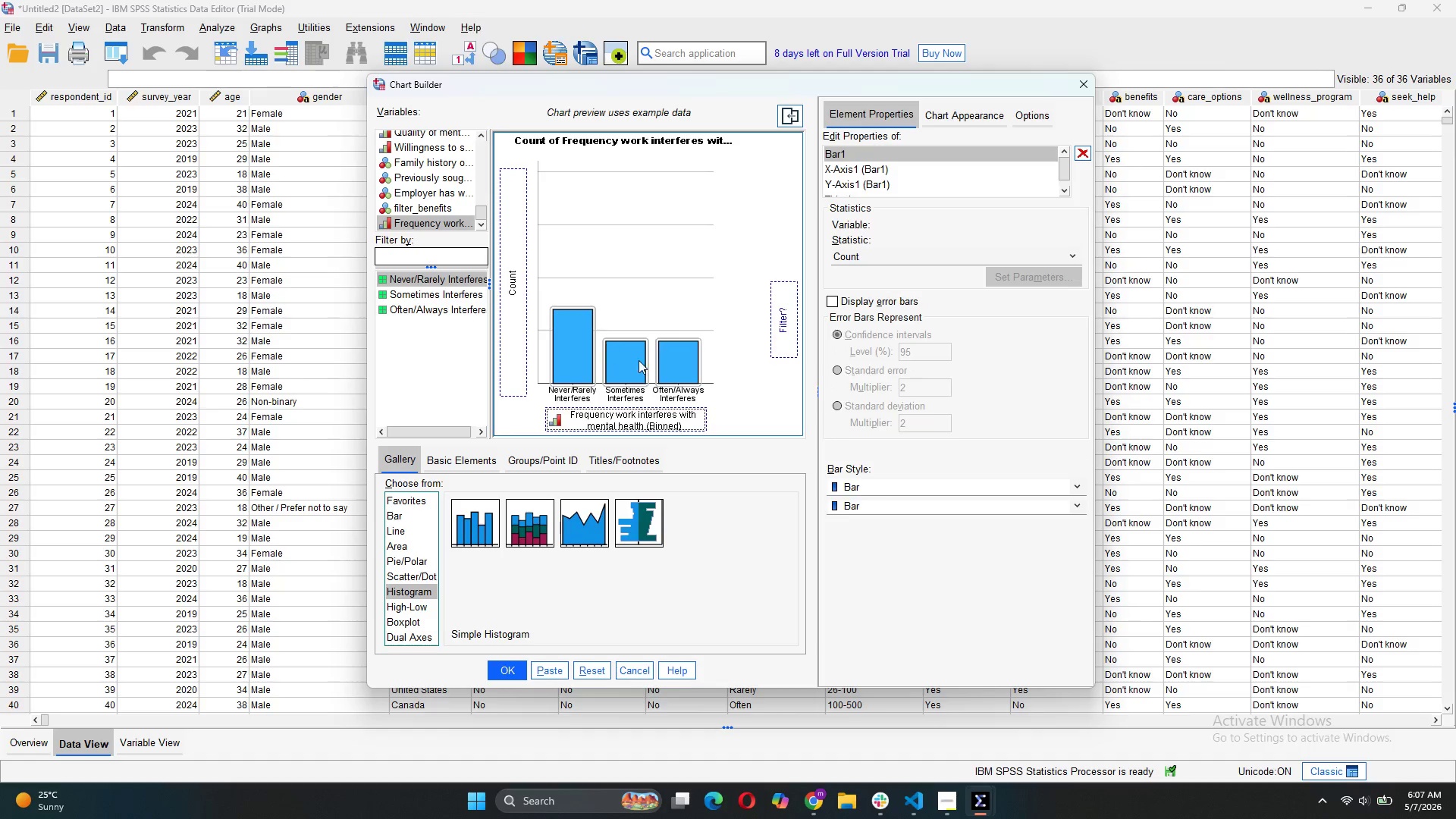 
wait(8.3)
 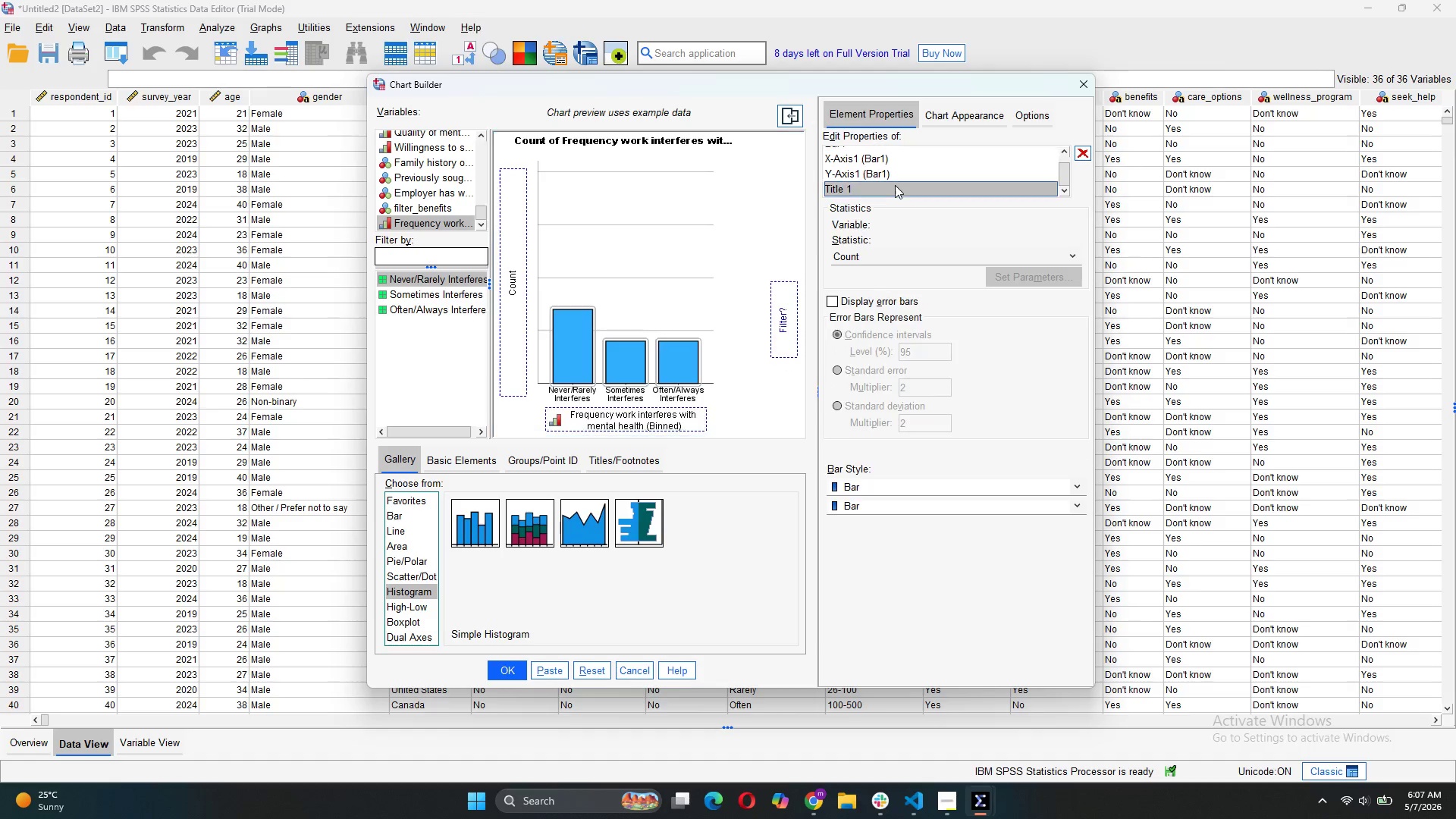 
left_click([895, 185])
 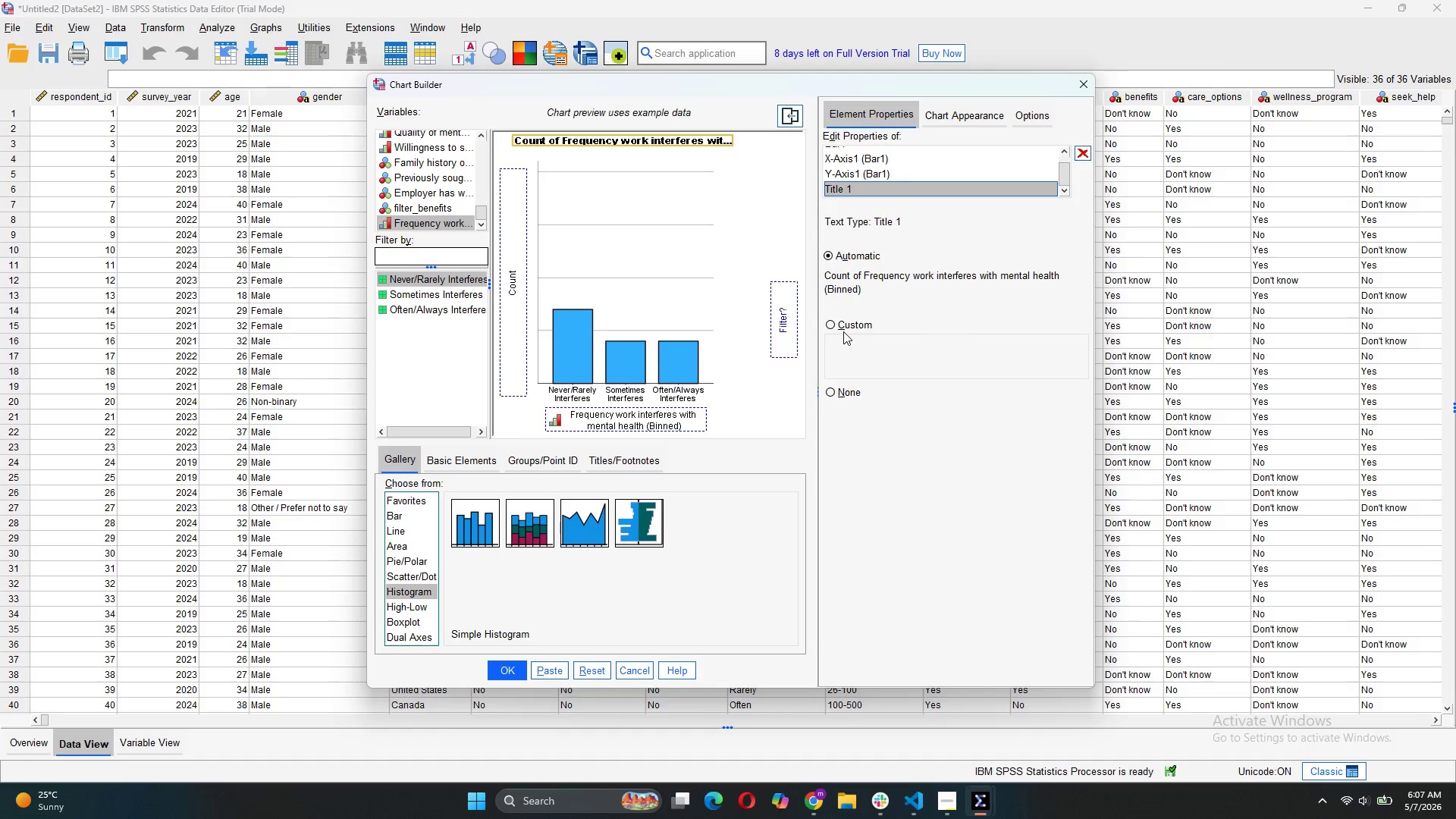 
scroll: coordinate [901, 174], scroll_direction: down, amount: 5.0
 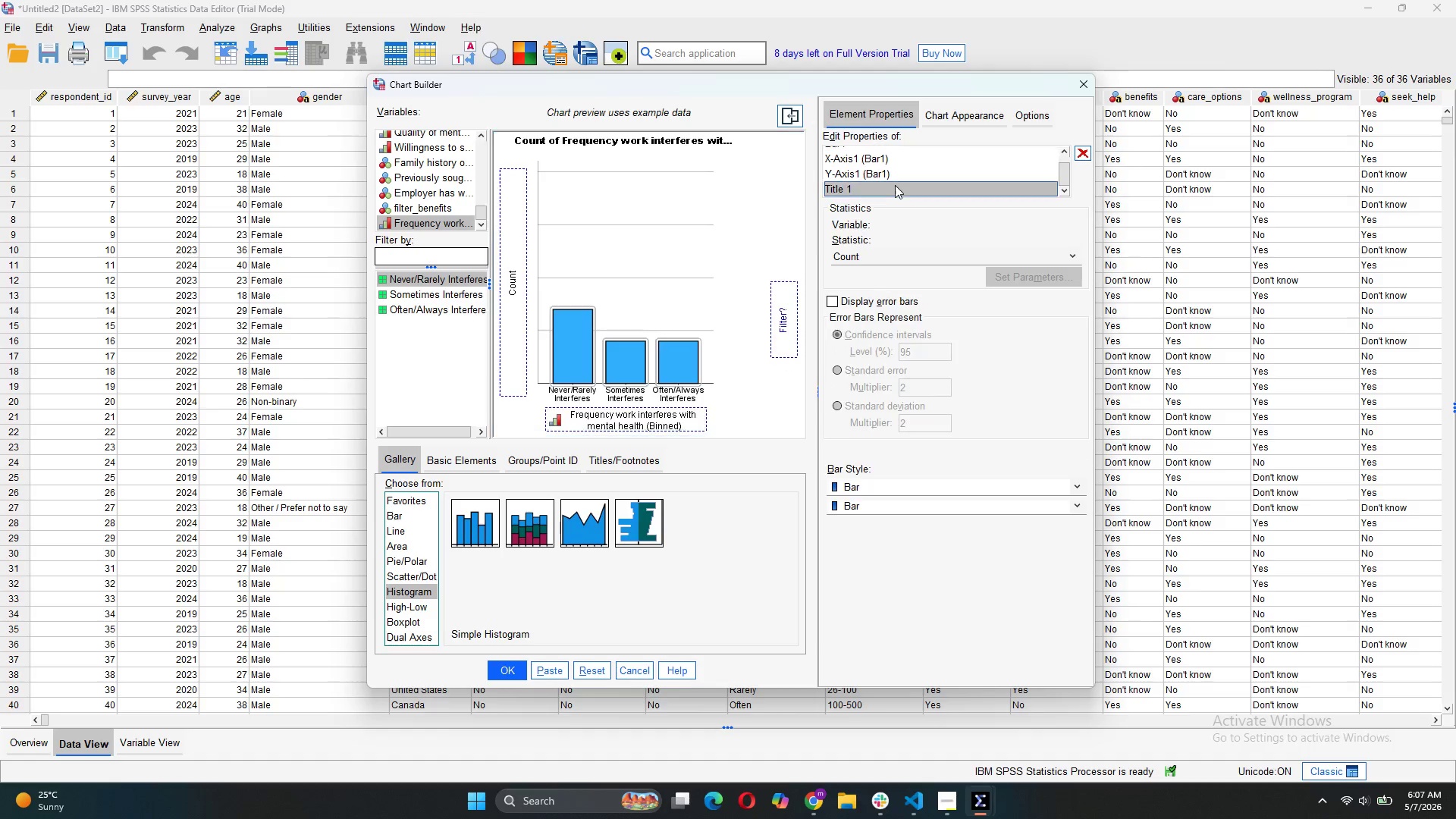 
double_click([844, 330])
 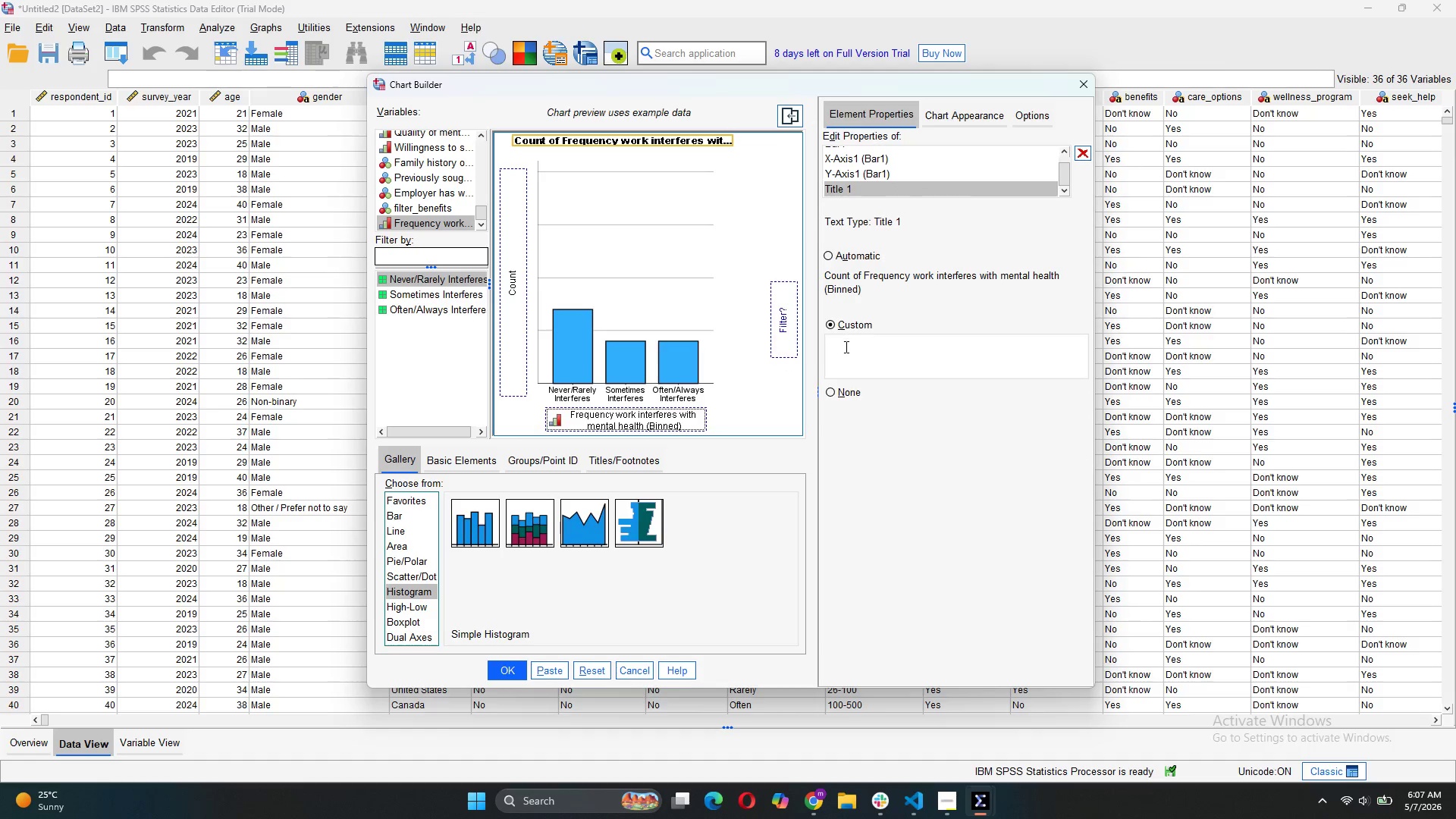 
triple_click([845, 347])
 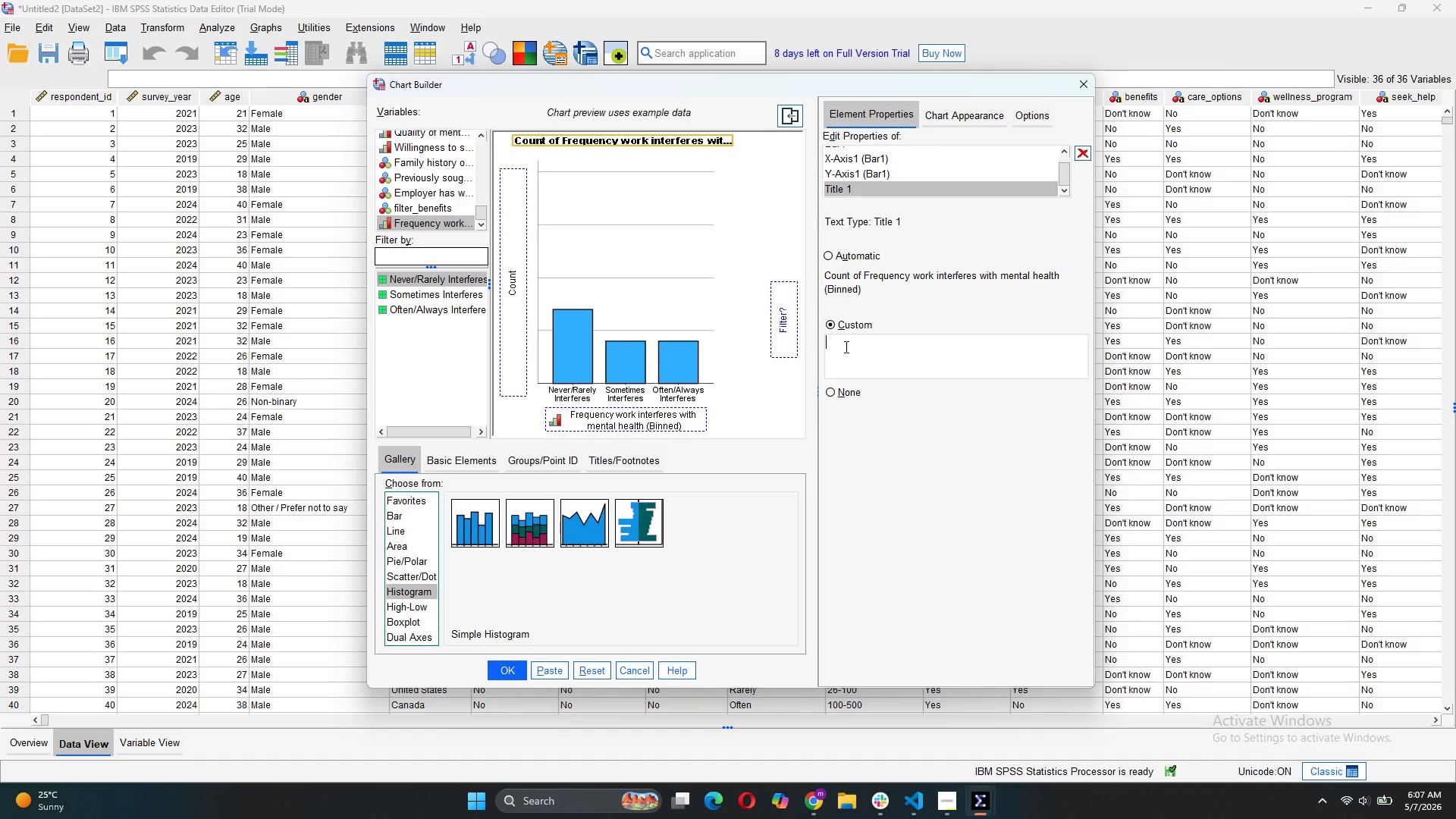 
type(Distribution of Work Intereference)
 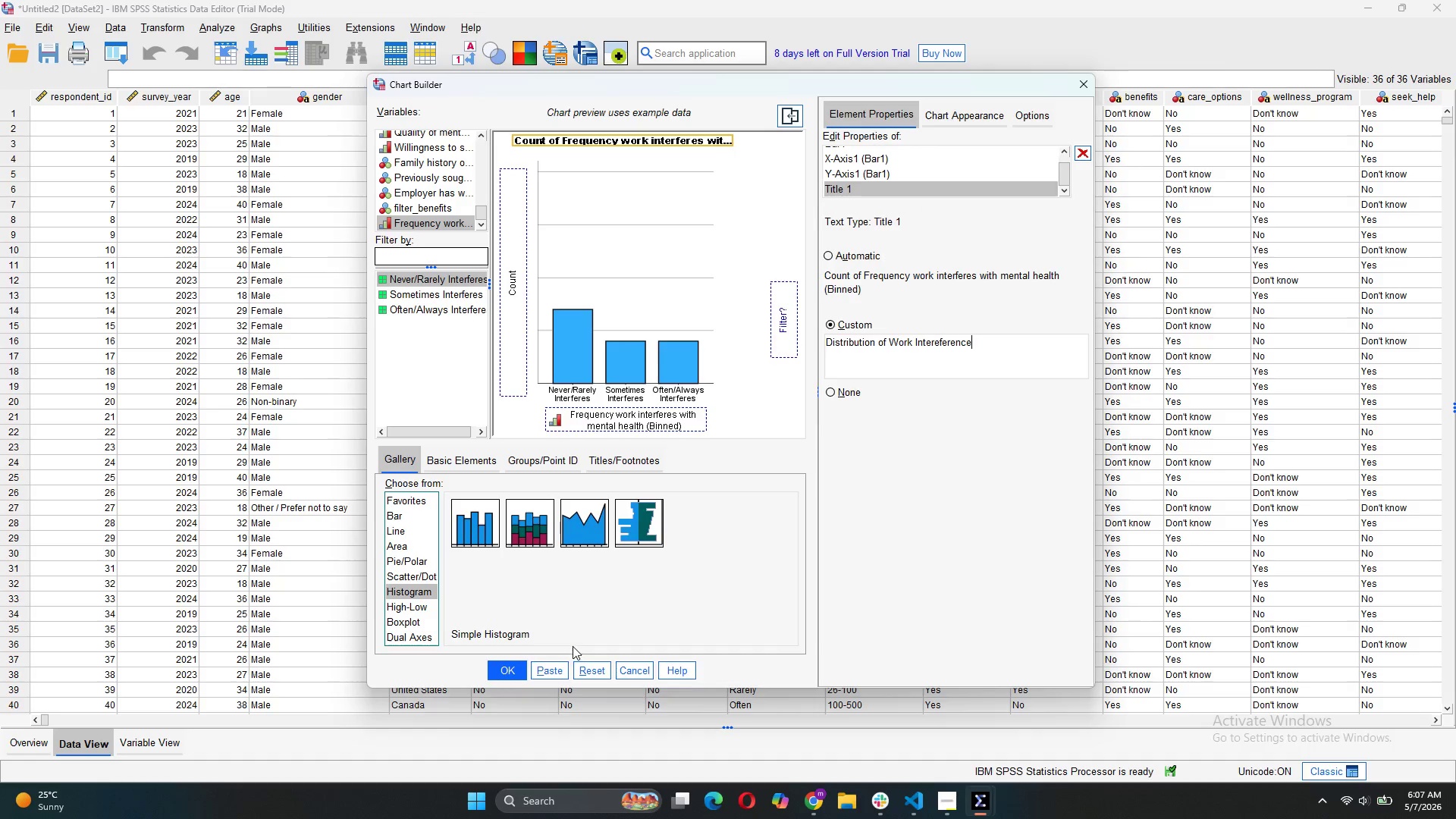 
wait(5.66)
 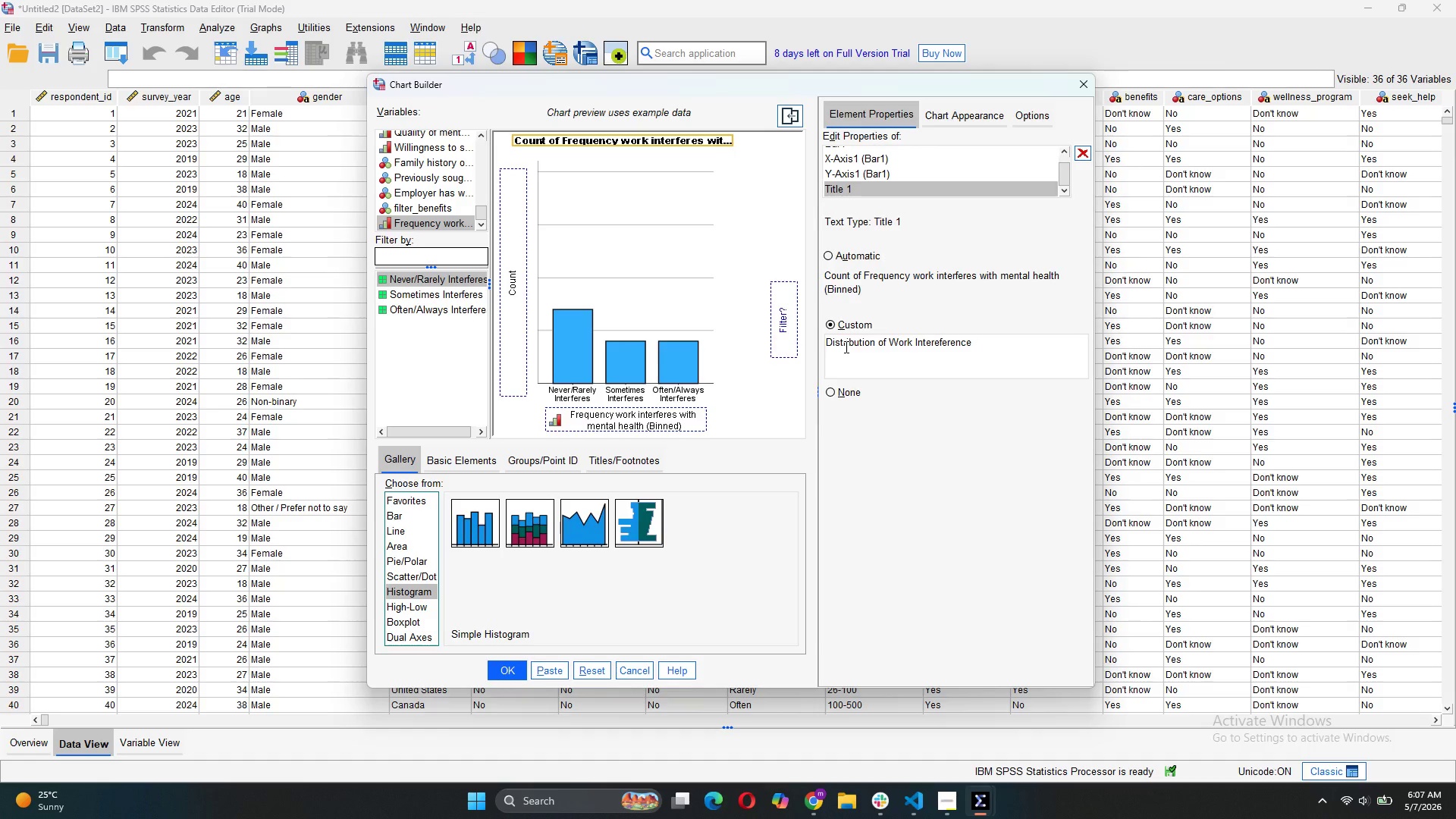 
left_click([543, 663])
 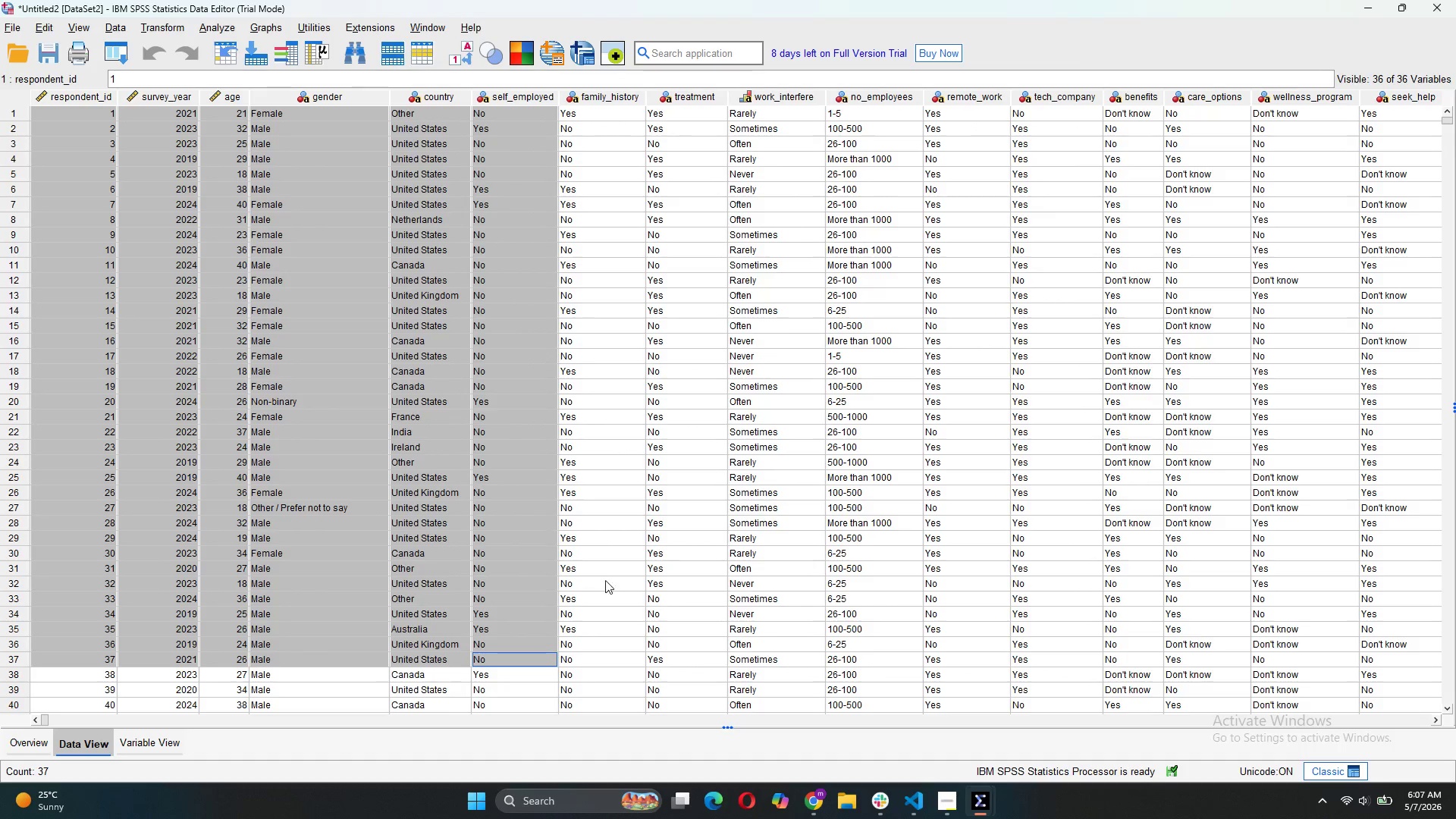 
left_click([739, 585])
 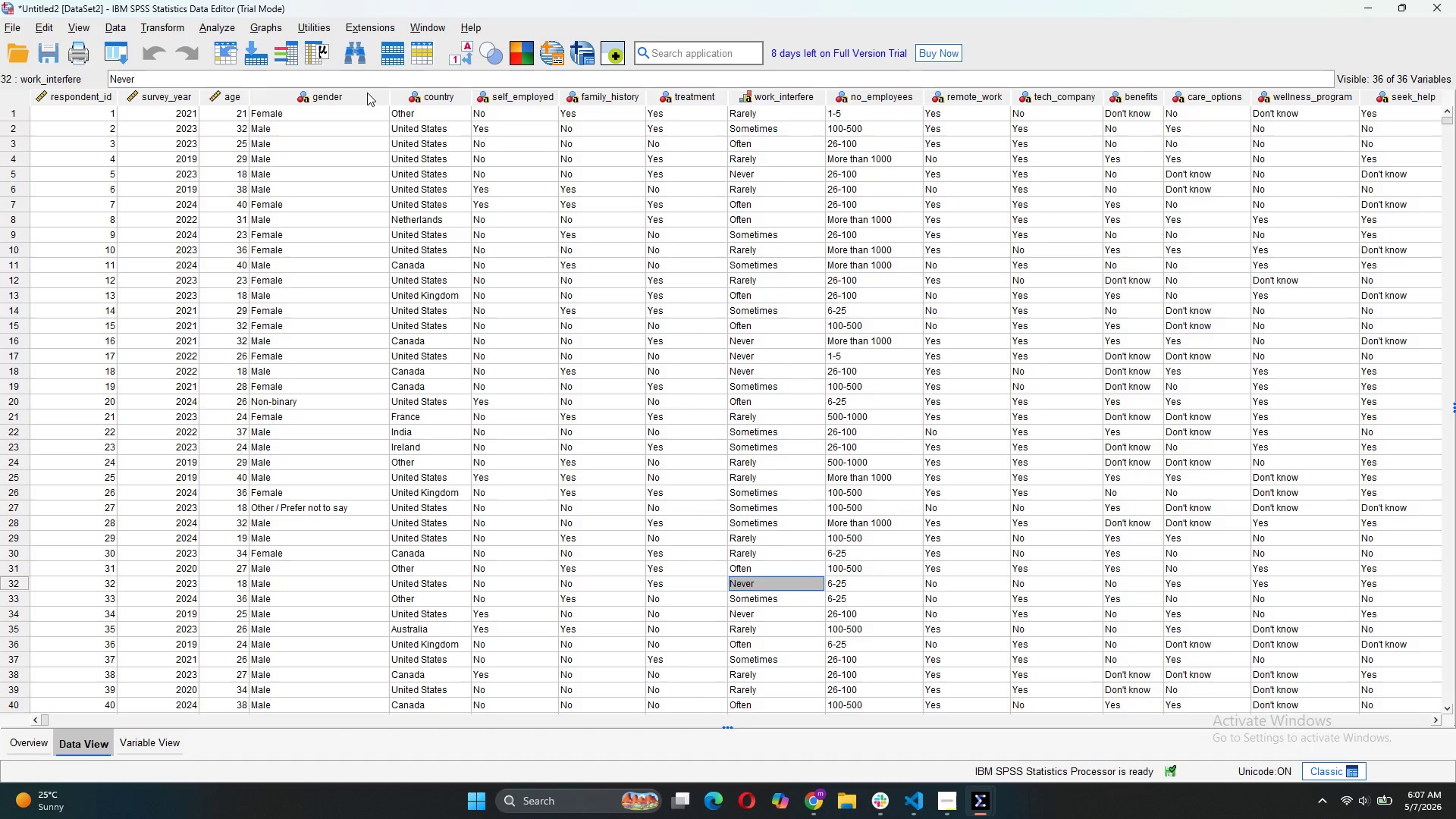 
left_click([267, 22])
 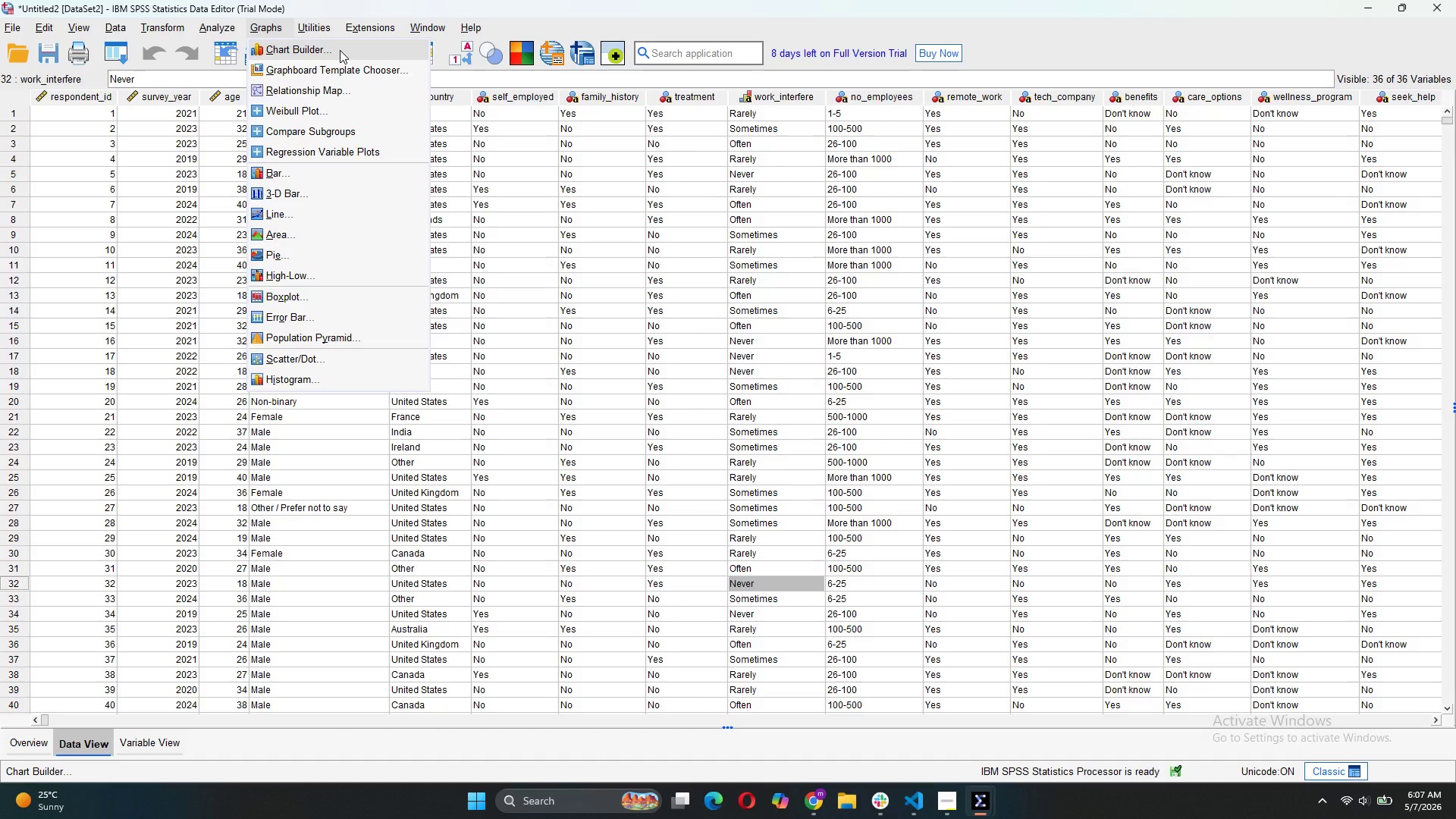 
left_click([340, 50])
 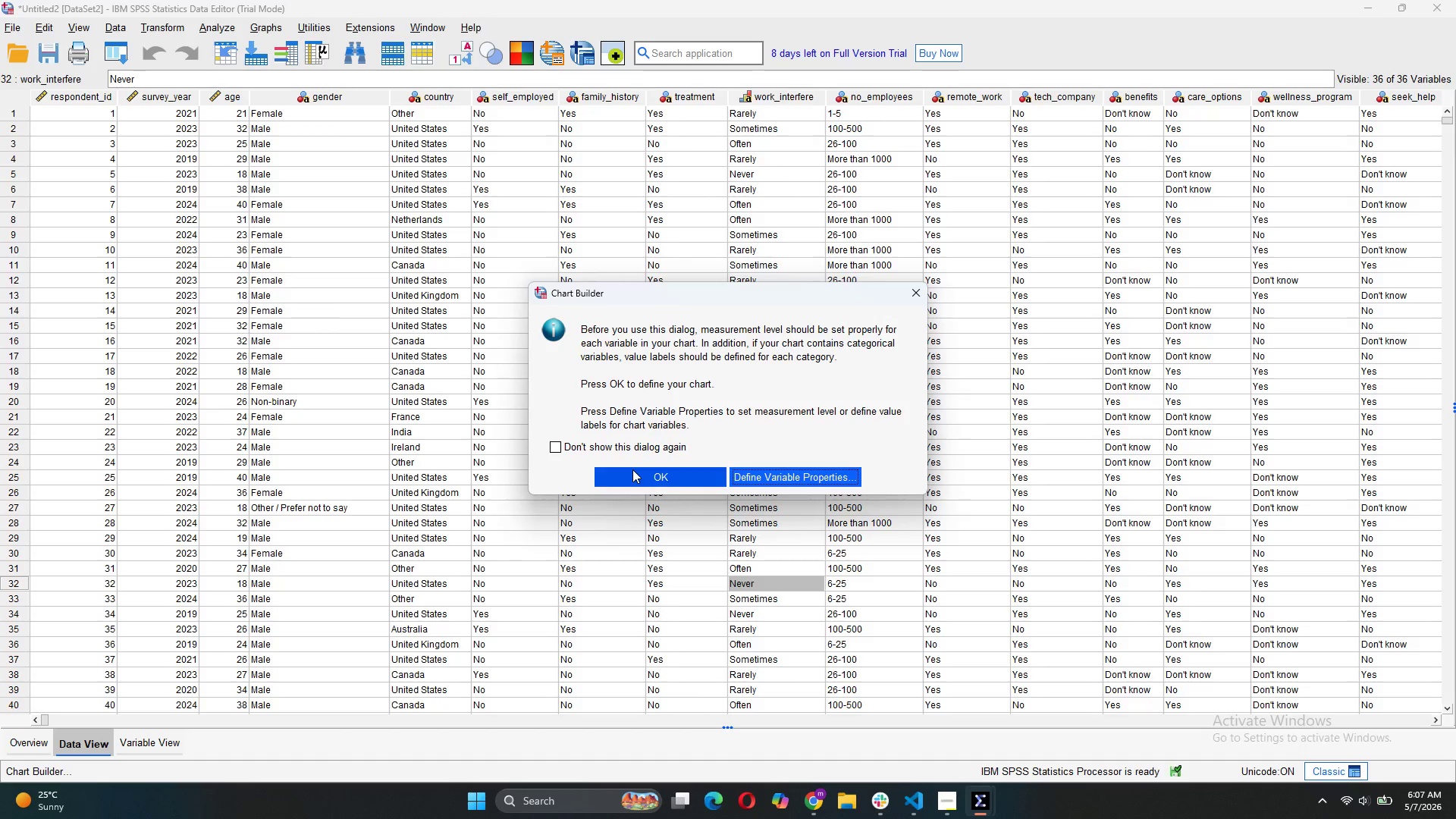 
left_click([632, 472])
 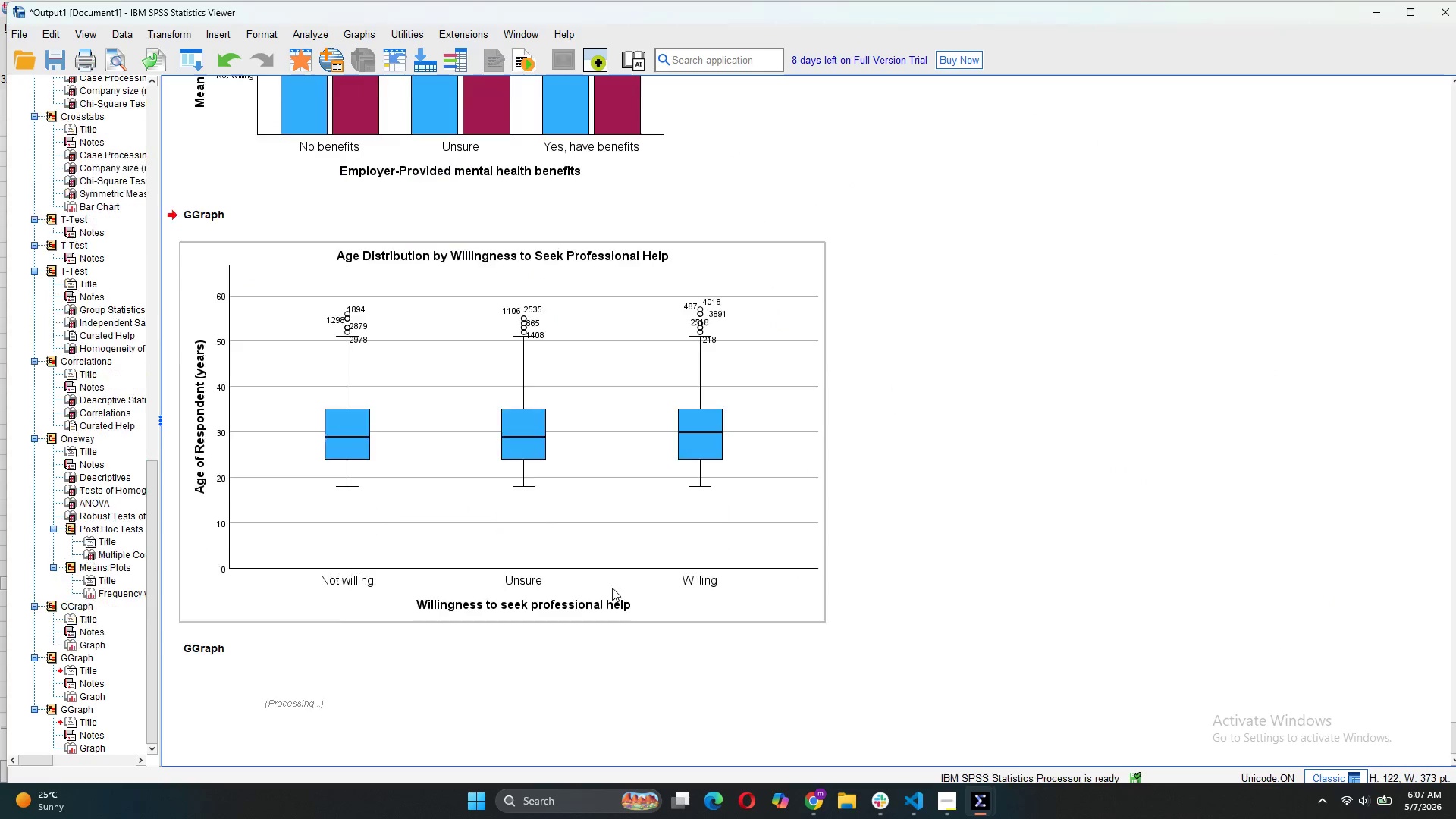 
scroll: coordinate [699, 406], scroll_direction: down, amount: 8.0
 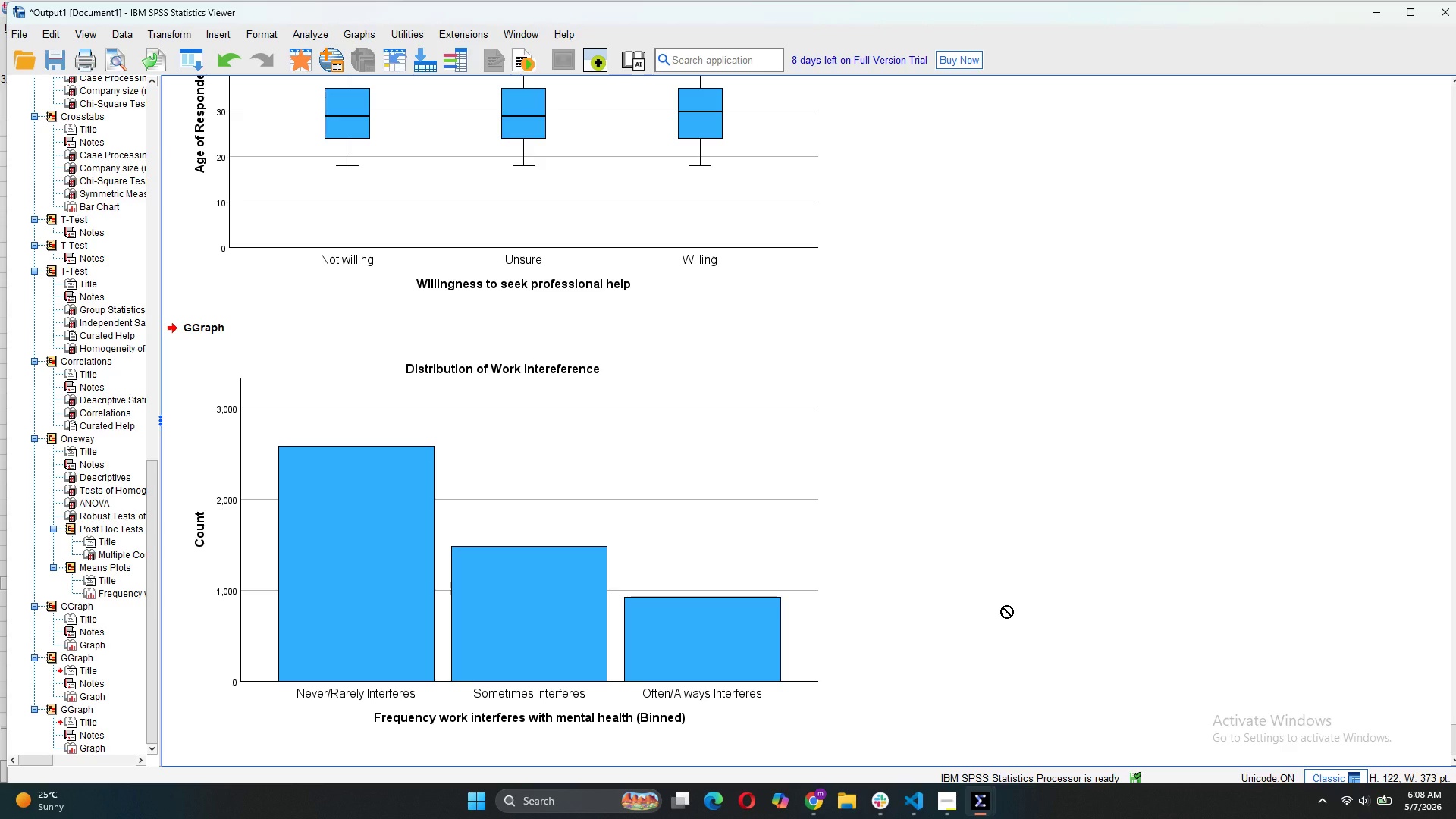 
wait(17.82)
 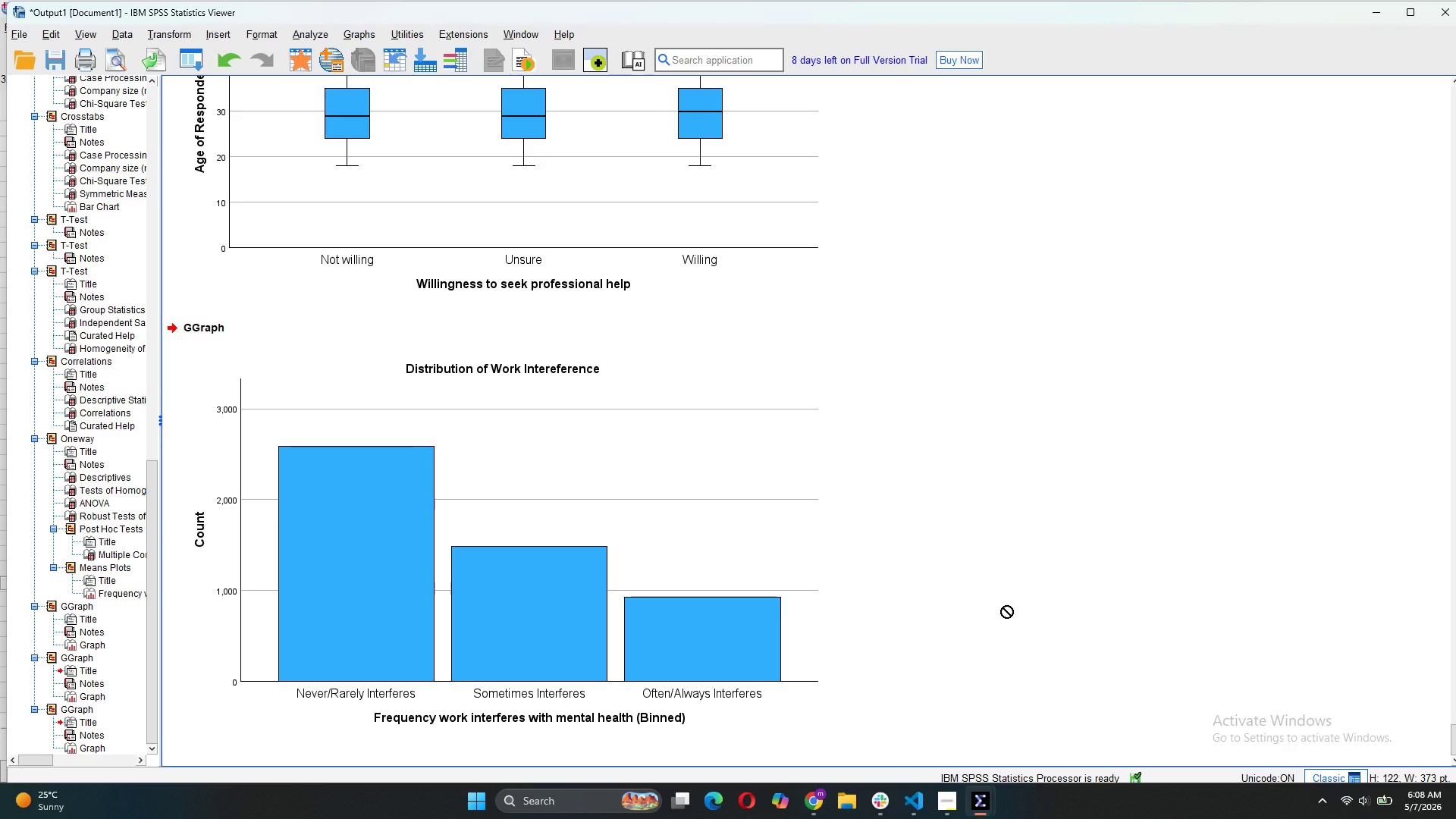 
left_click([945, 793])
 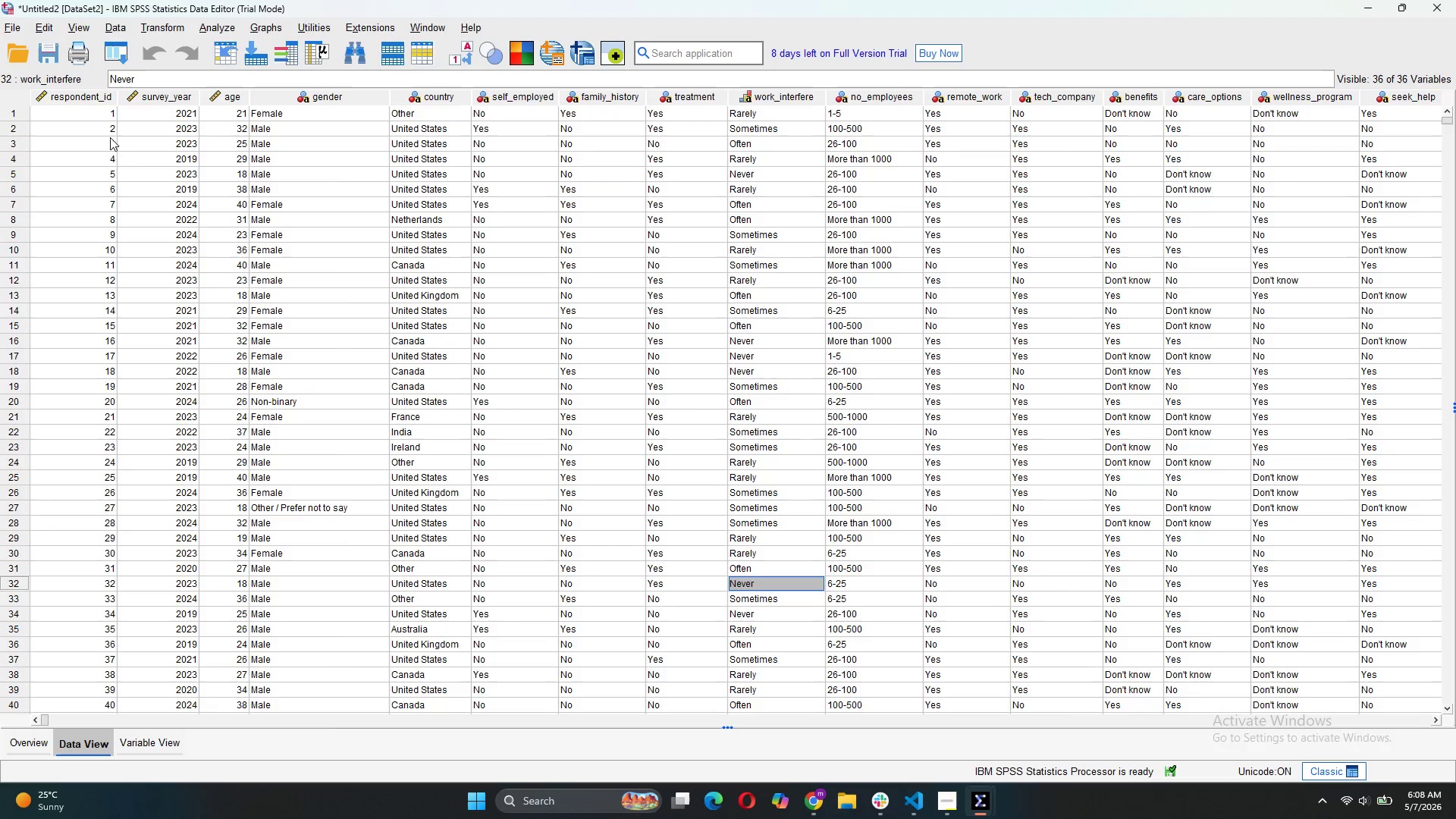 
left_click([272, 26])
 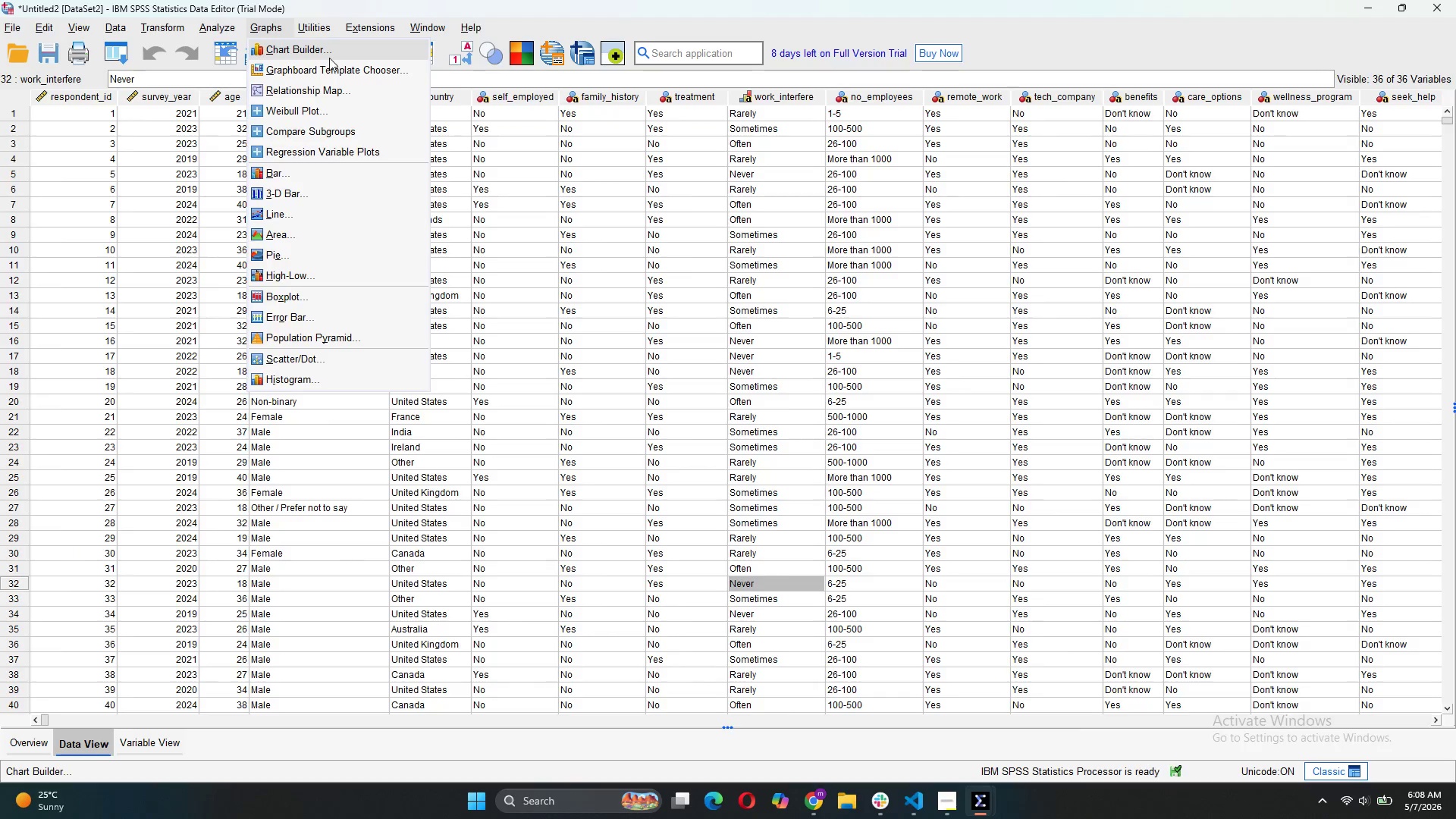 
left_click([332, 49])
 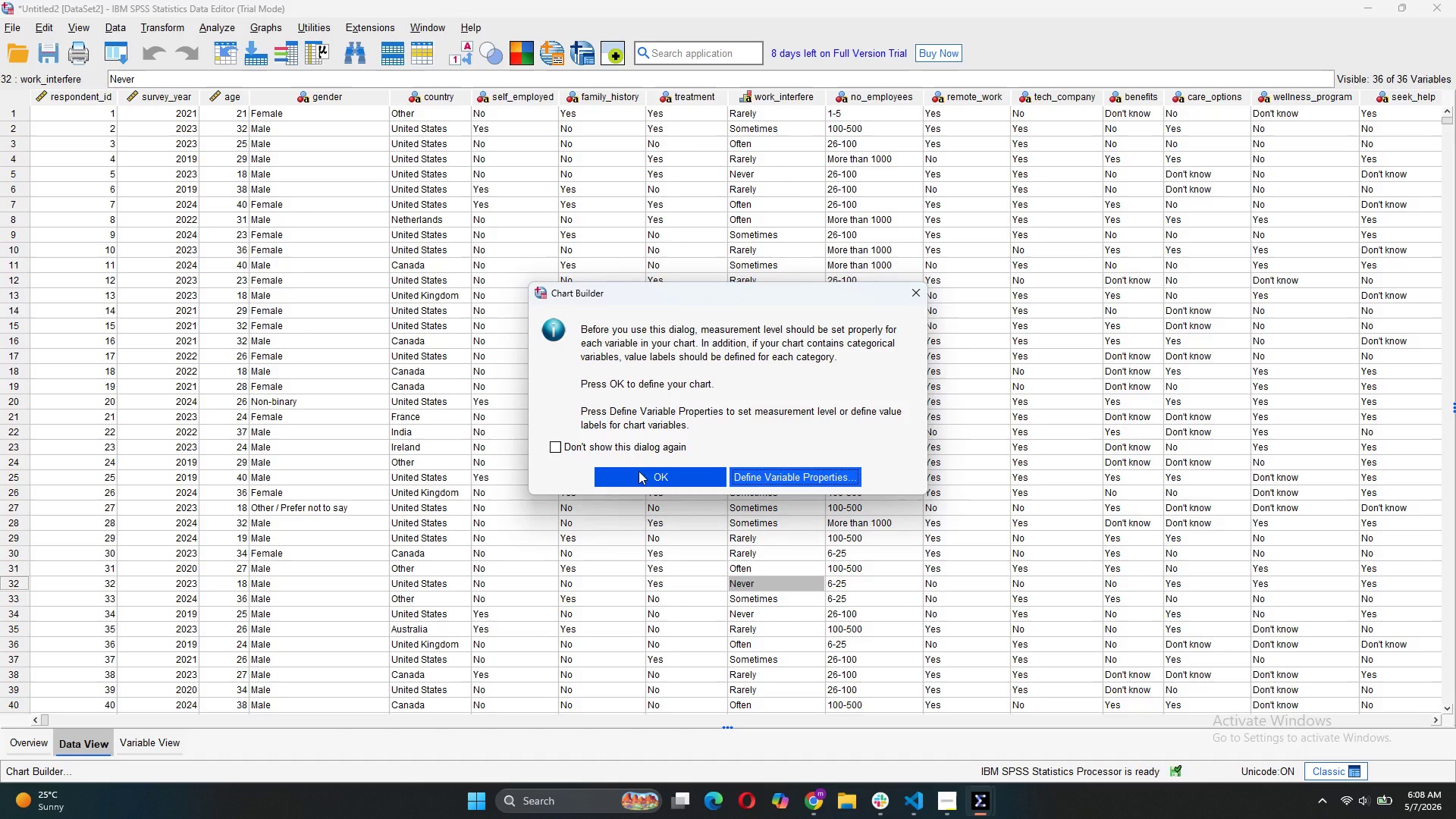 
left_click([639, 471])
 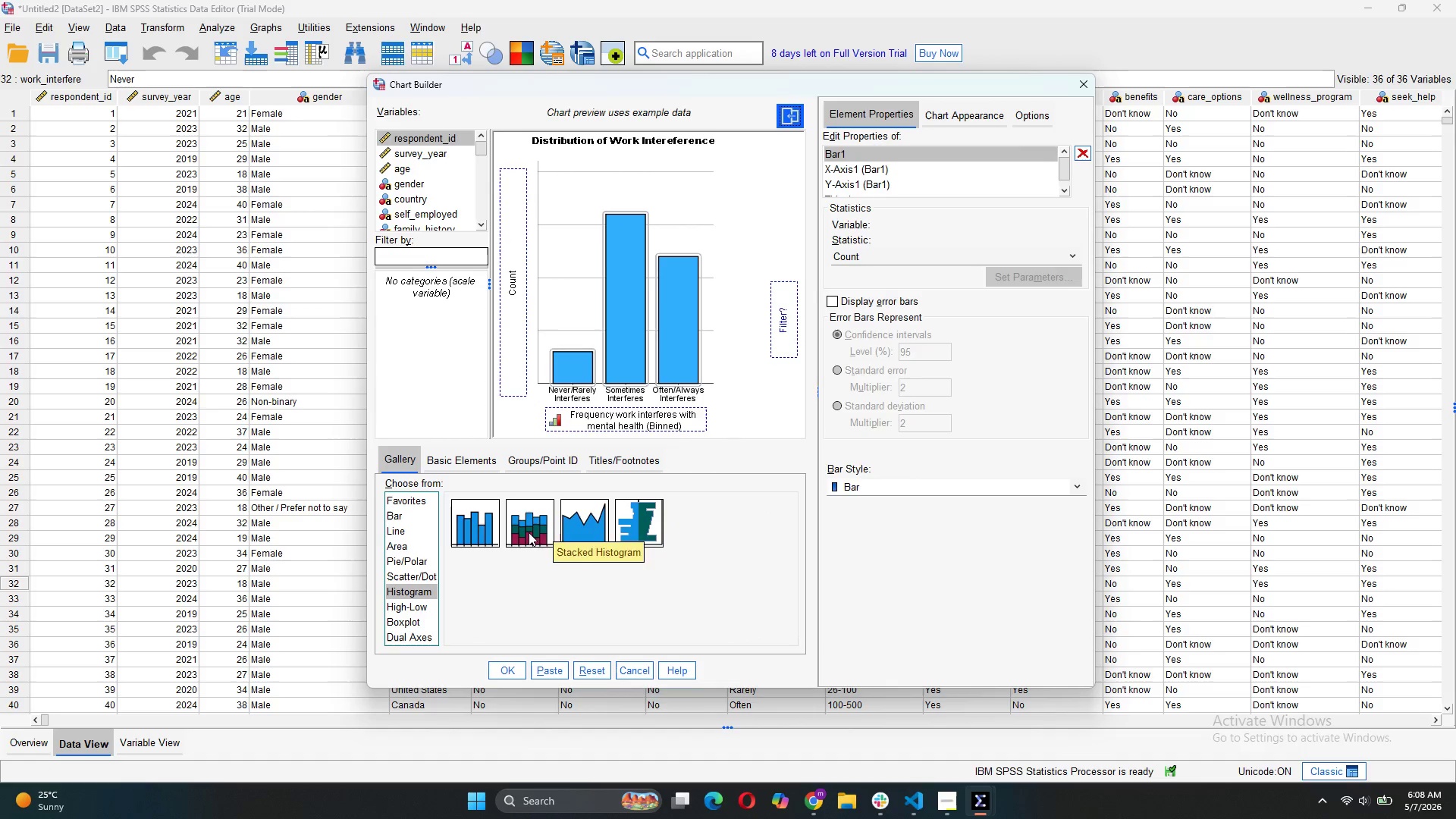 
left_click([408, 513])
 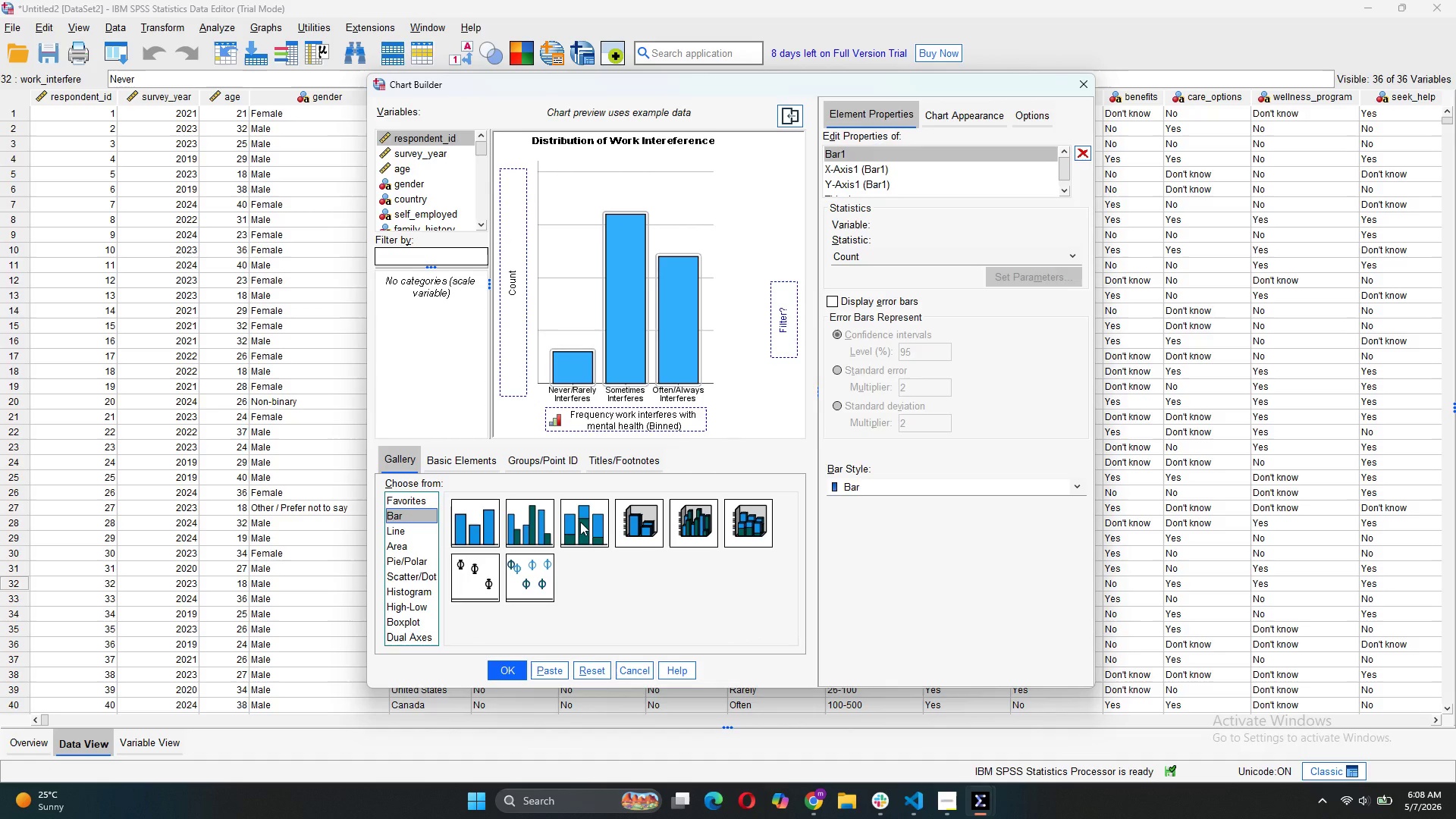 
left_click_drag(start_coordinate=[580, 522], to_coordinate=[618, 372])
 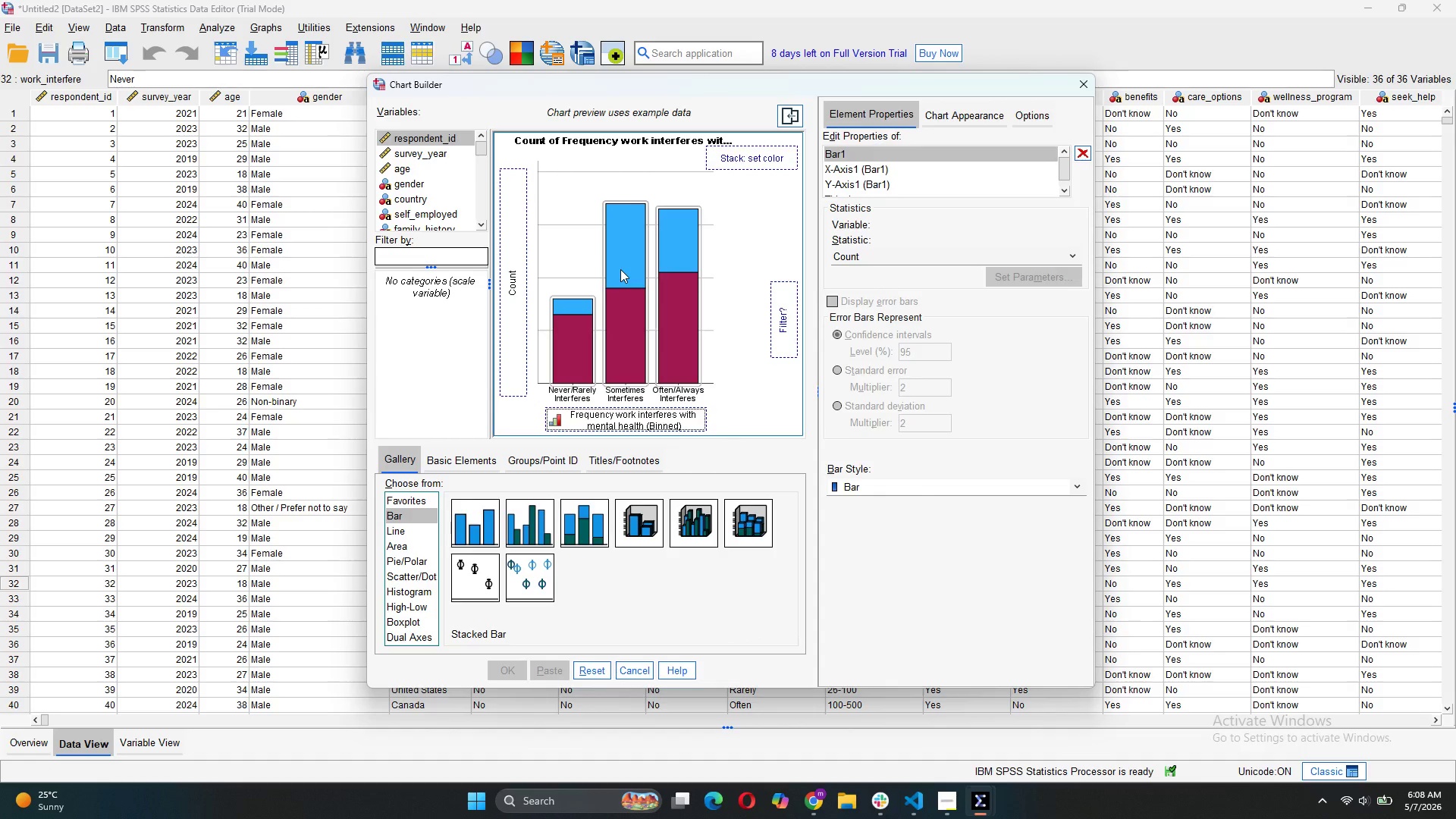 
scroll: coordinate [417, 192], scroll_direction: down, amount: 12.0
 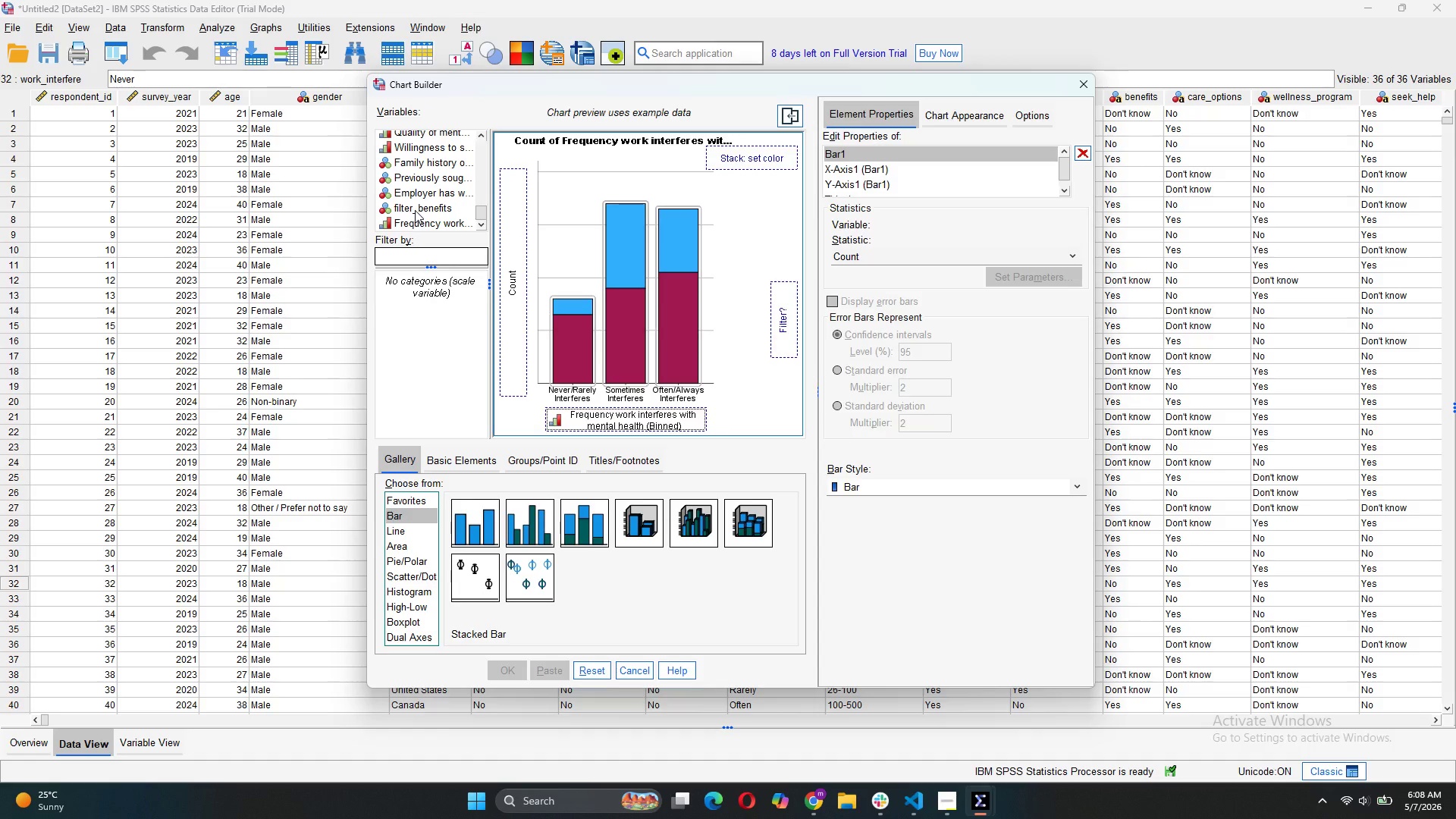 
mouse_move([435, 180])
 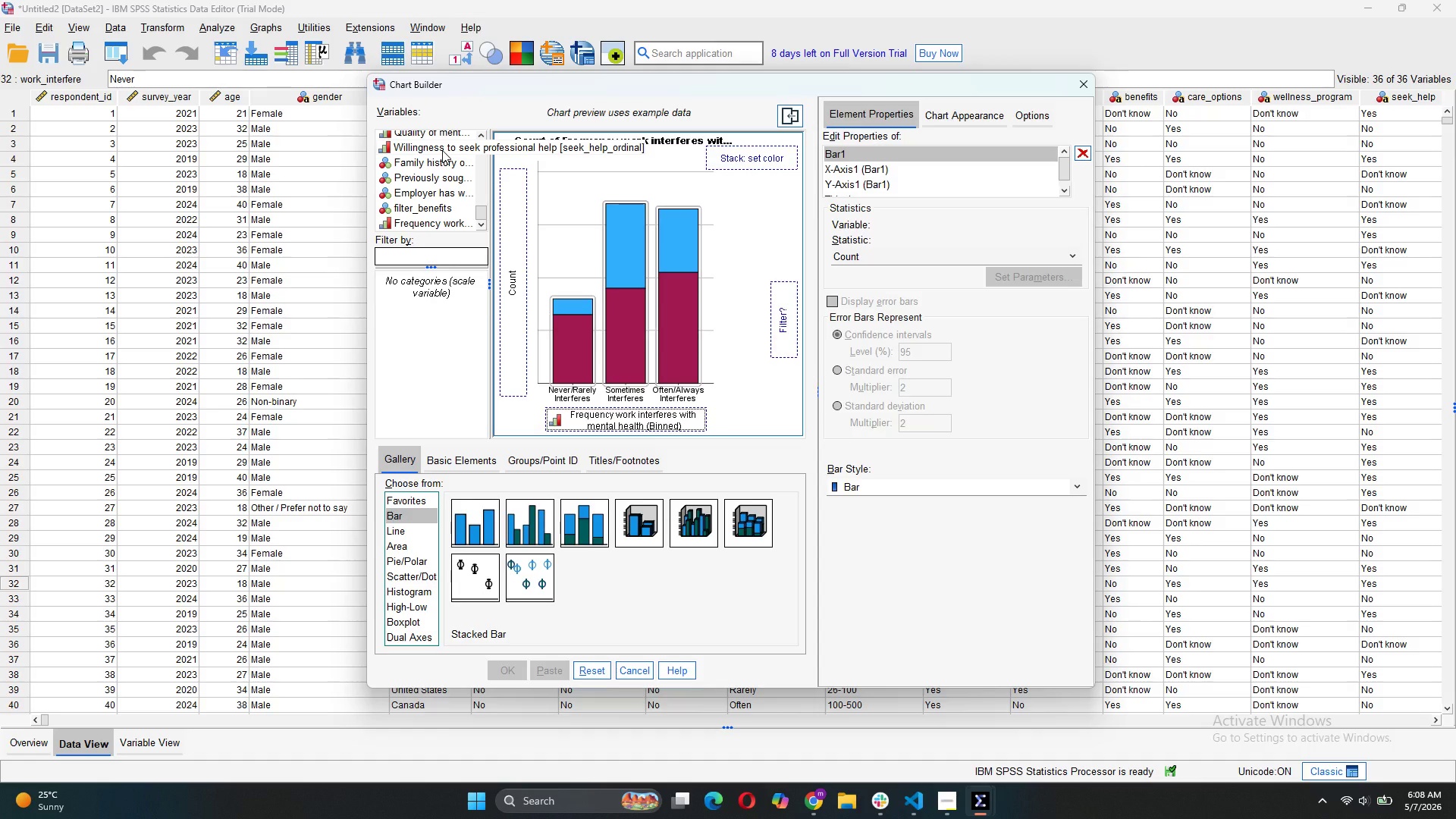 
scroll: coordinate [442, 150], scroll_direction: up, amount: 1.0
 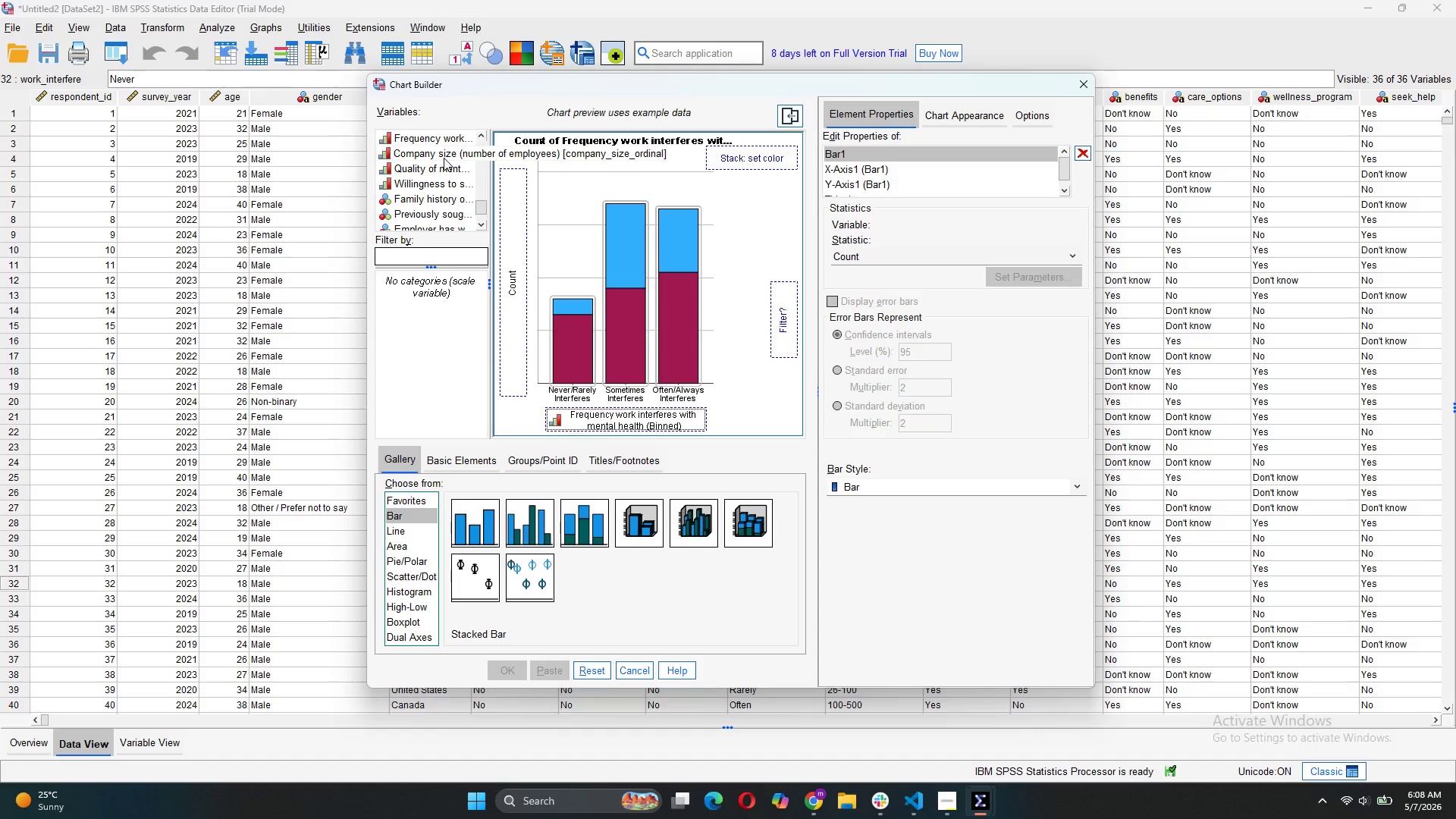 
left_click_drag(start_coordinate=[444, 158], to_coordinate=[595, 413])
 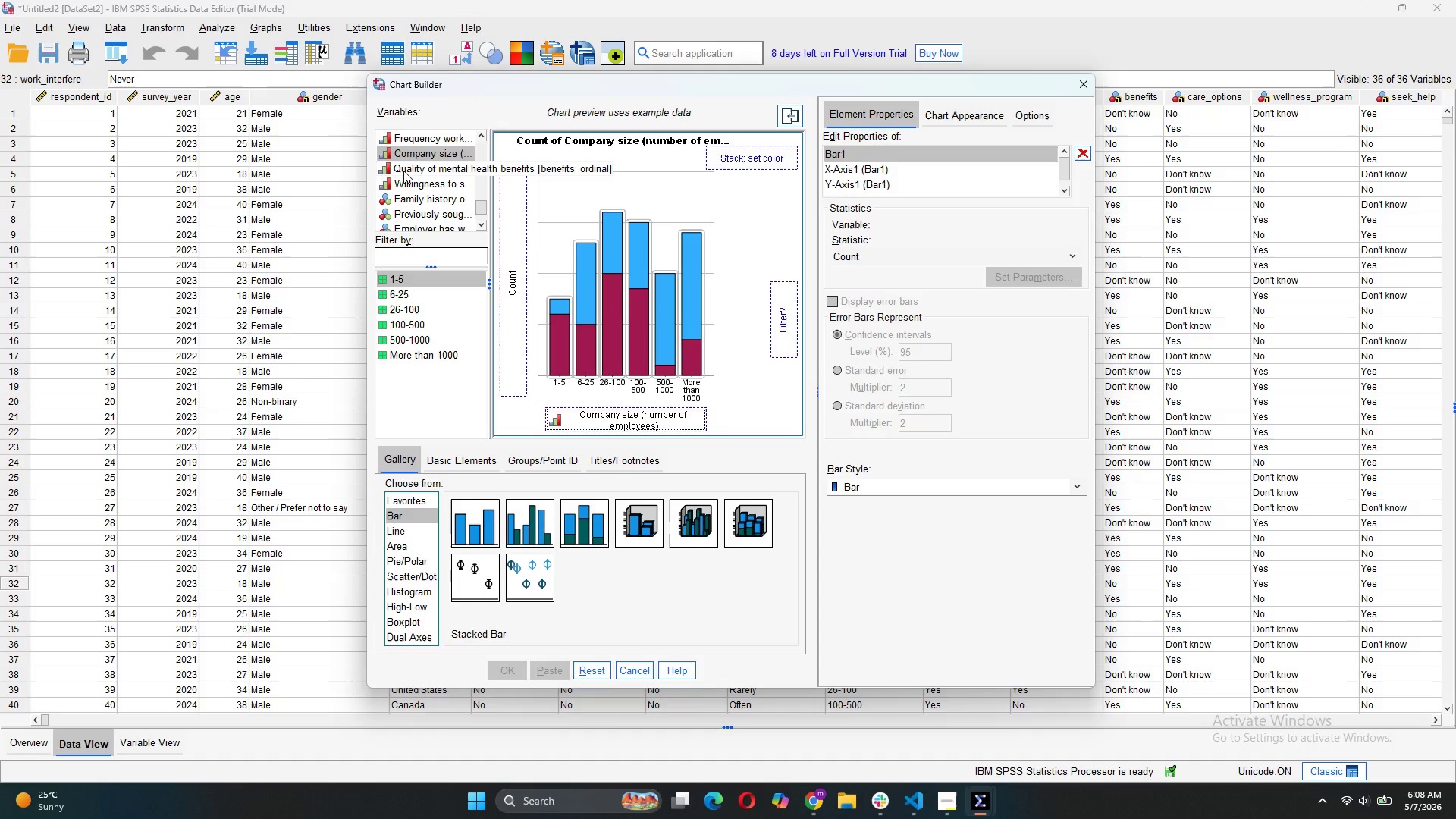 
wait(7.36)
 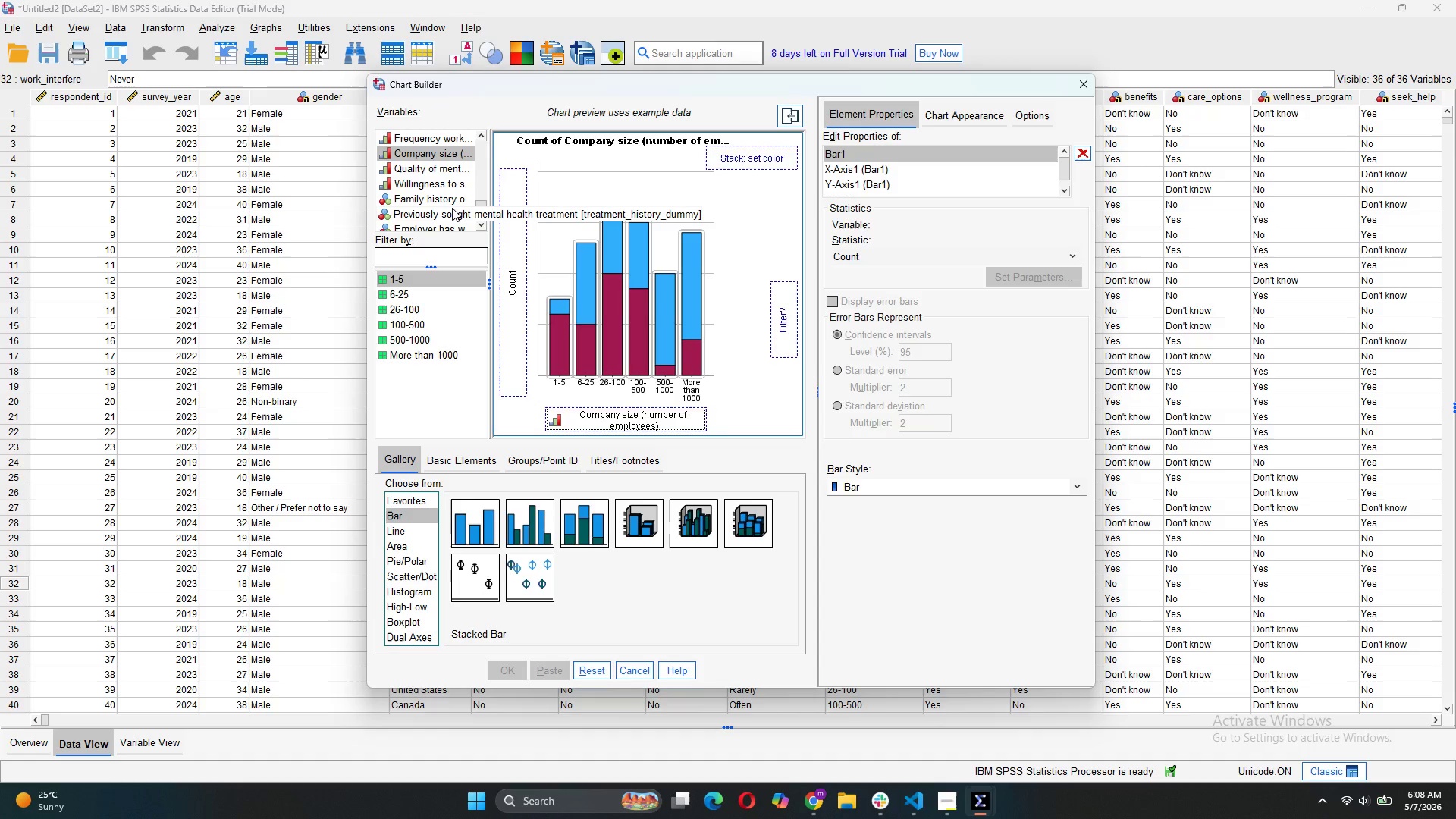 
scroll: coordinate [444, 202], scroll_direction: down, amount: 6.0
 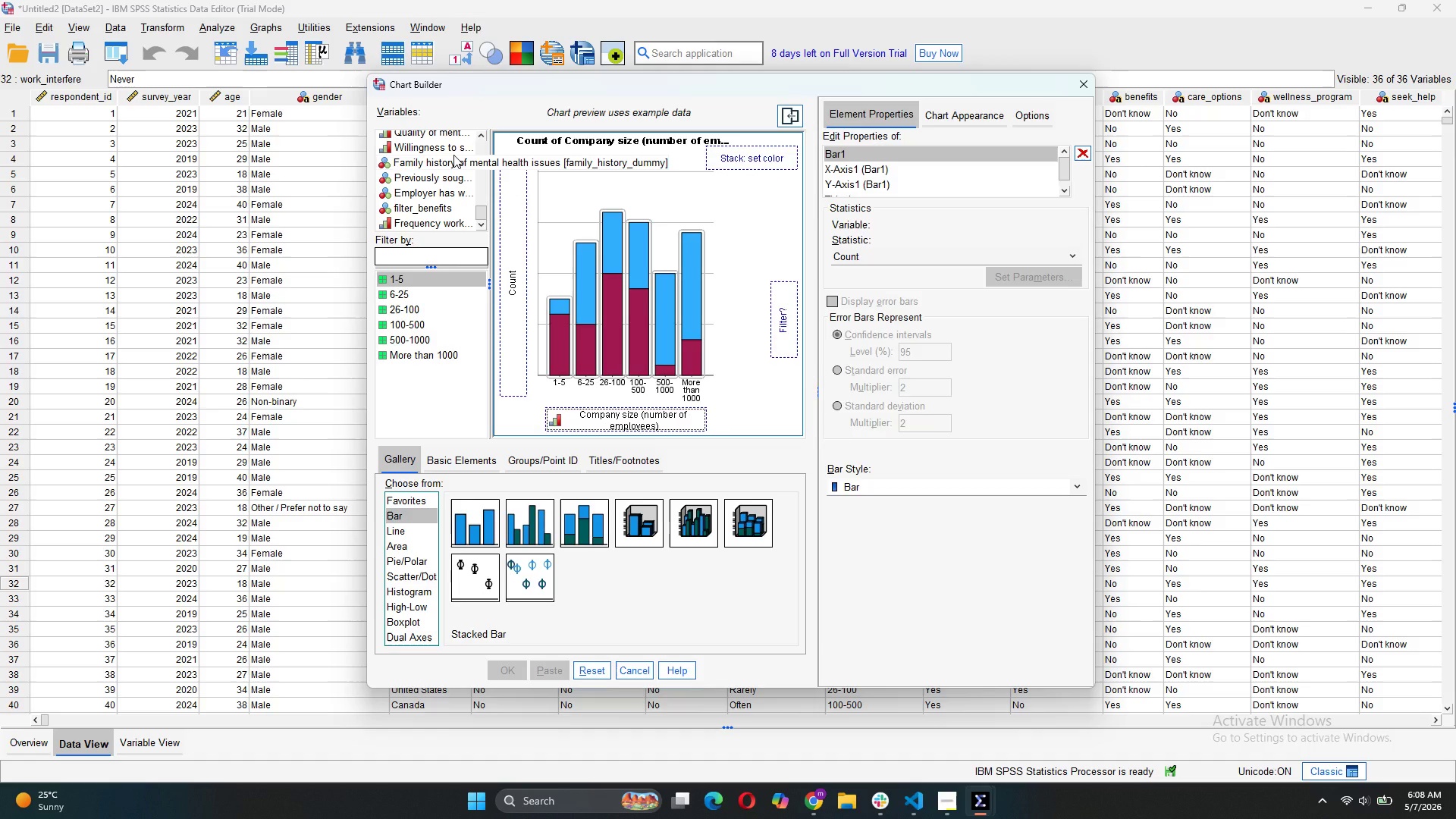 
wait(5.53)
 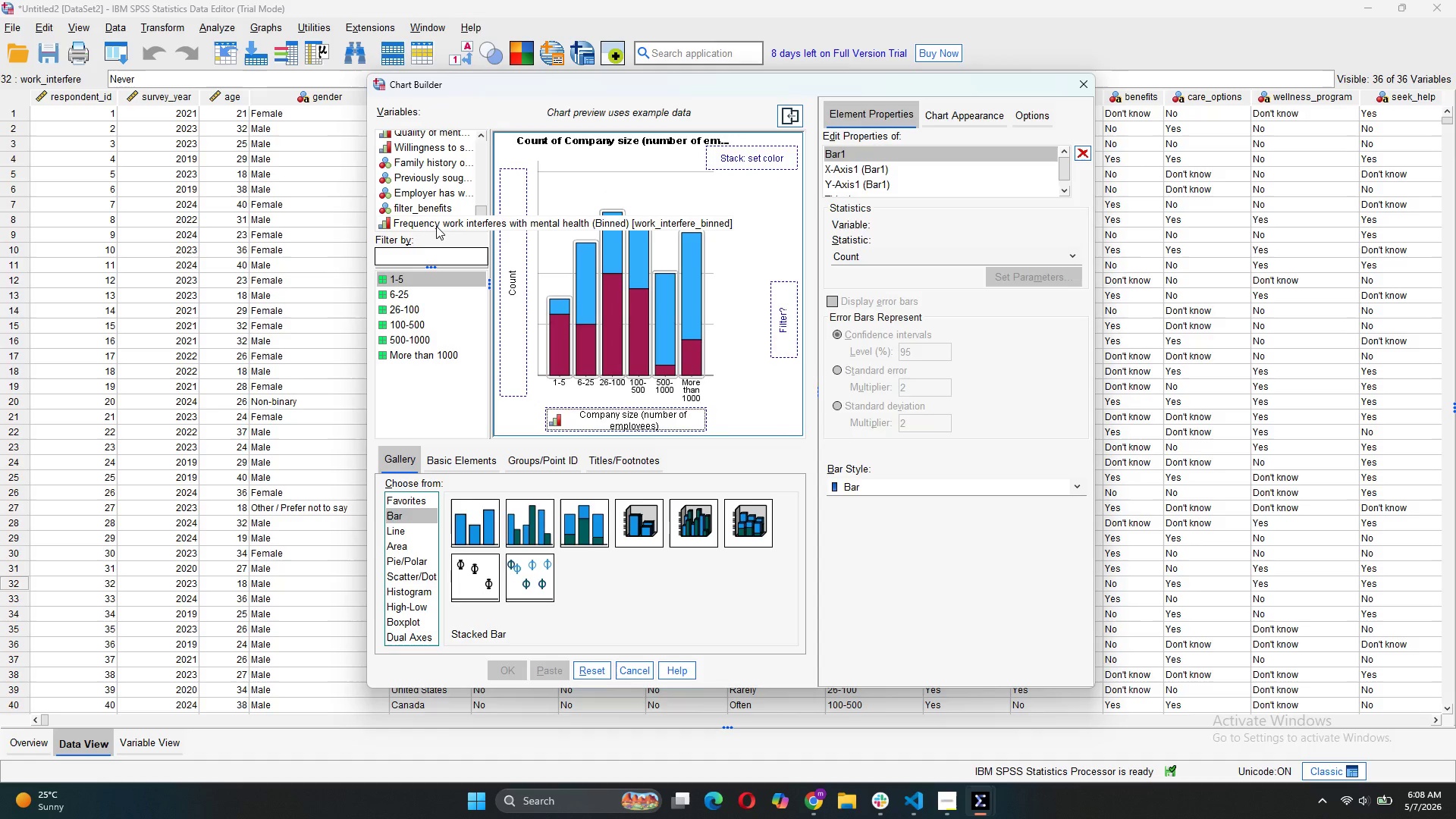 
left_click_drag(start_coordinate=[455, 147], to_coordinate=[741, 155])
 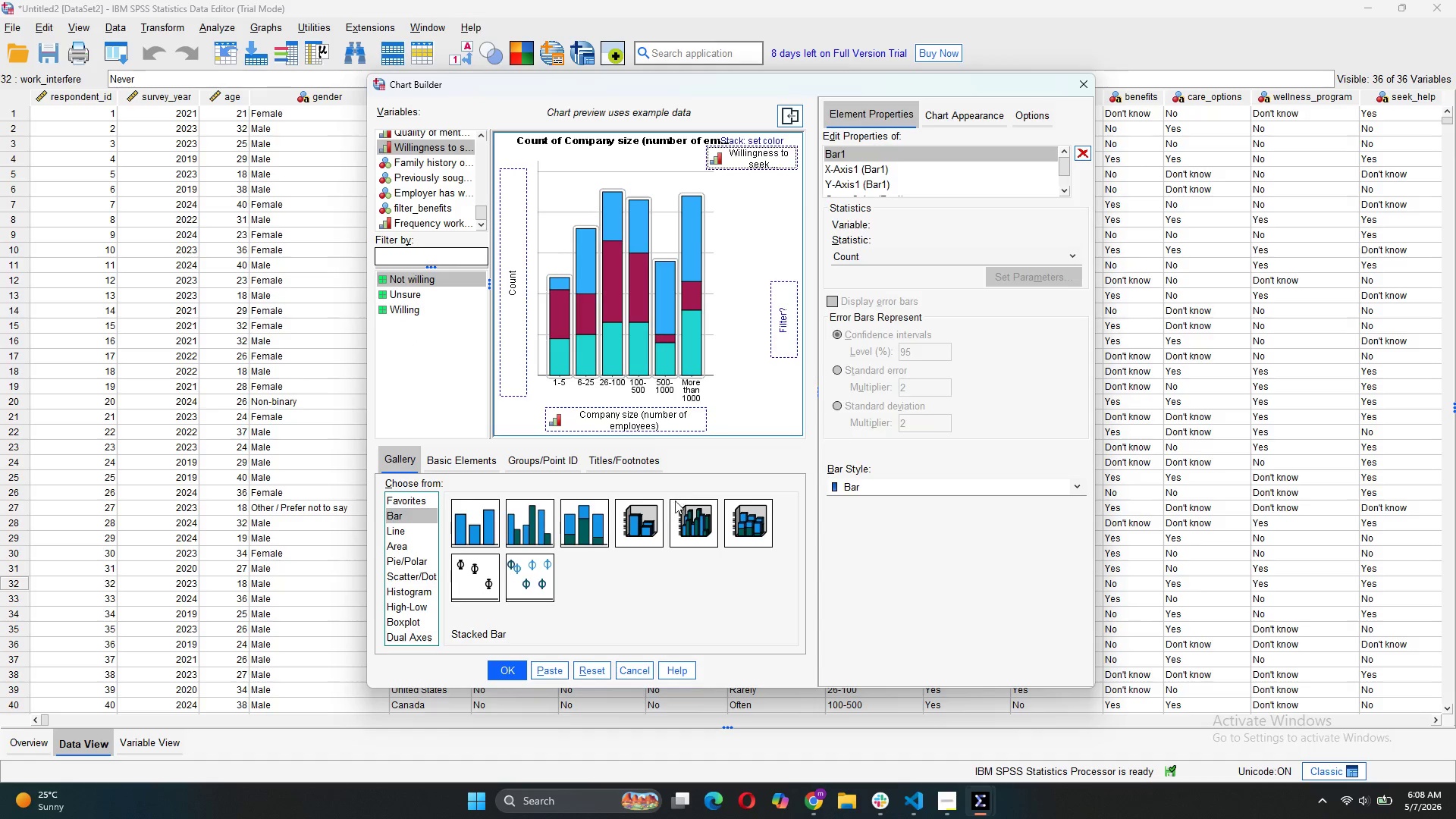 
wait(7.27)
 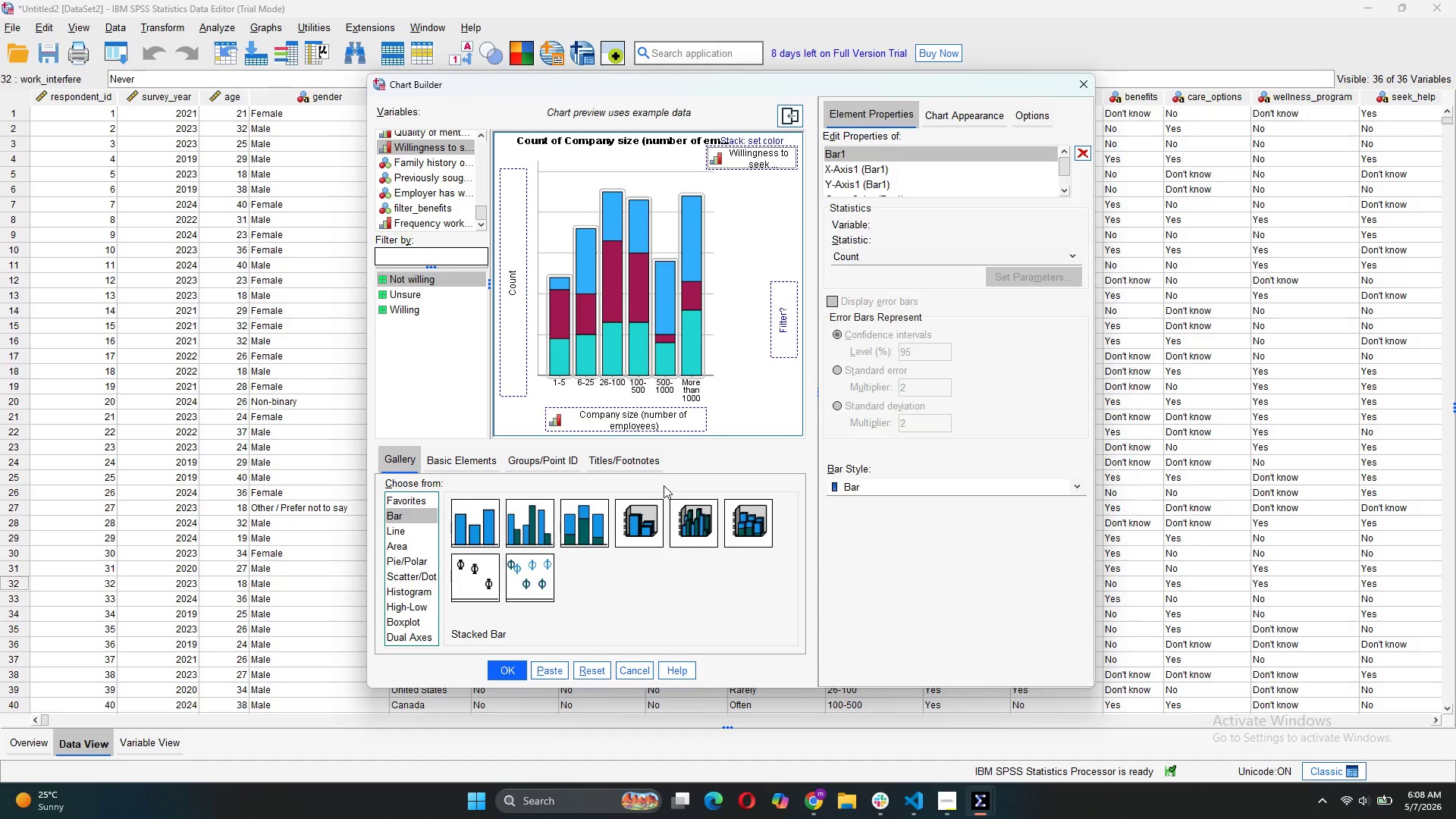 
right_click([517, 362])
 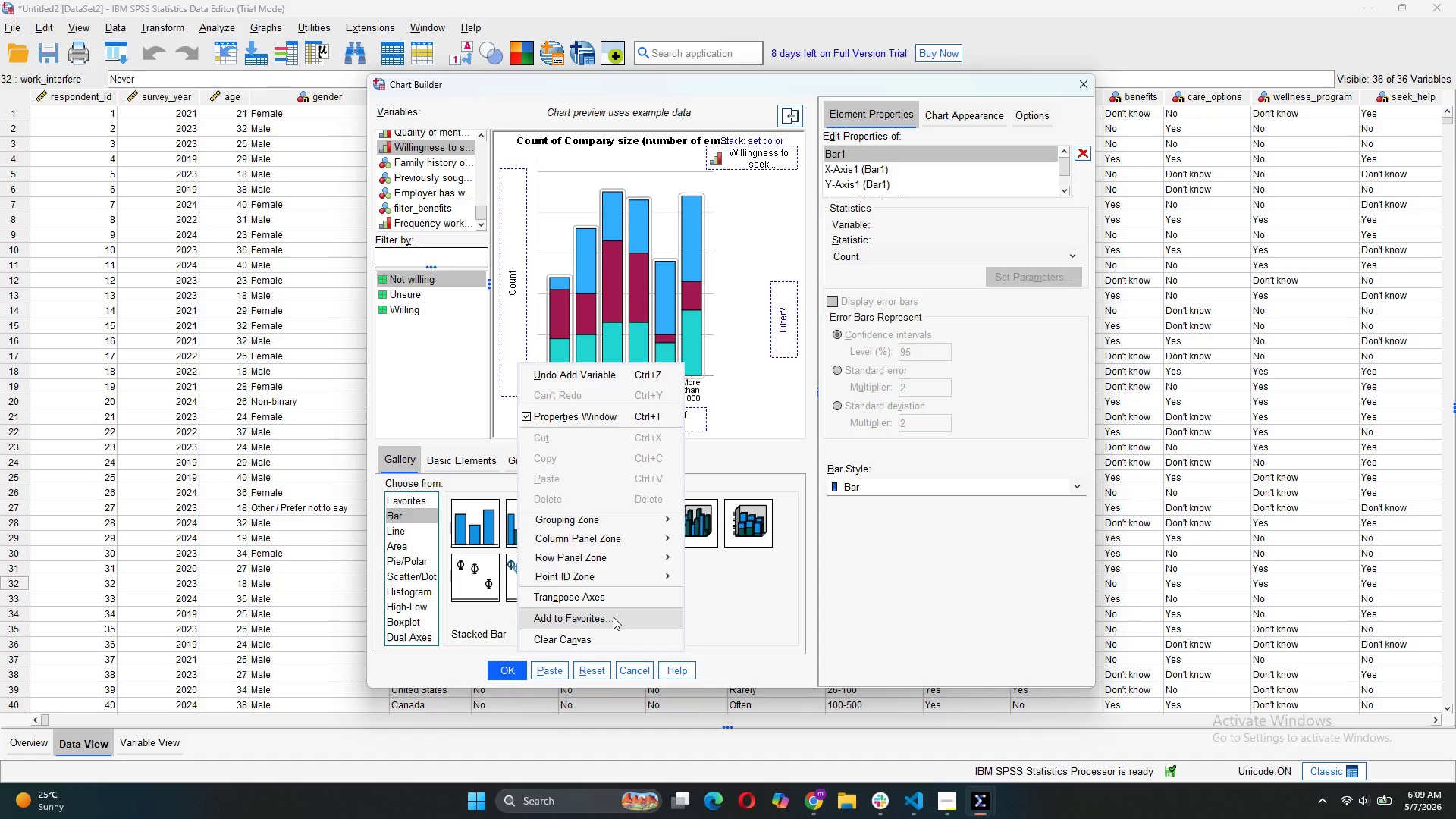 
wait(10.17)
 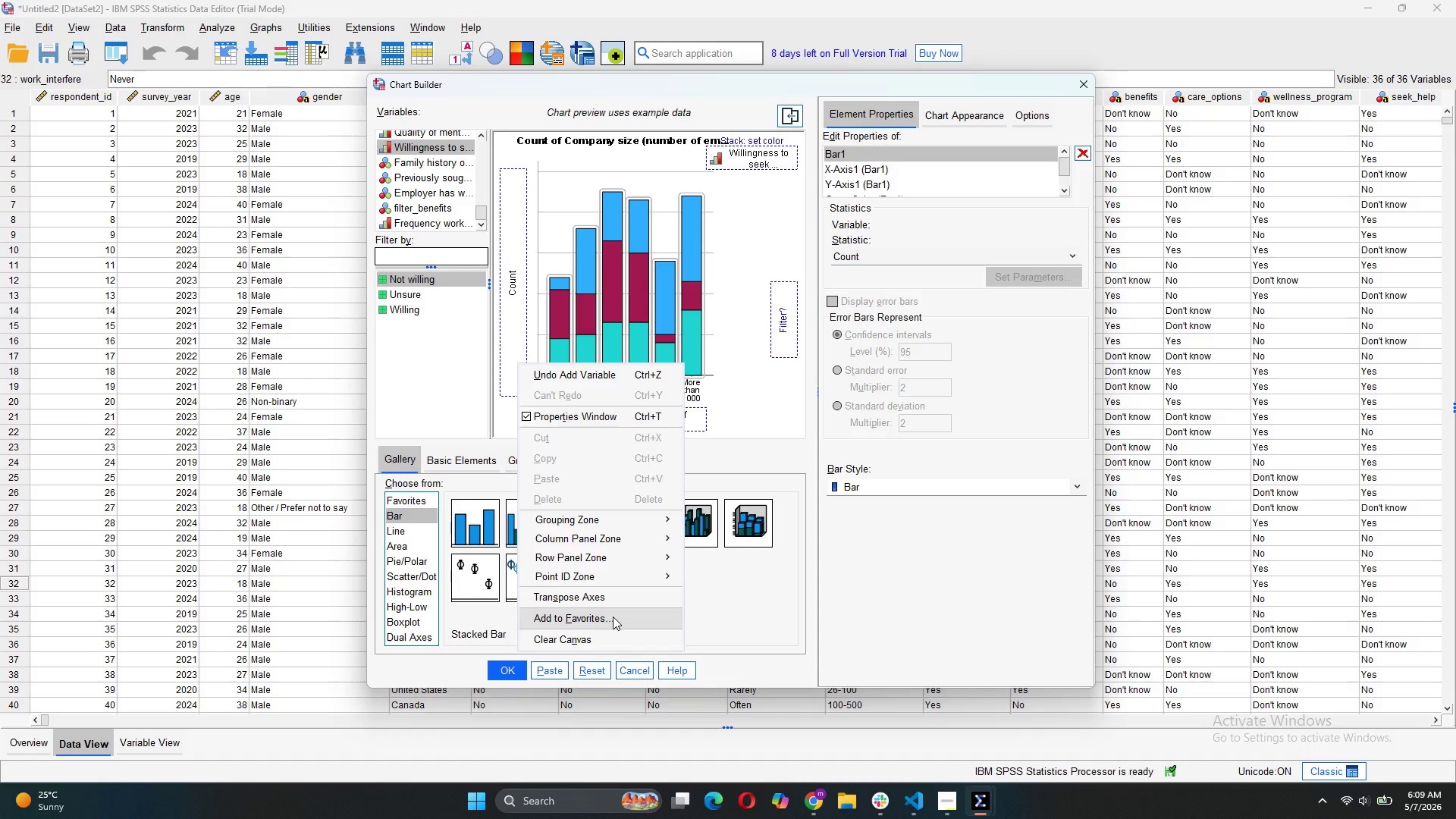 
left_click([630, 417])
 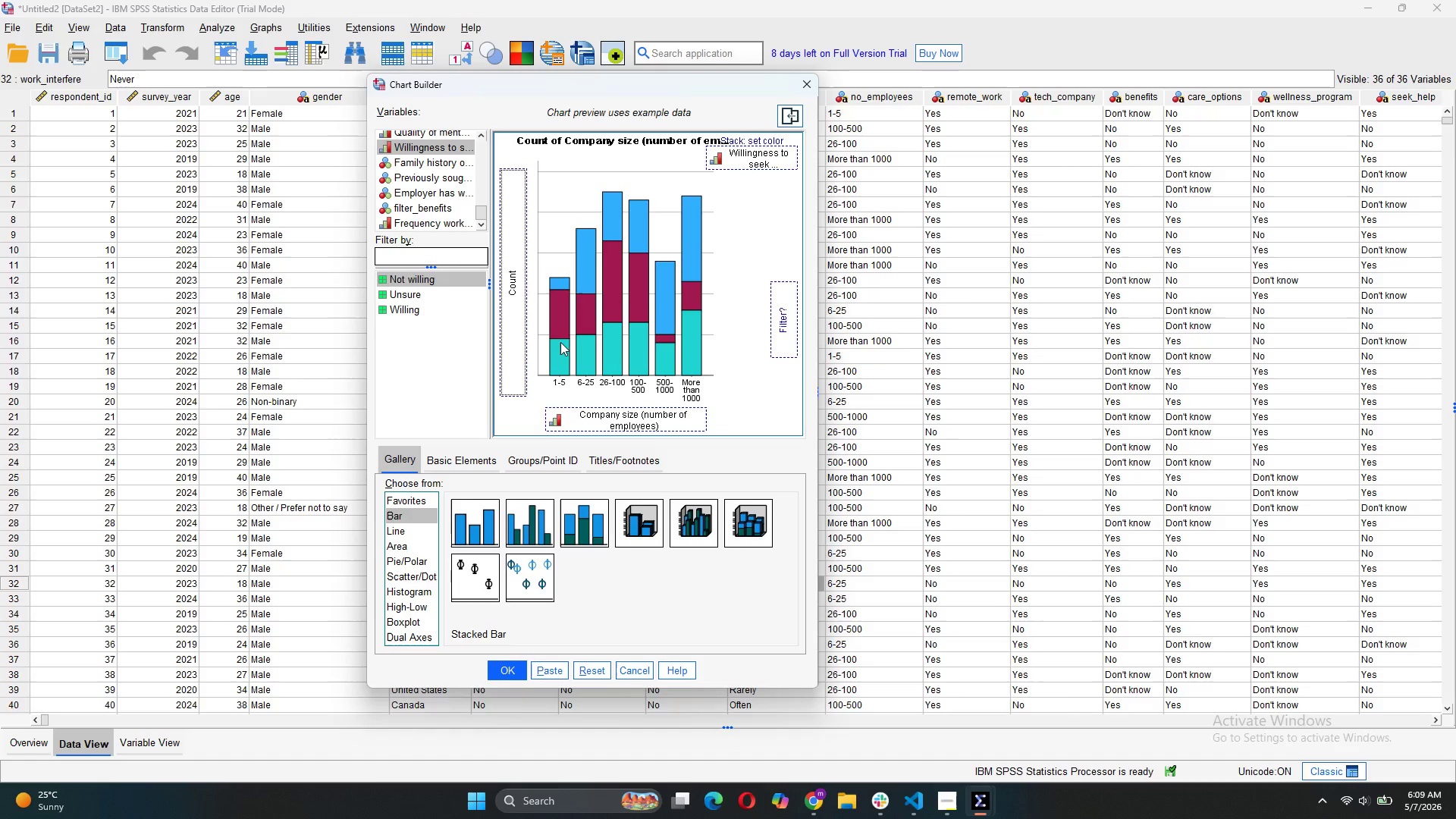 
right_click([518, 336])
 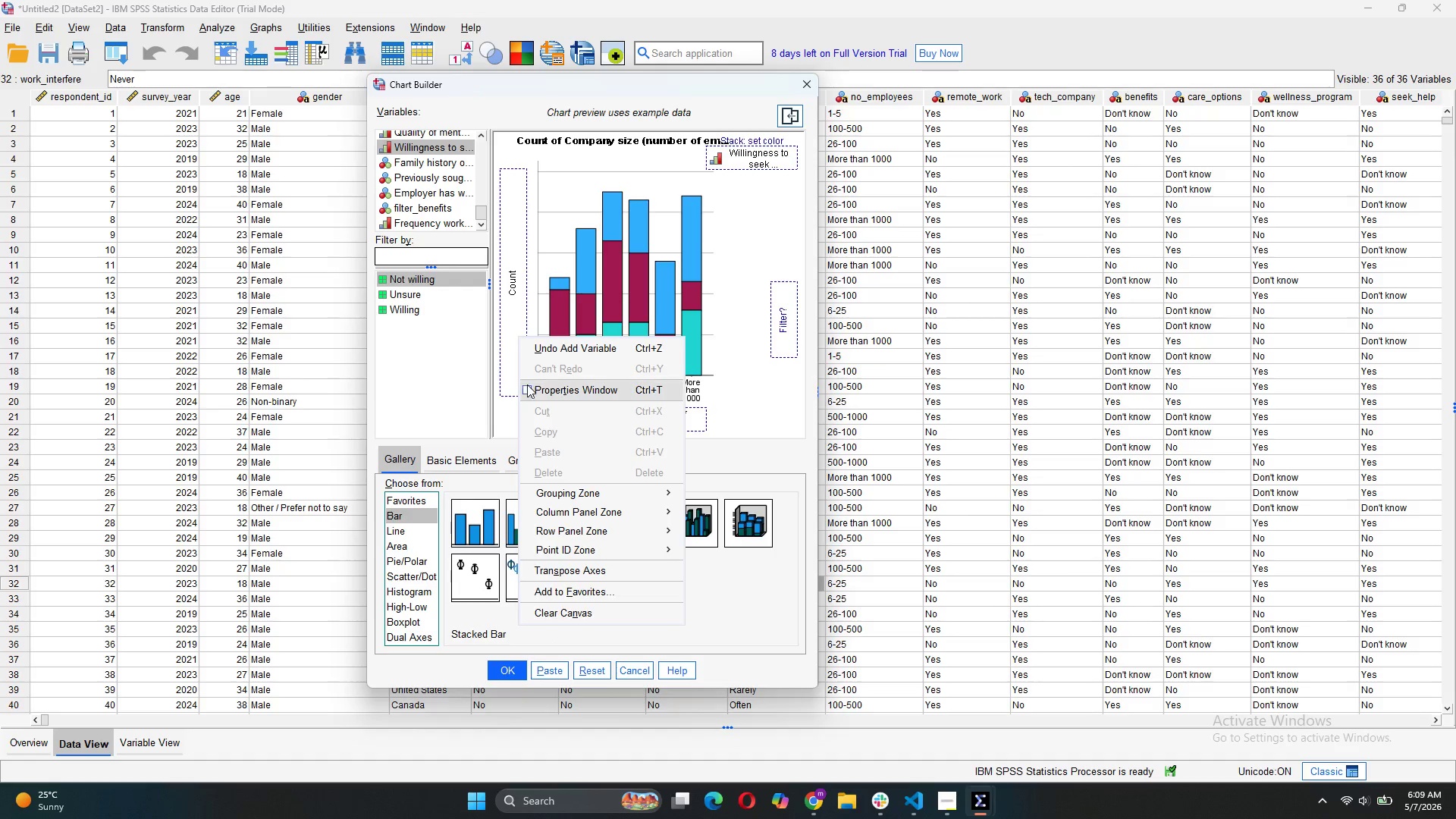 
left_click([527, 386])
 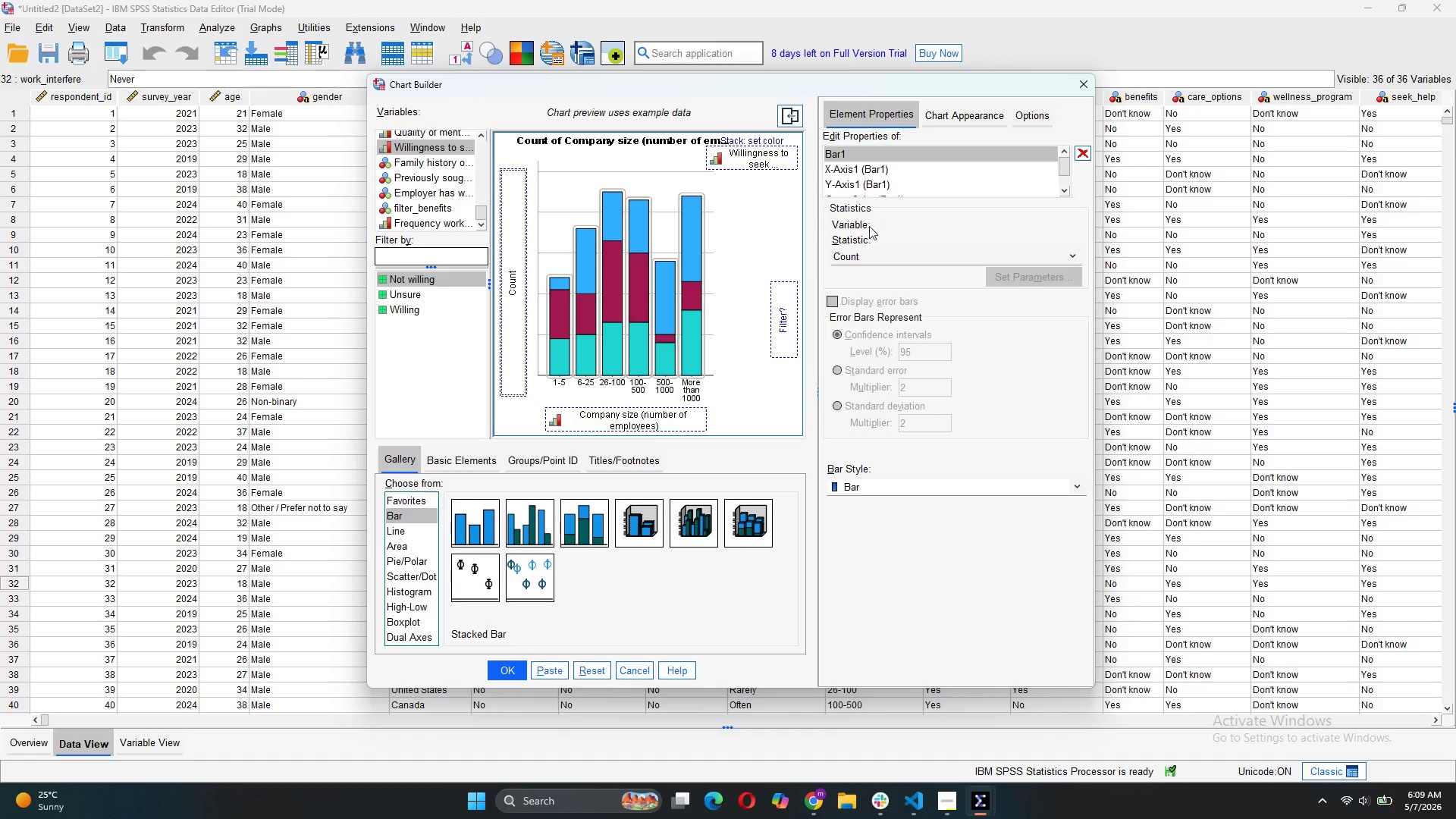 
left_click([899, 257])
 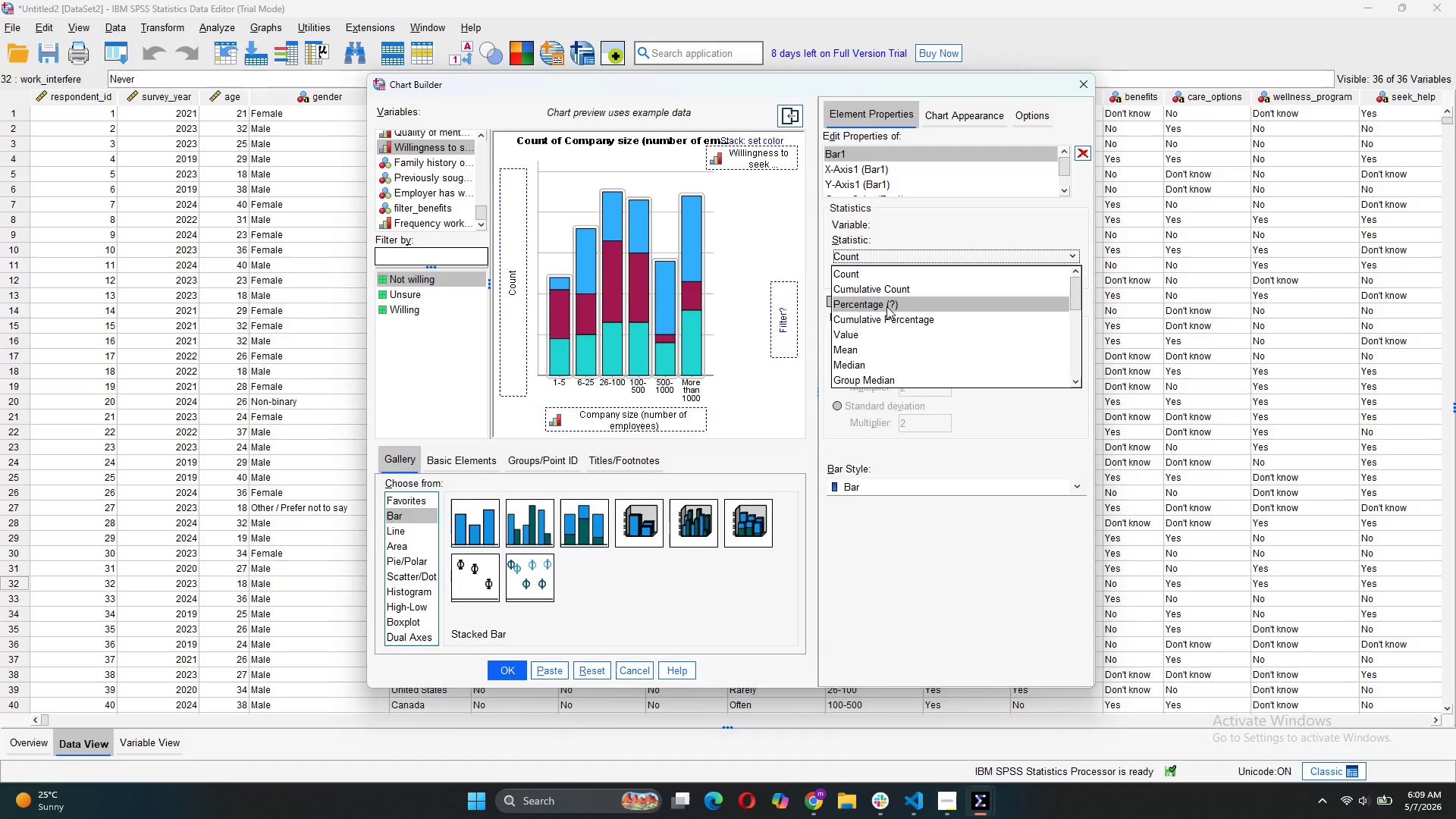 
left_click([886, 306])
 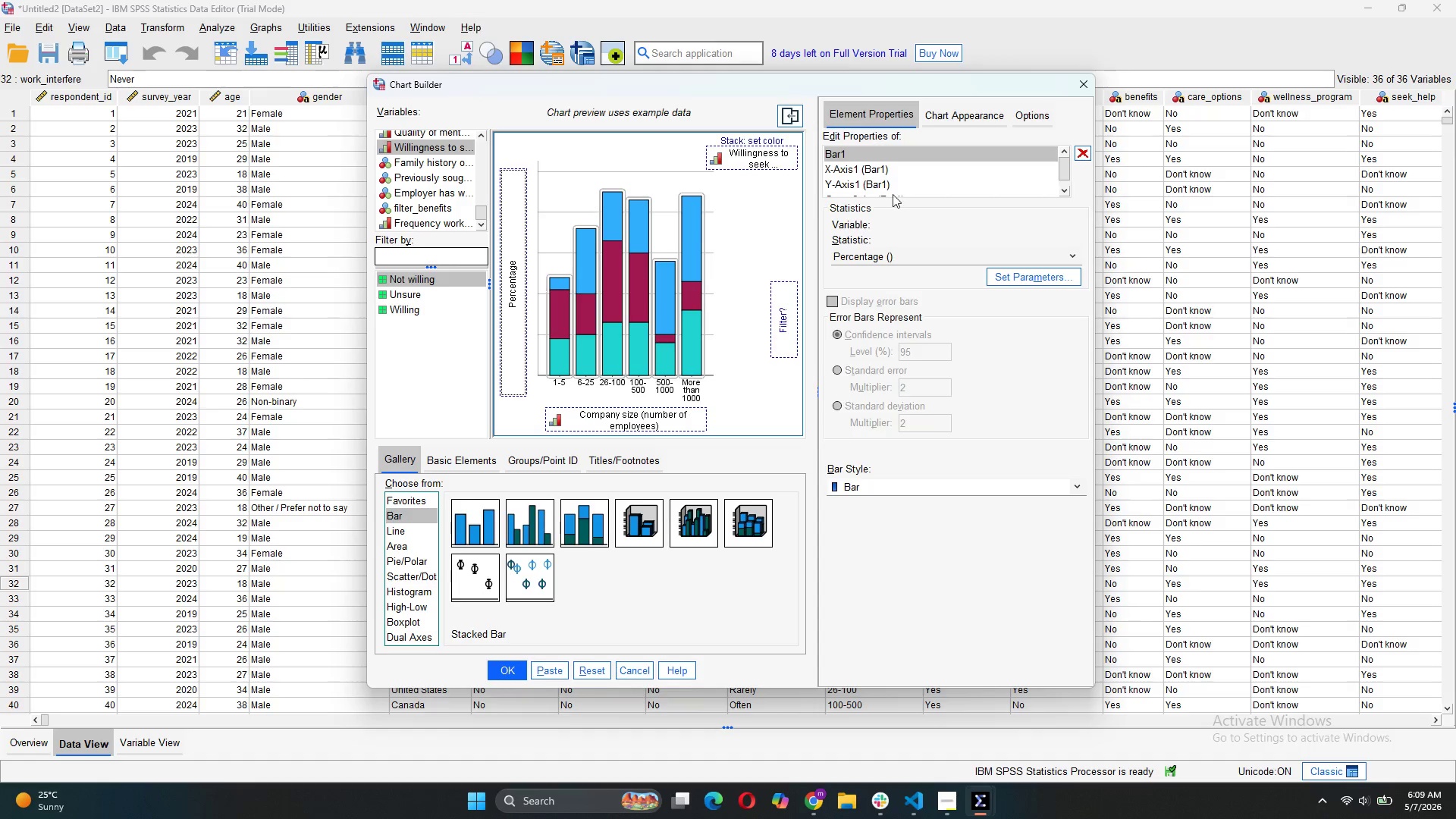 
scroll: coordinate [879, 187], scroll_direction: down, amount: 7.0
 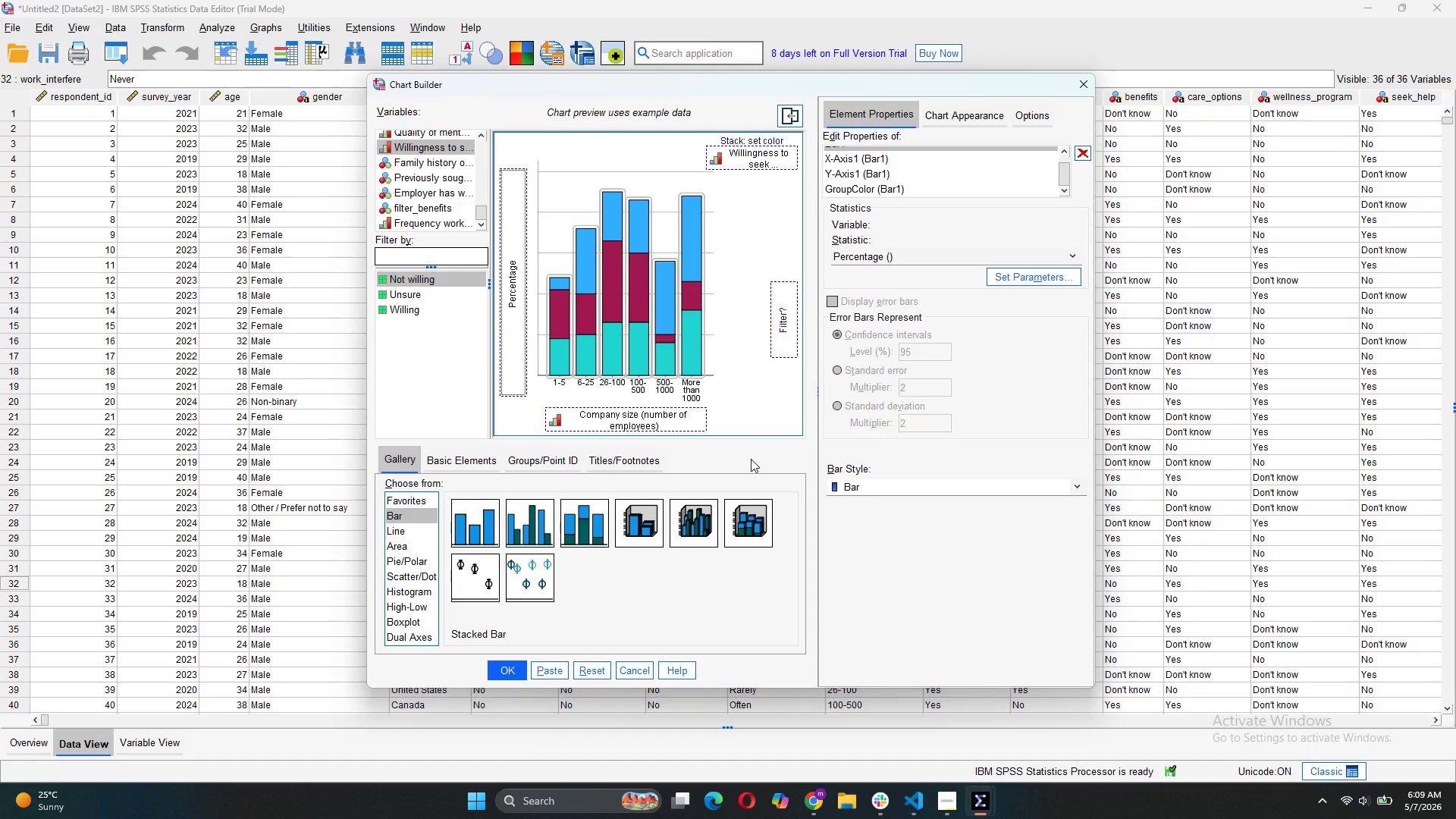 
left_click([551, 667])
 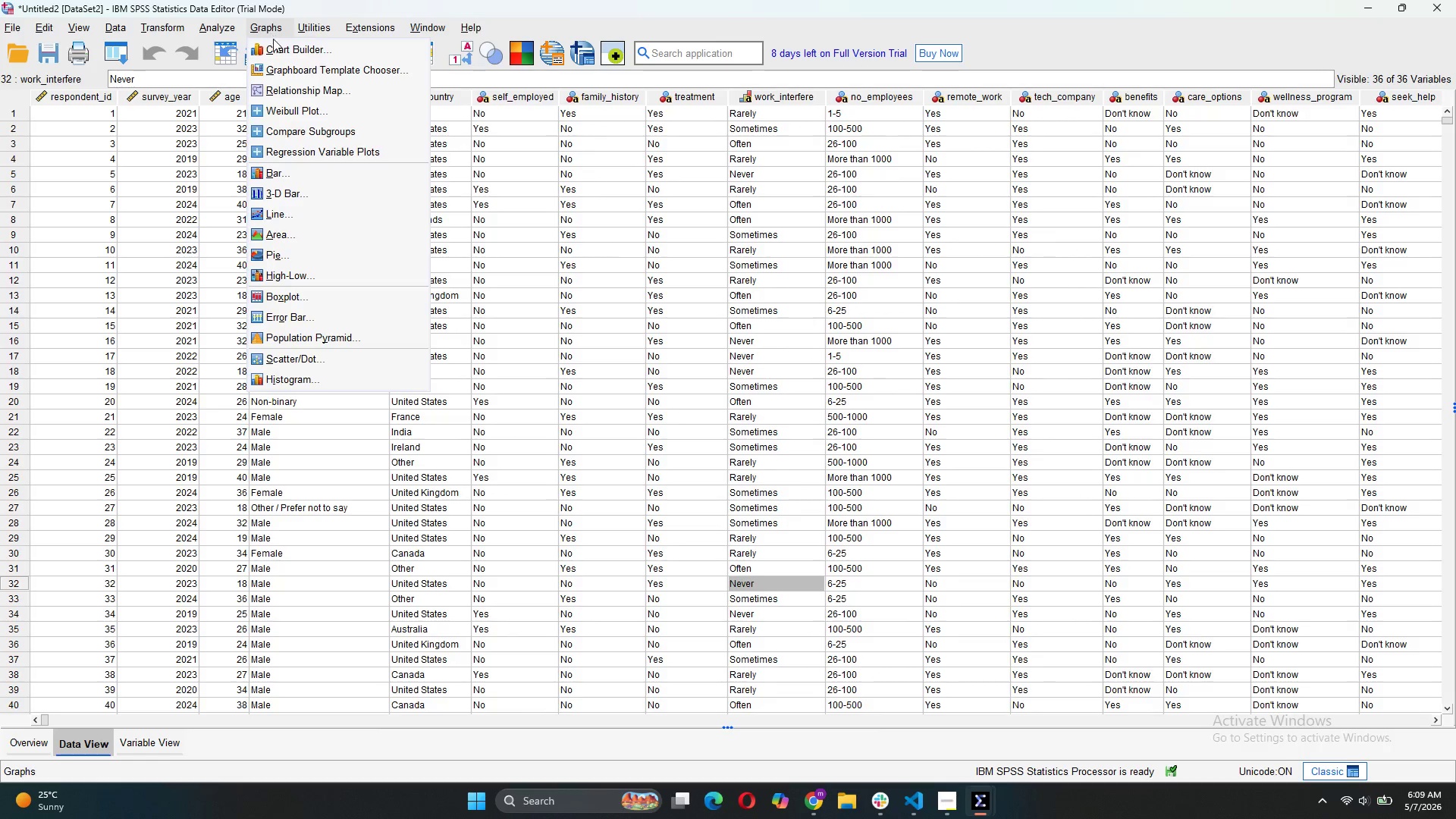 
left_click([302, 49])
 